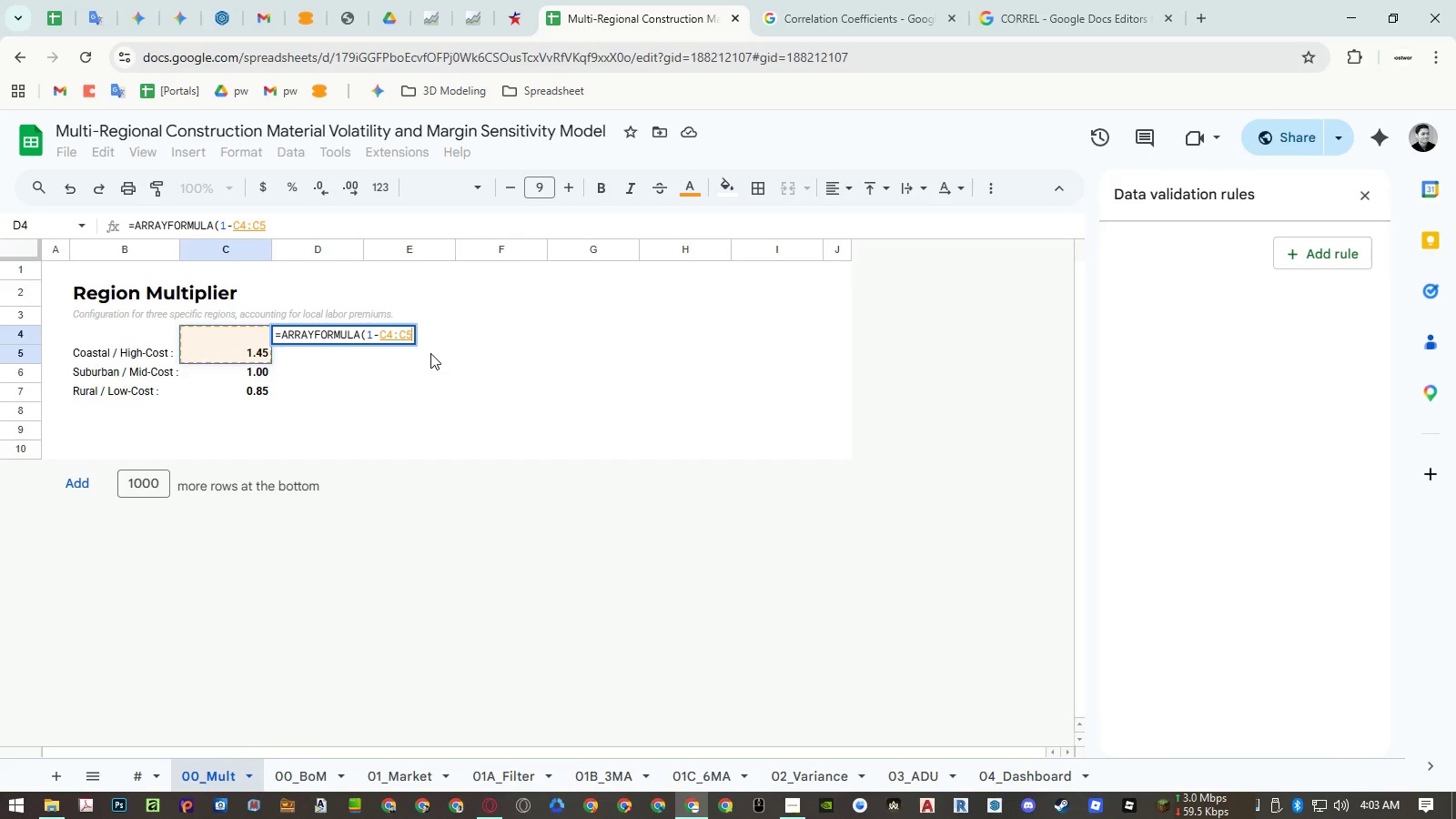 
key(Shift+ArrowDown)
 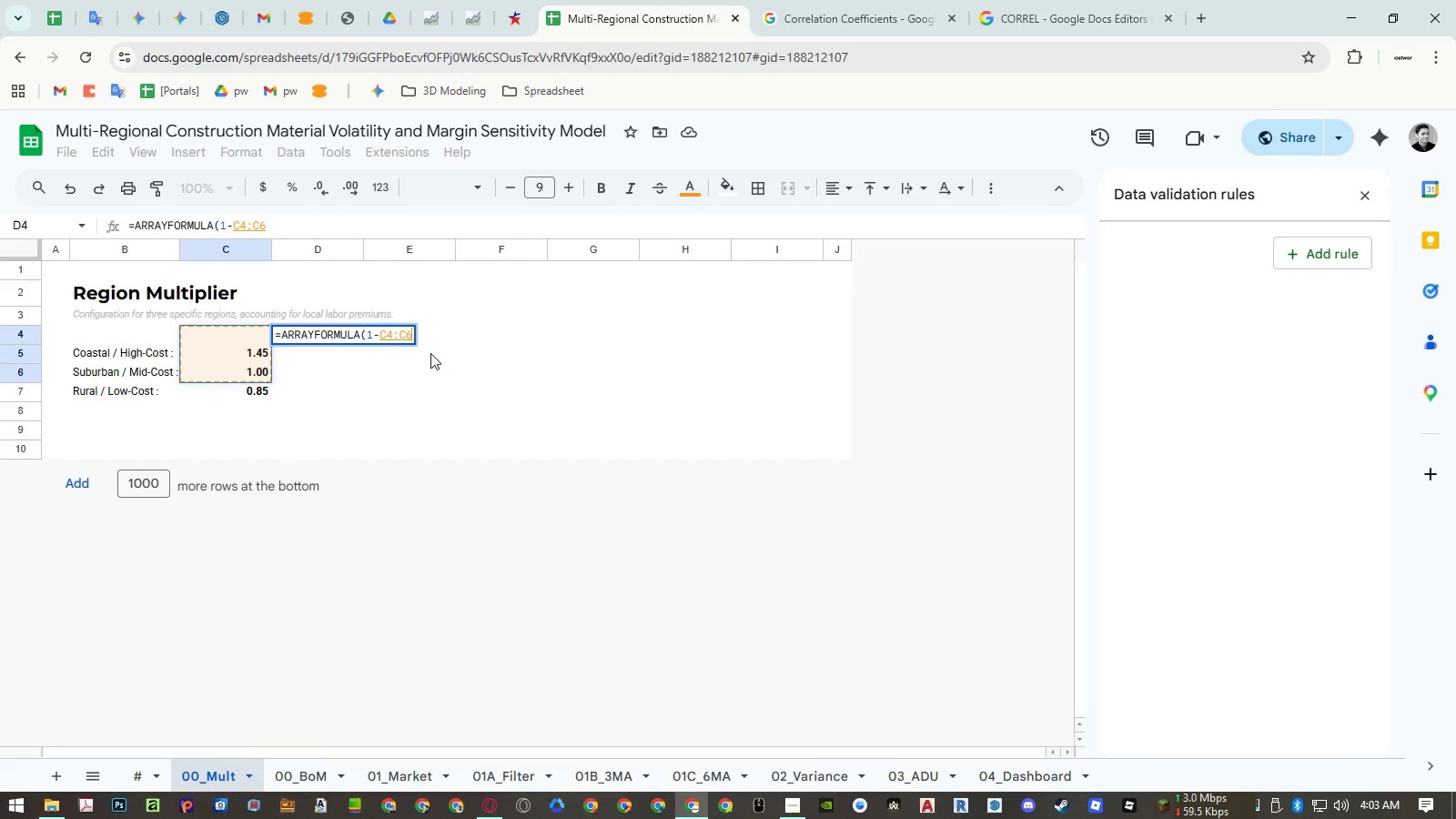 
key(Shift+ArrowDown)
 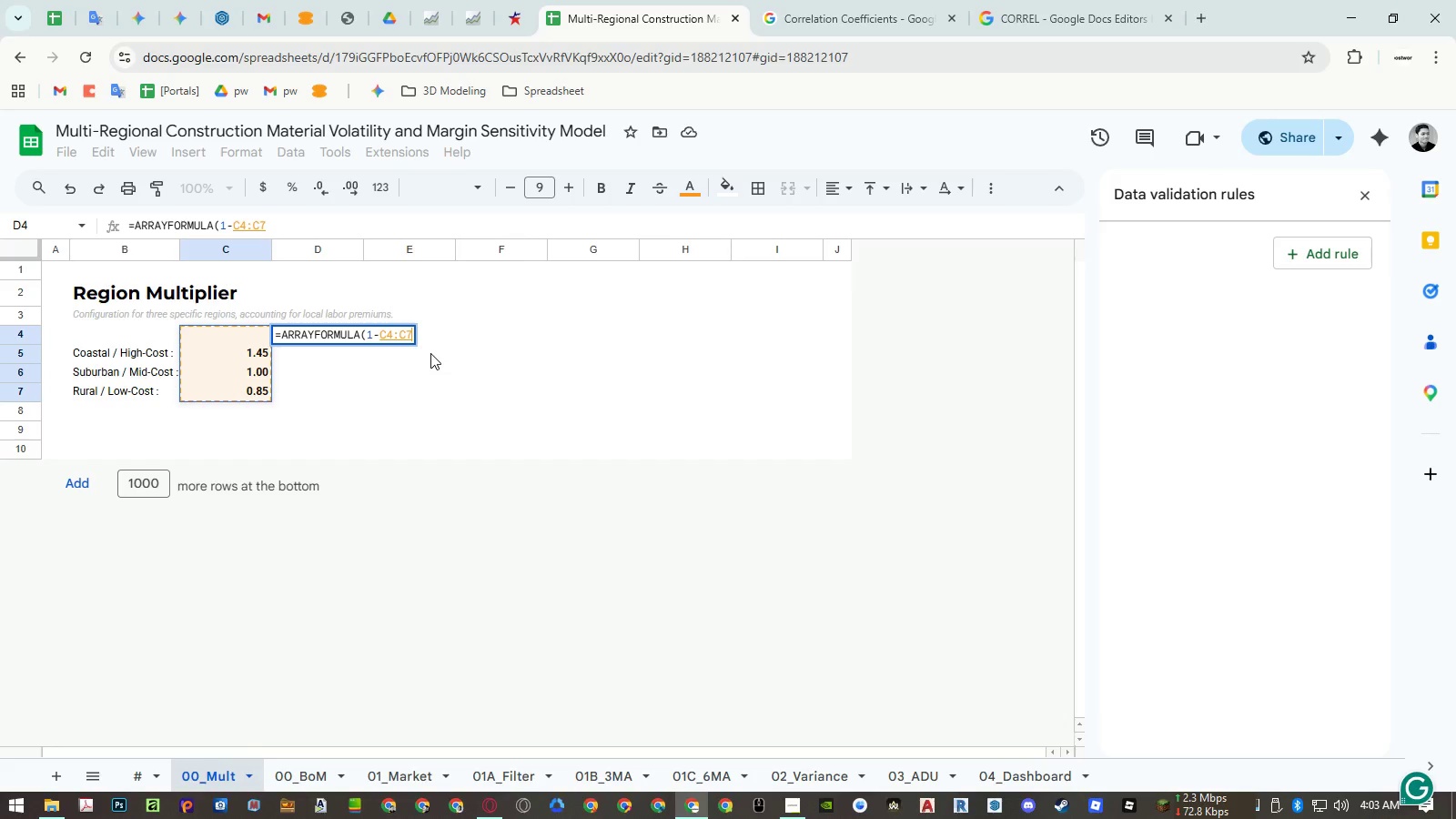 
key(Shift+ArrowDown)
 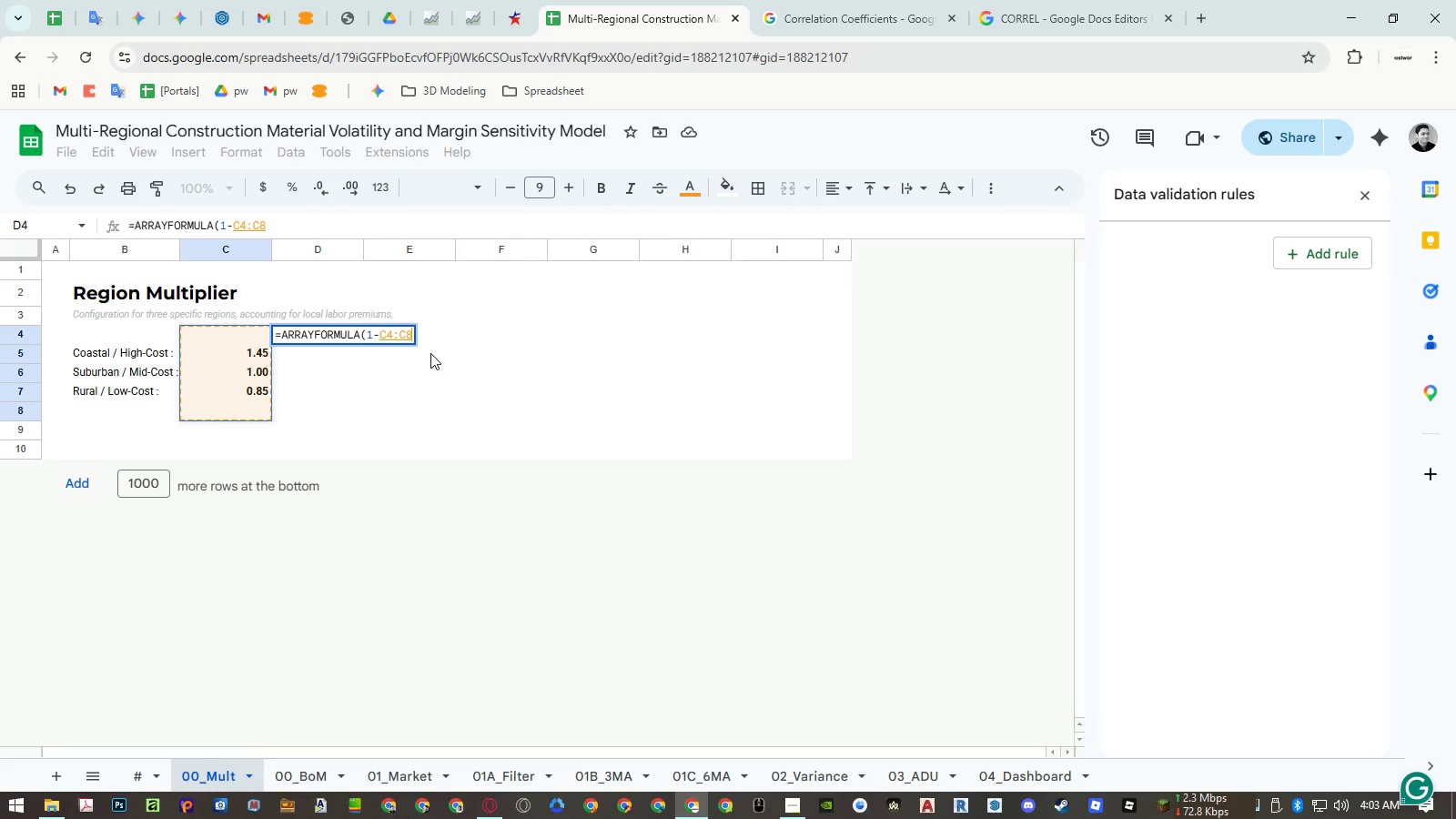 
key(Shift+ArrowDown)
 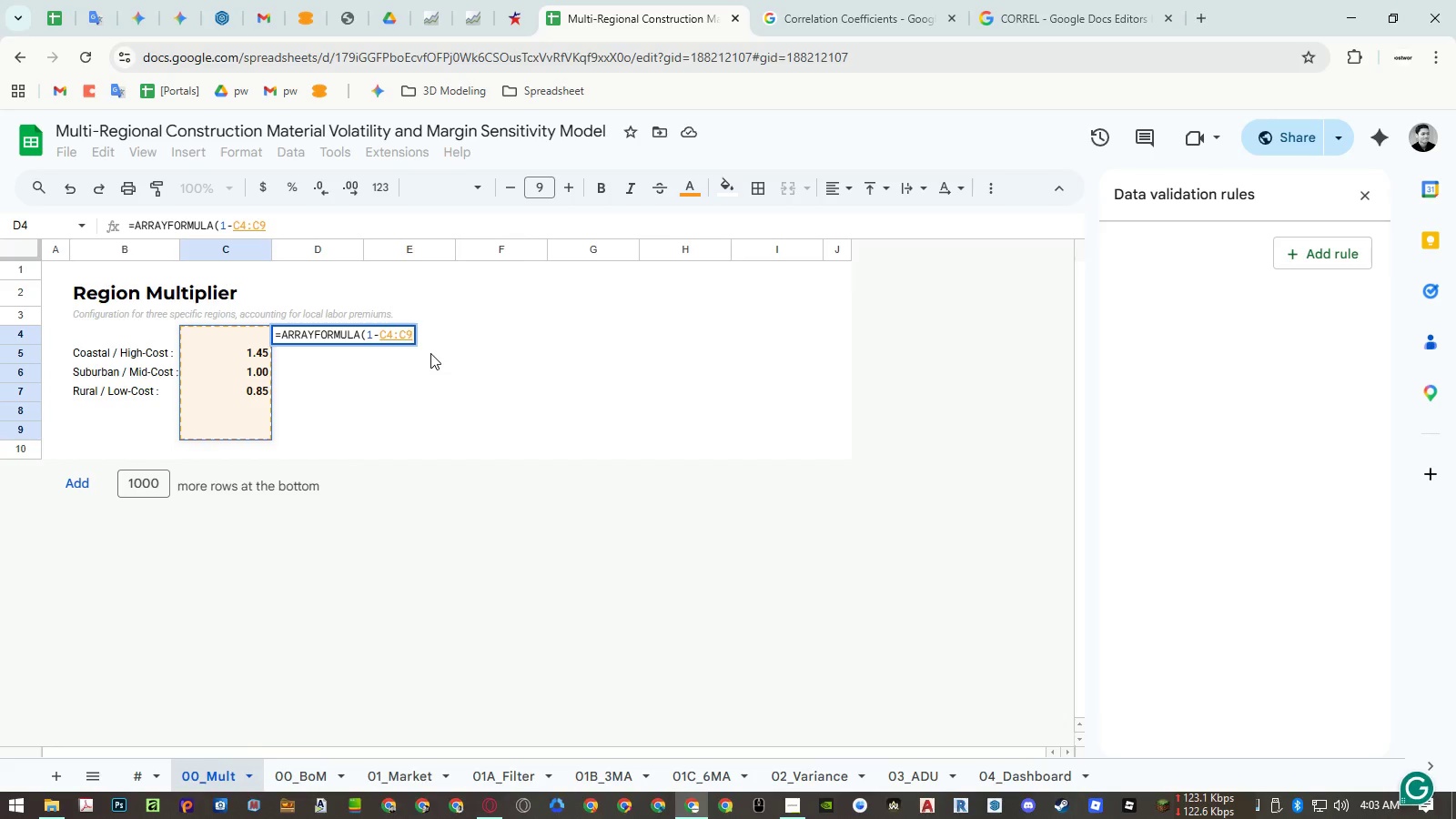 
key(Backspace)
 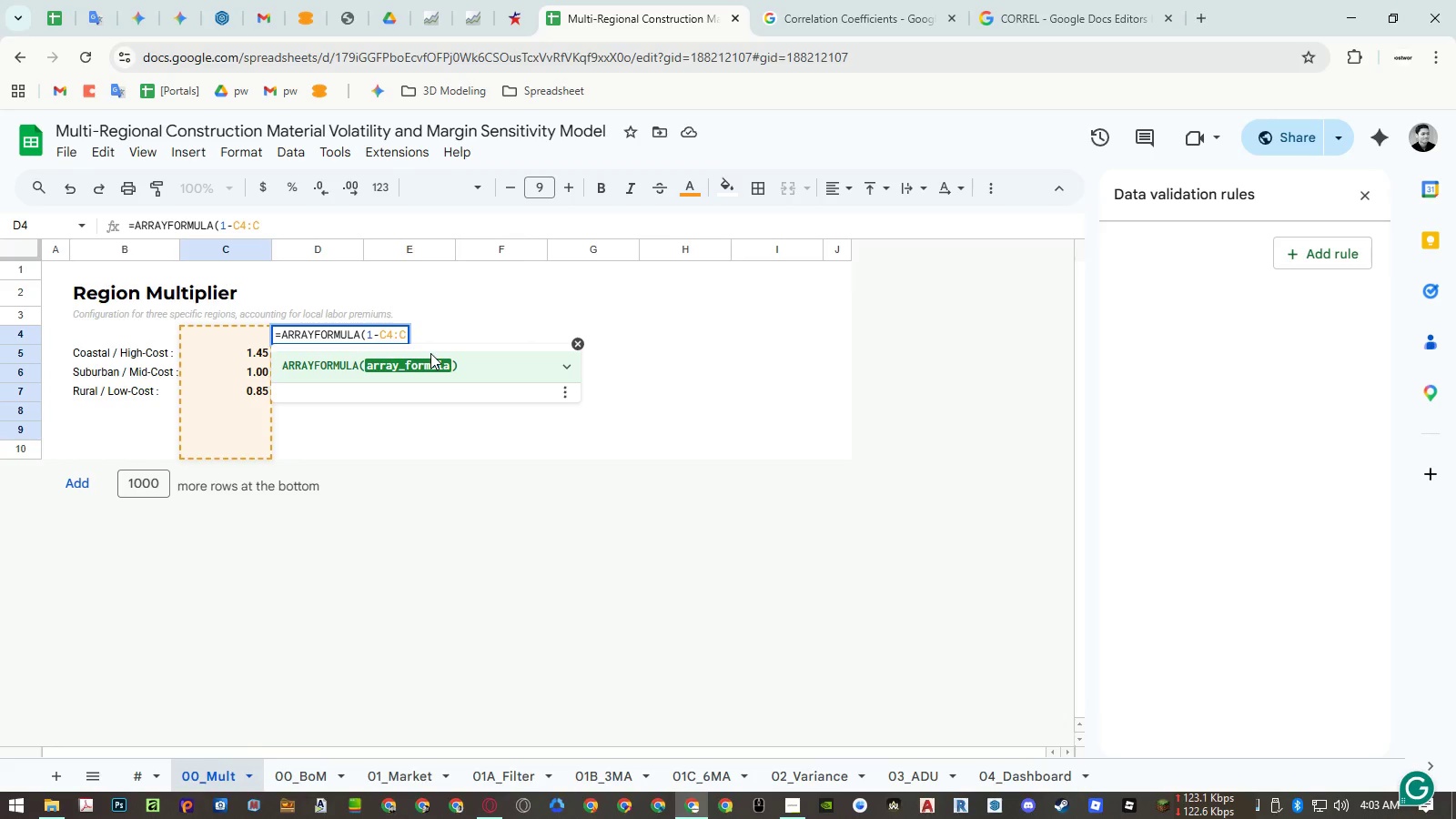 
key(Enter)
 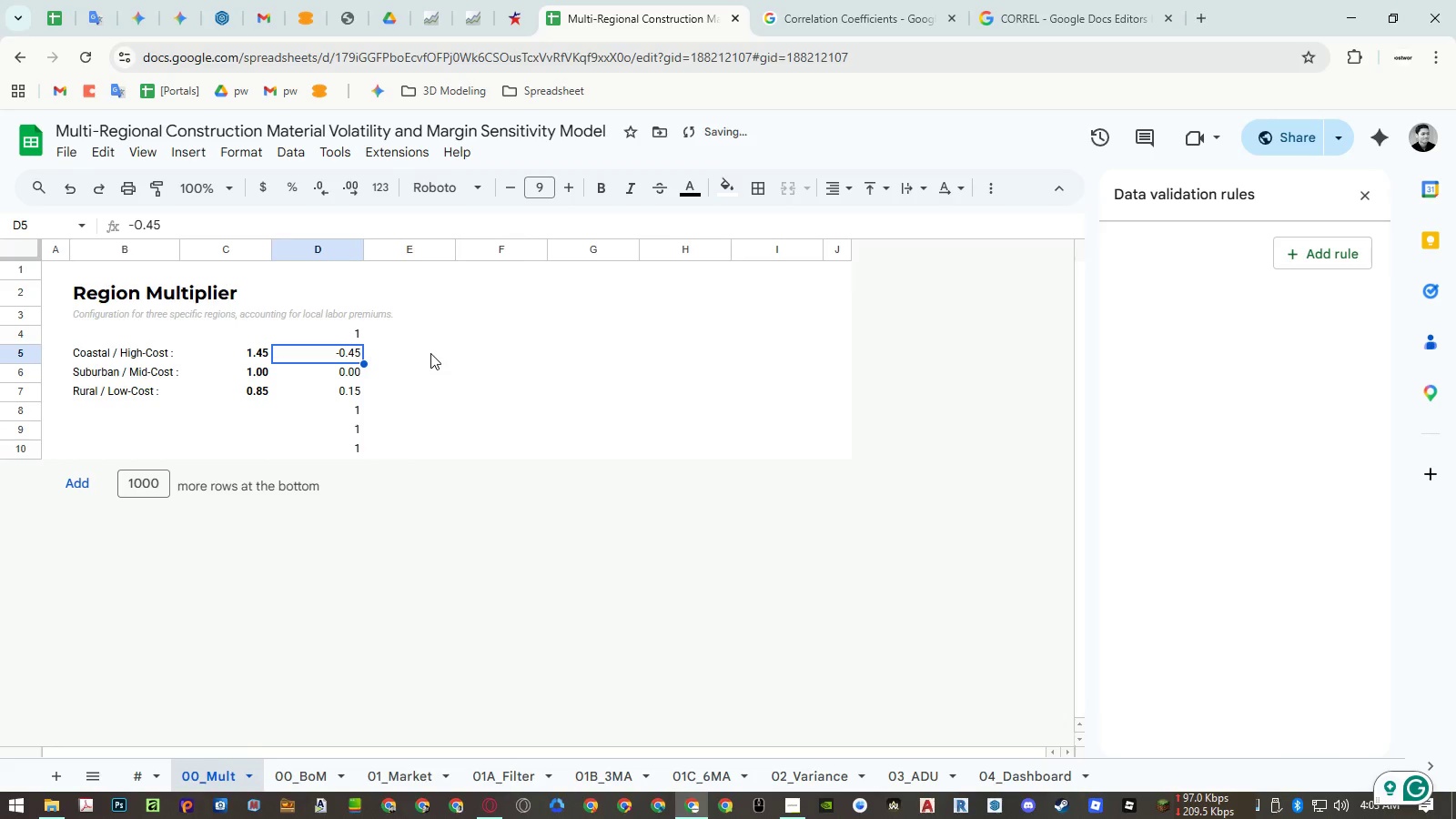 
key(ArrowUp)
 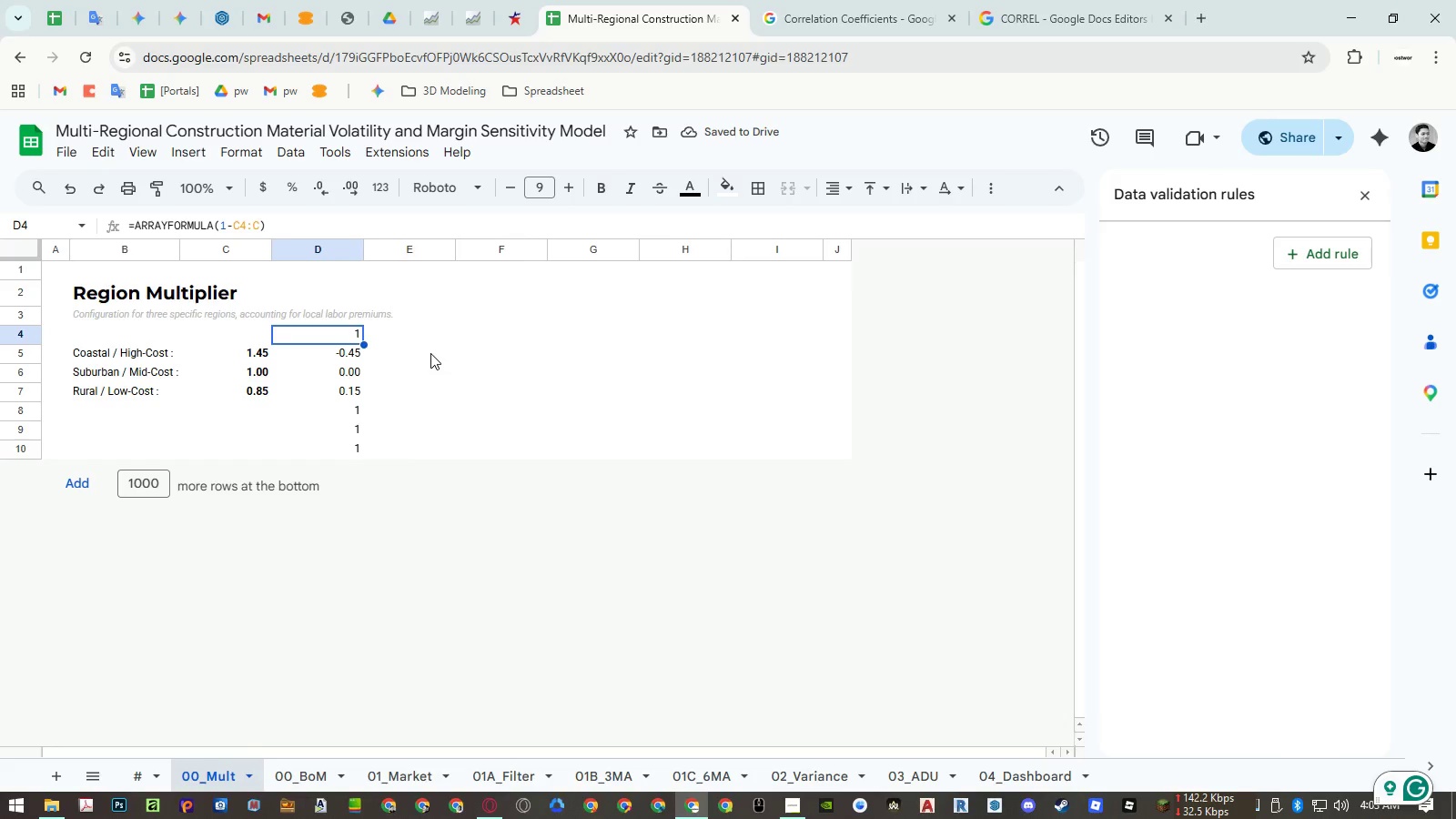 
key(Enter)
 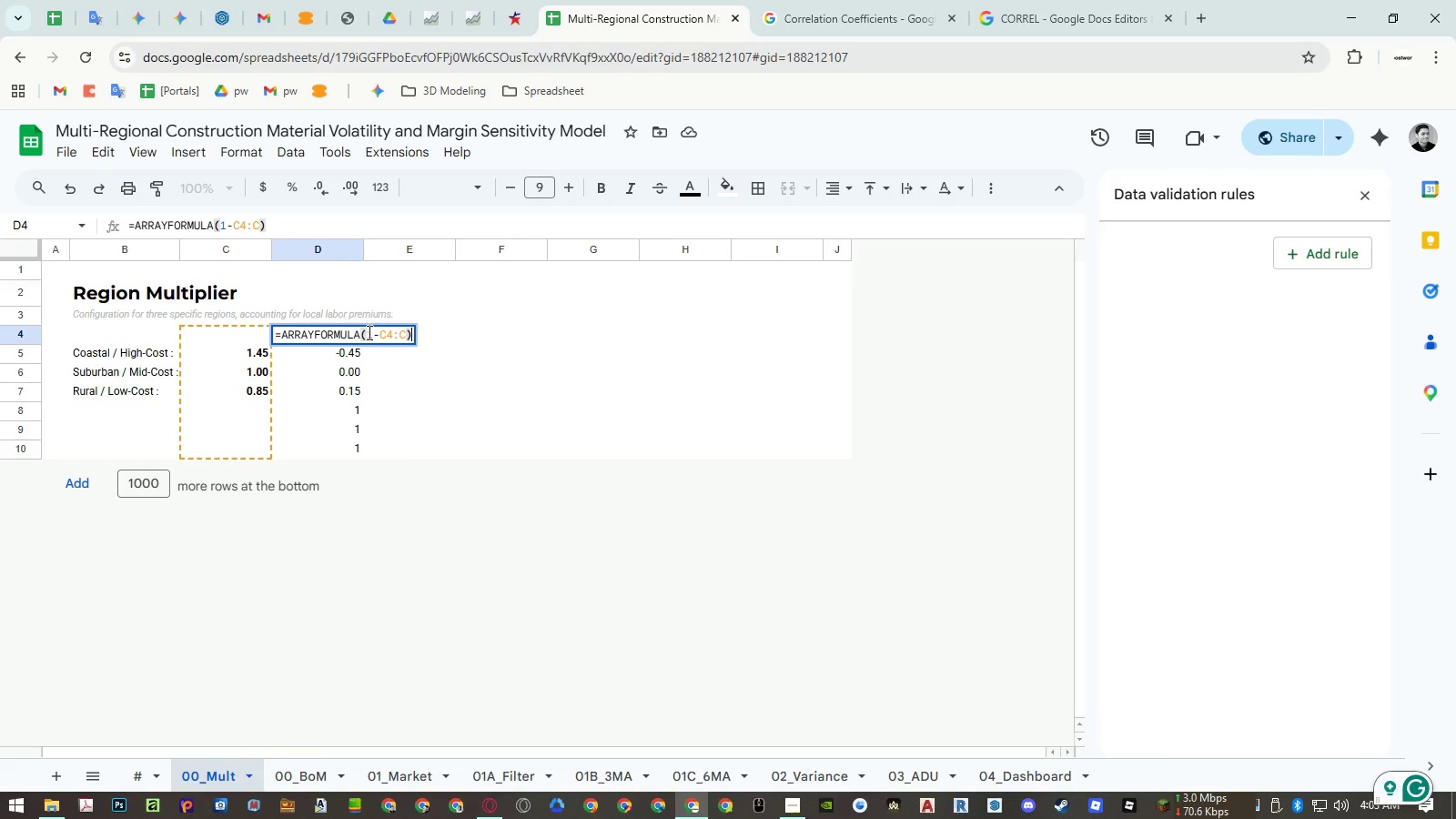 
left_click([368, 332])
 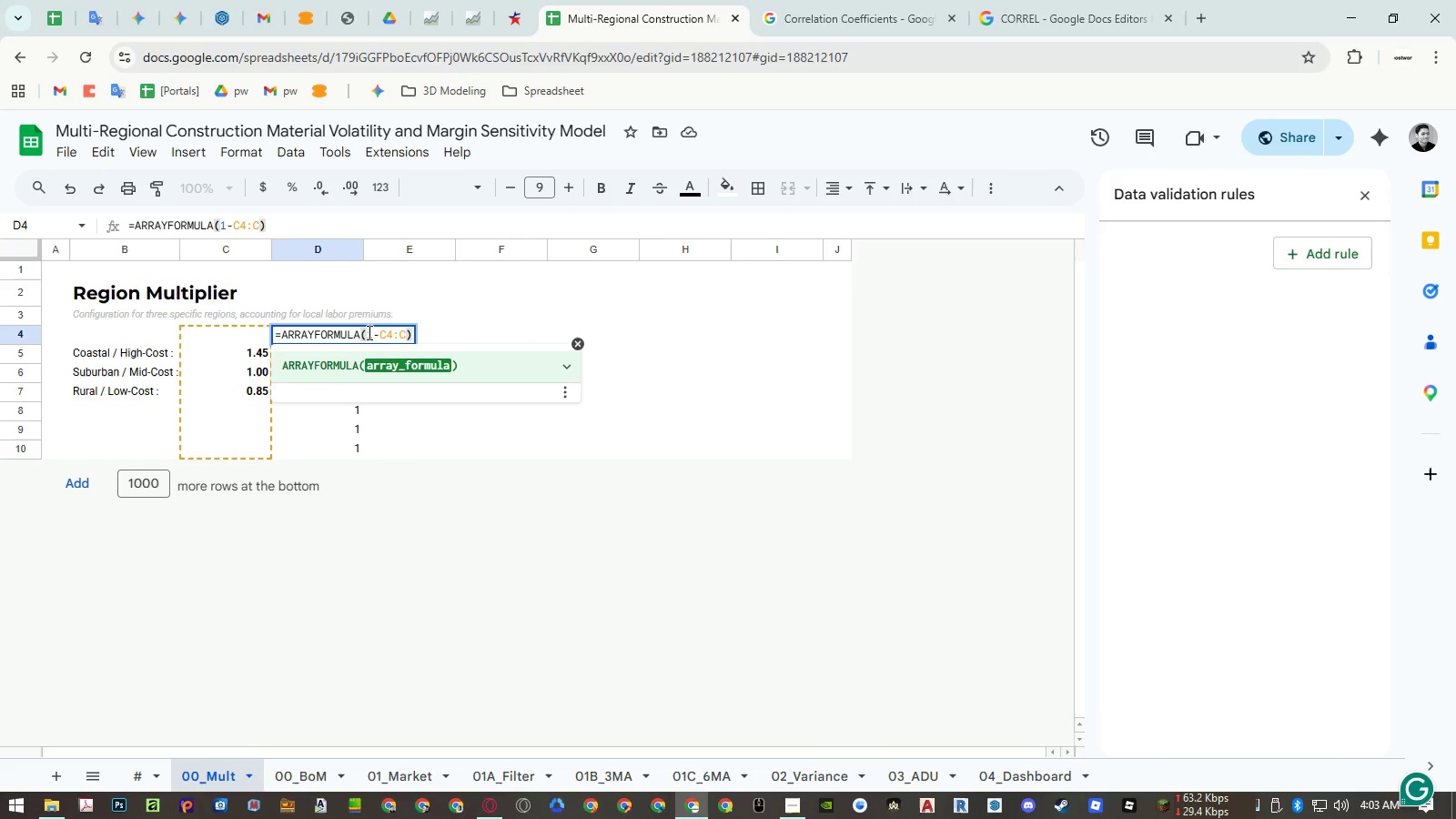 
key(Control+ControlRight)
 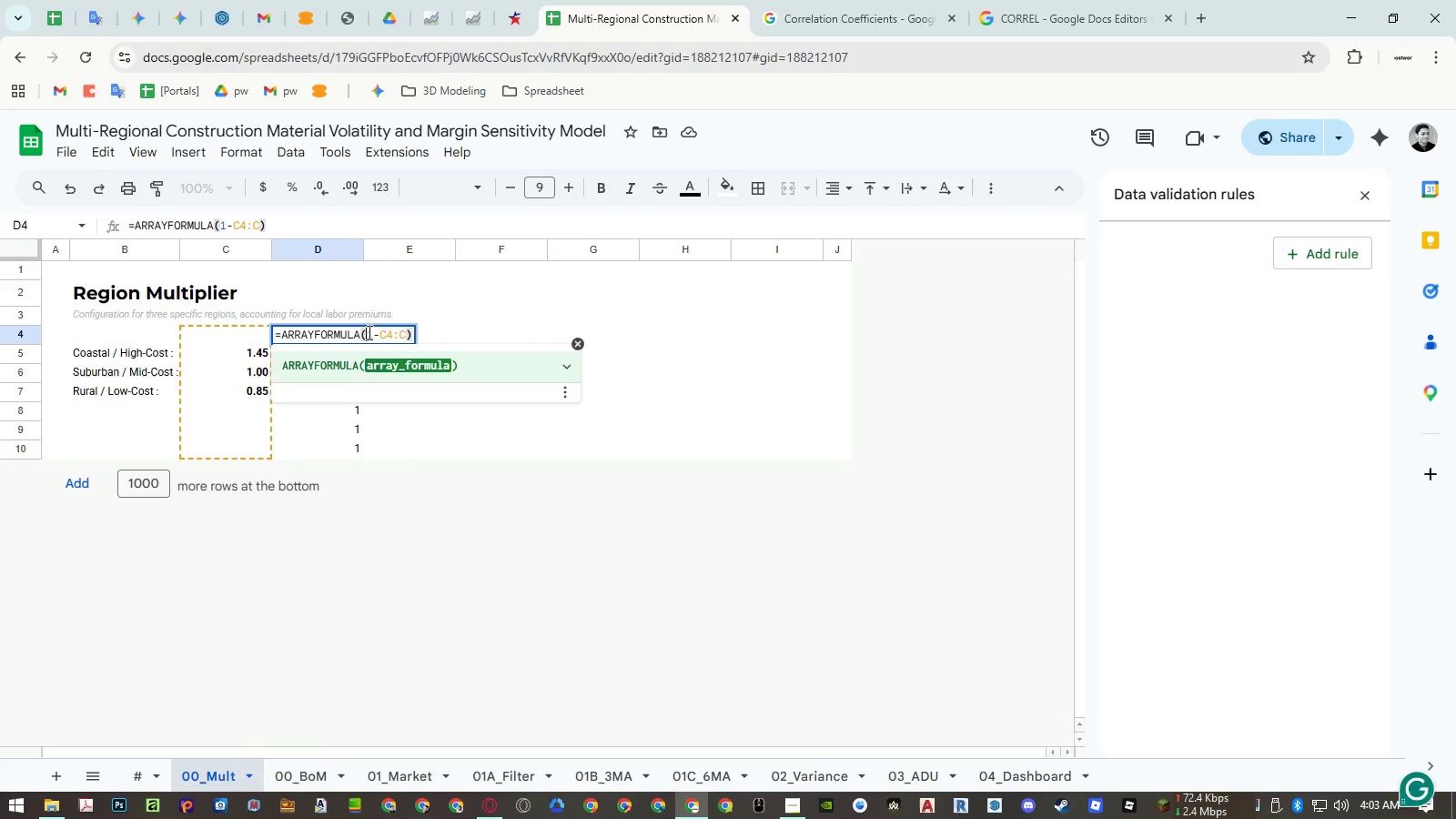 
key(Control+Enter)
 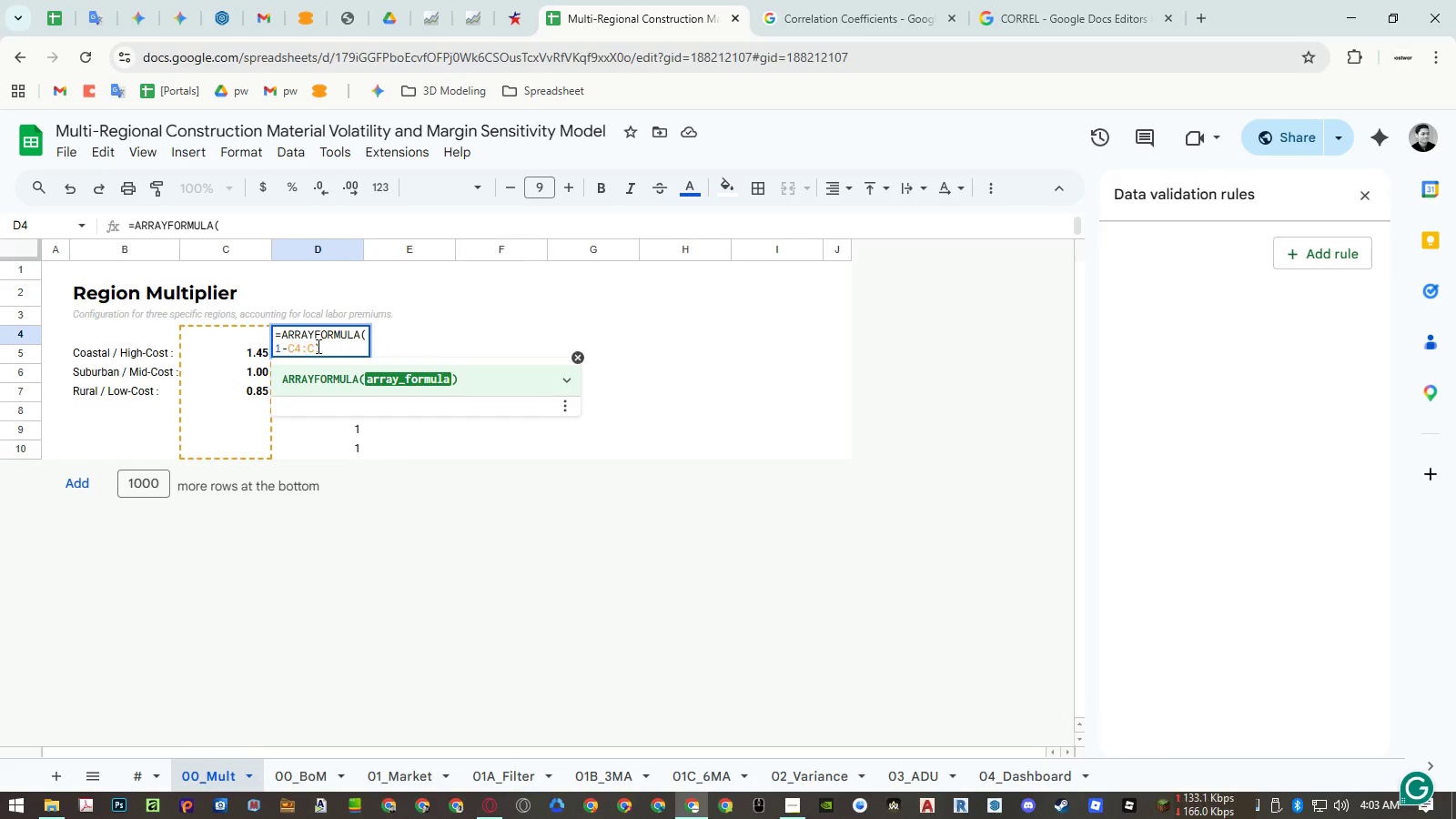 
left_click([313, 348])
 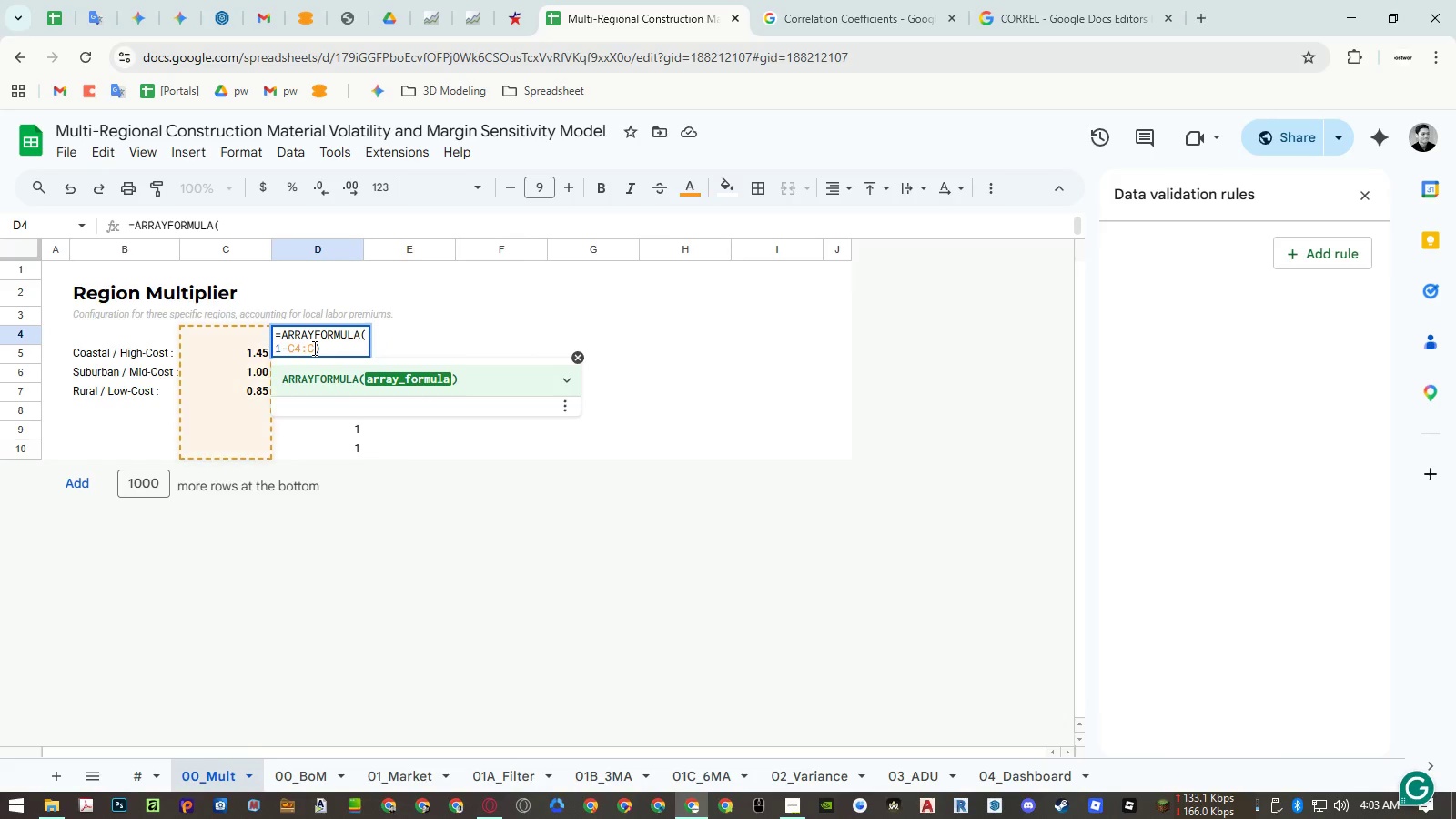 
key(Control+Enter)
 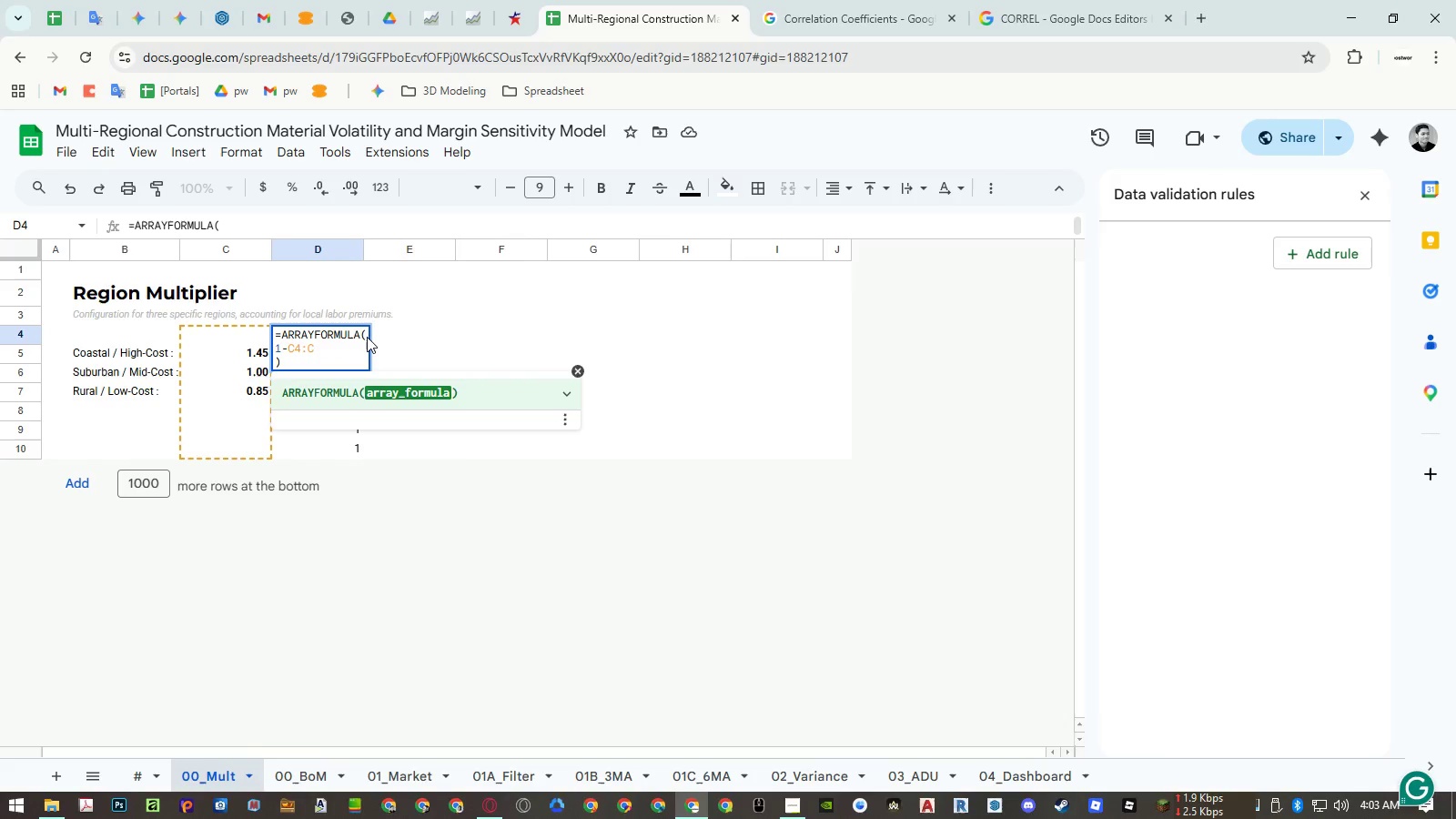 
left_click([365, 336])
 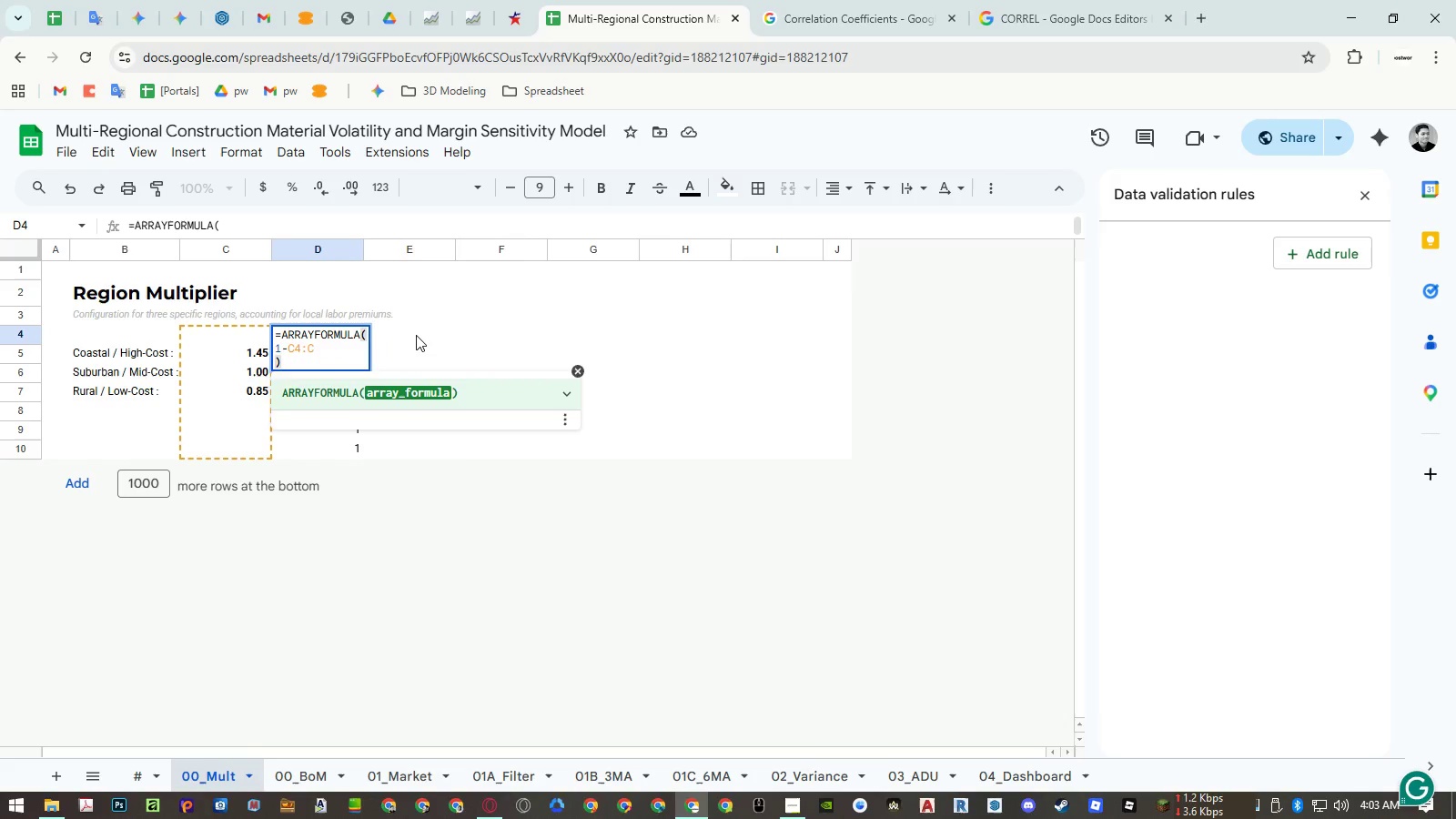 
type(if)
 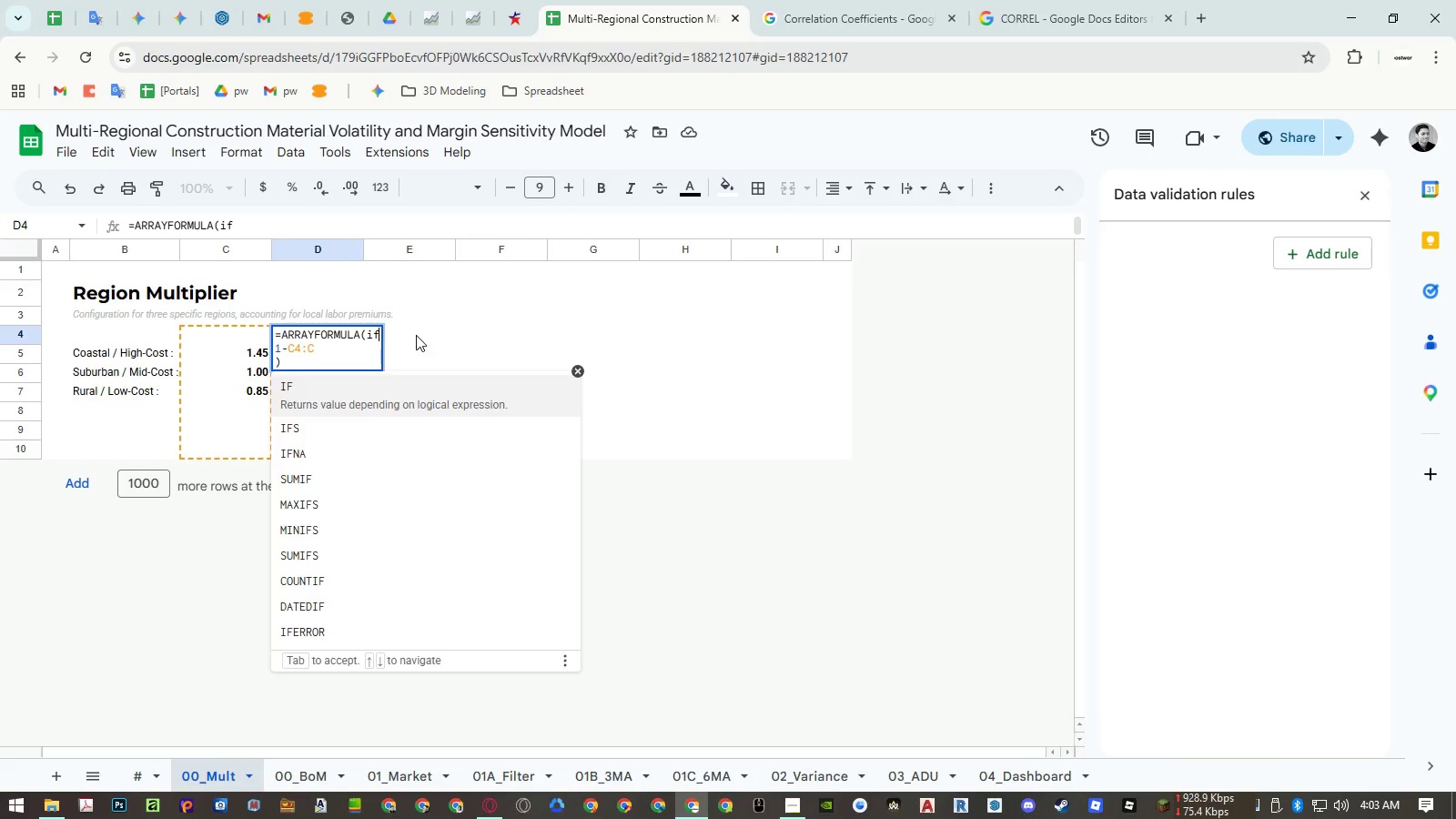 
key(Enter)
 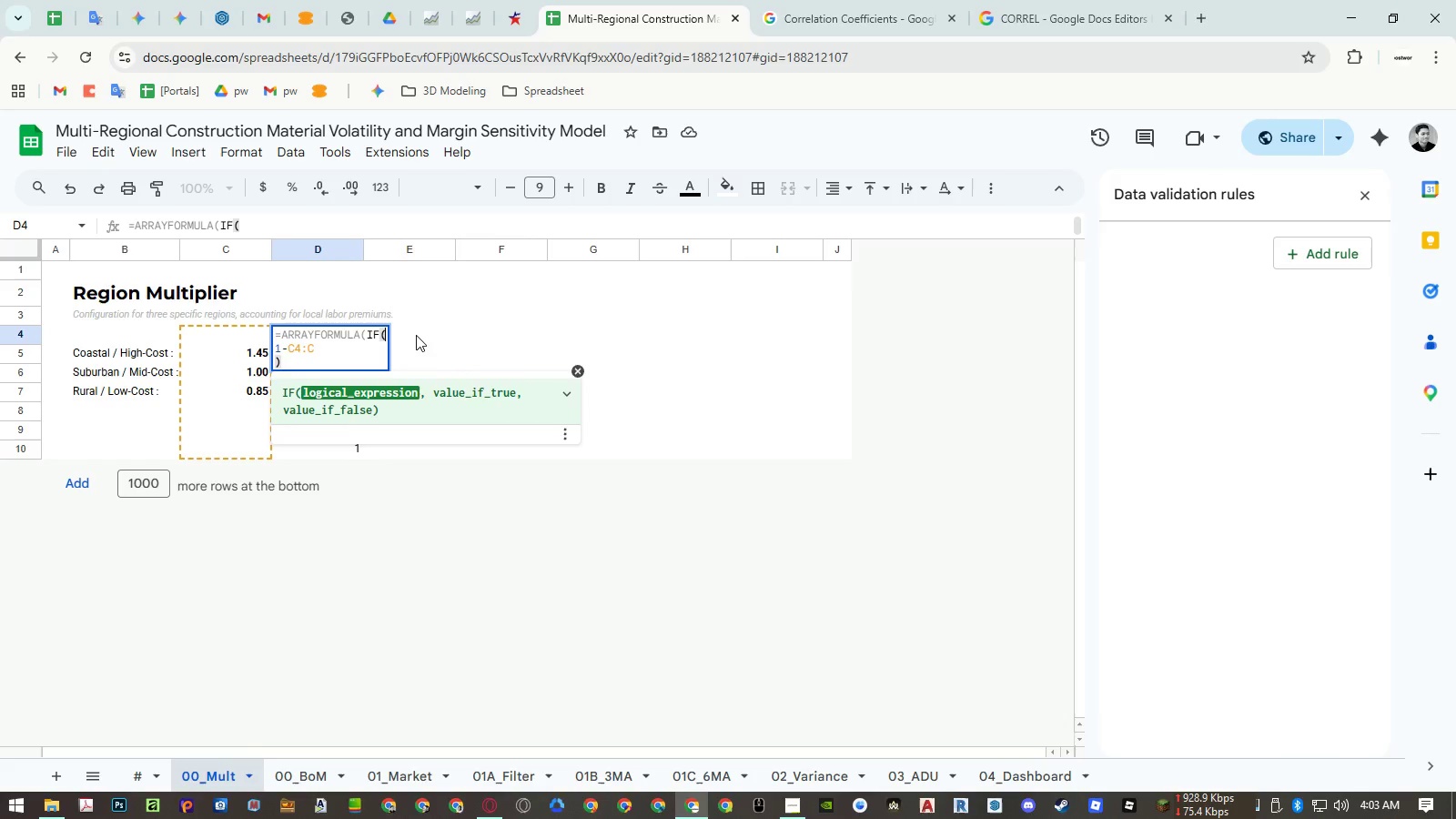 
key(ArrowLeft)
 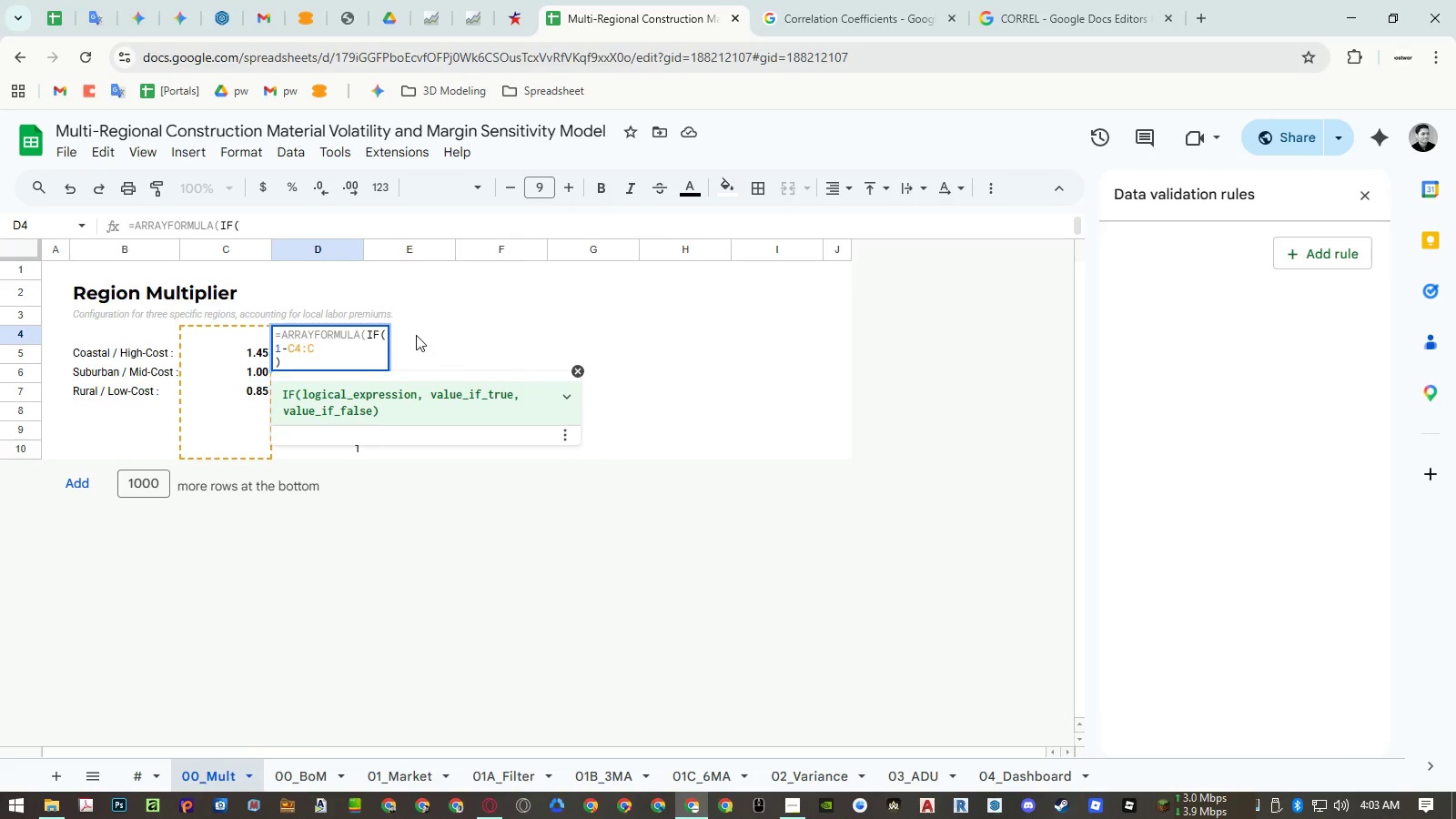 
key(ArrowRight)
 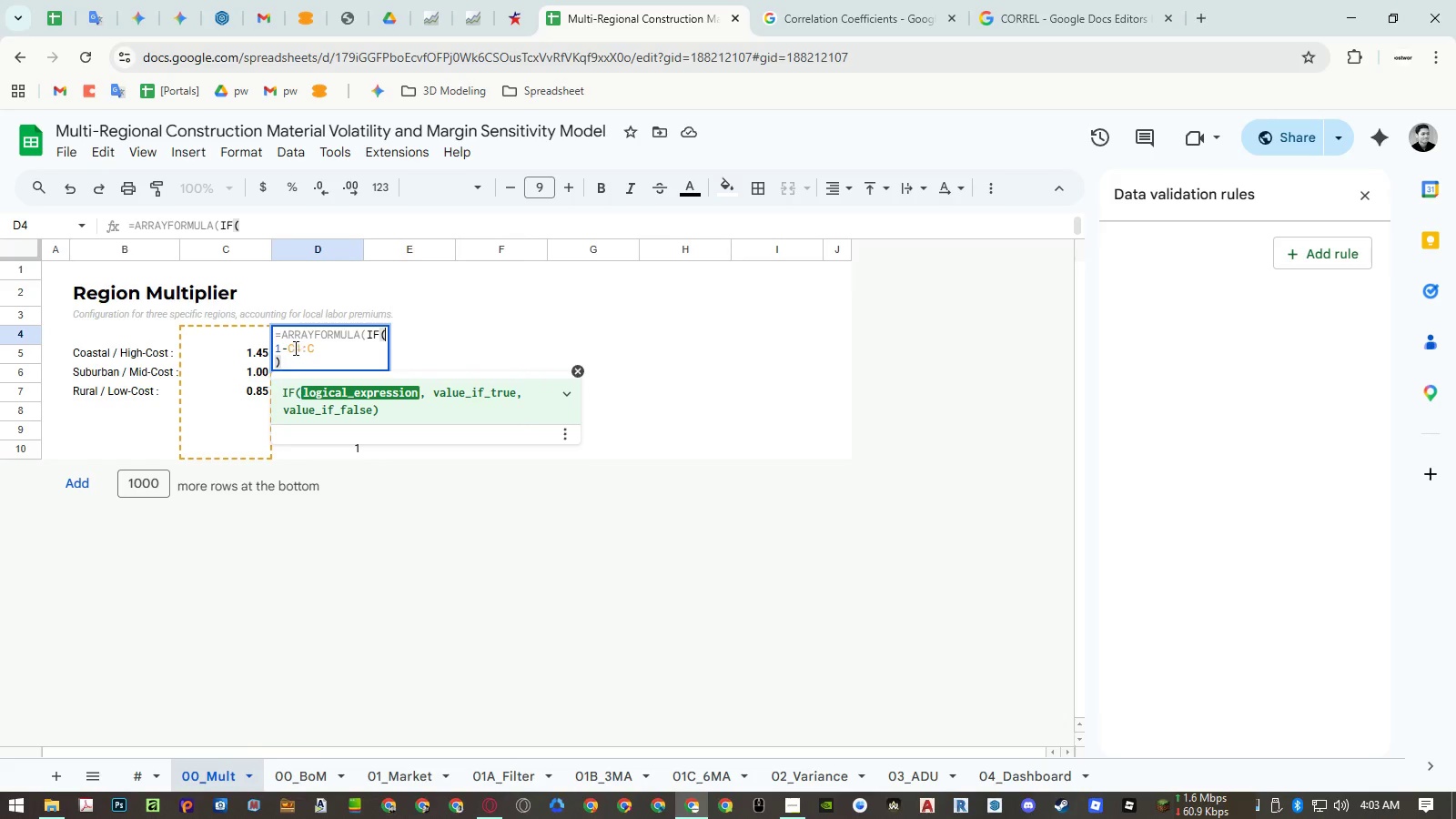 
double_click([290, 345])
 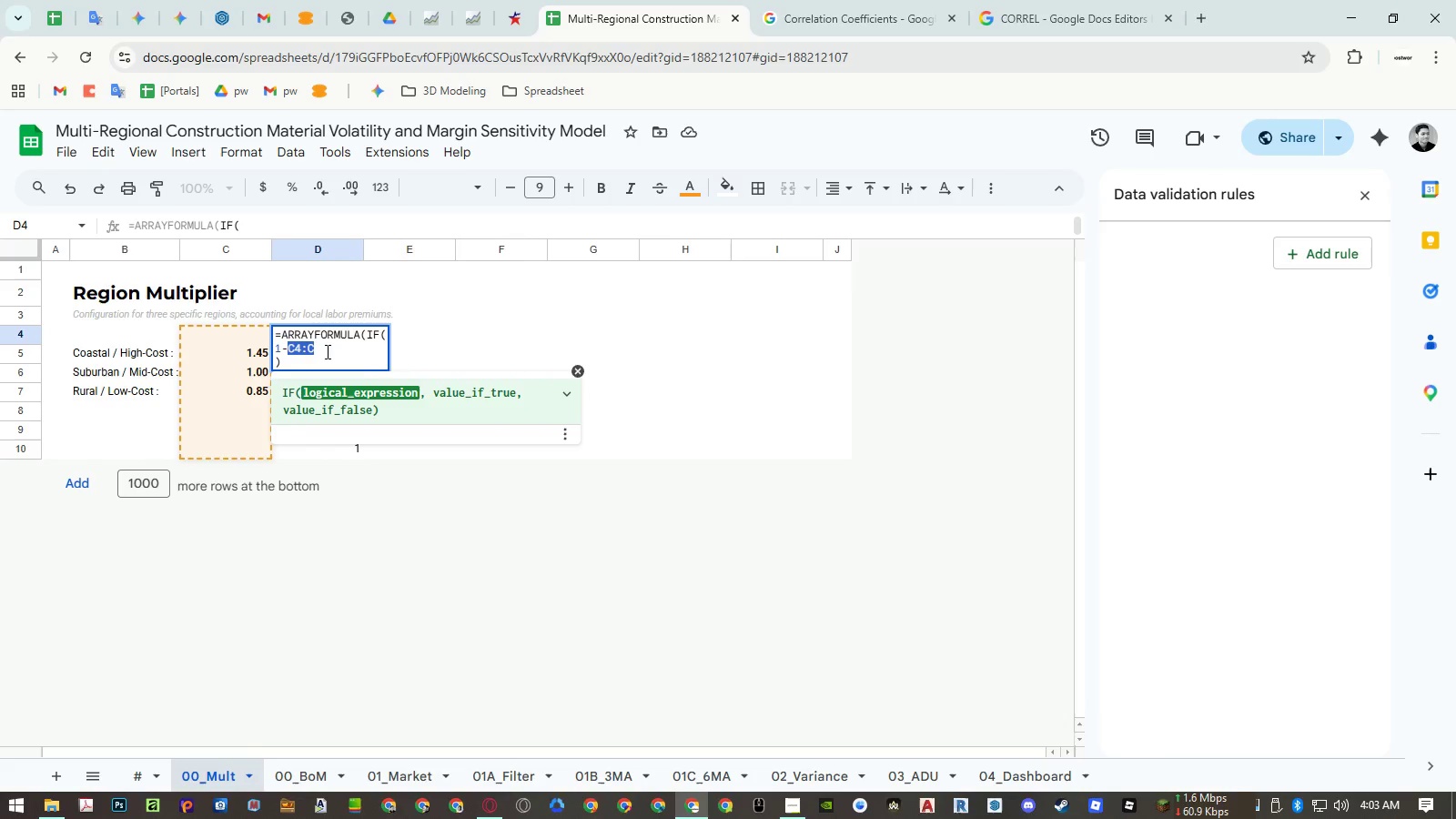 
key(Control+ControlLeft)
 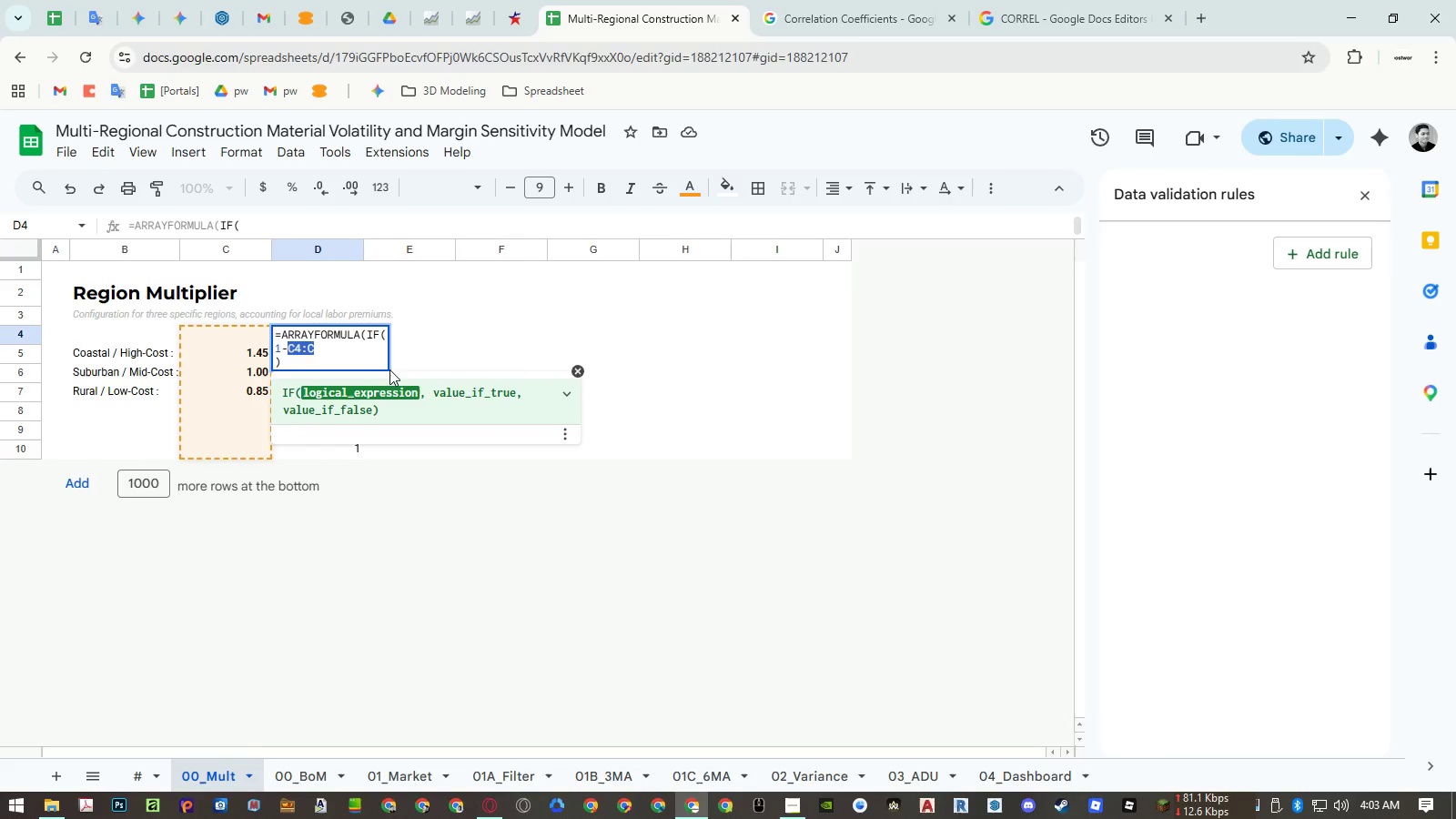 
key(Control+C)
 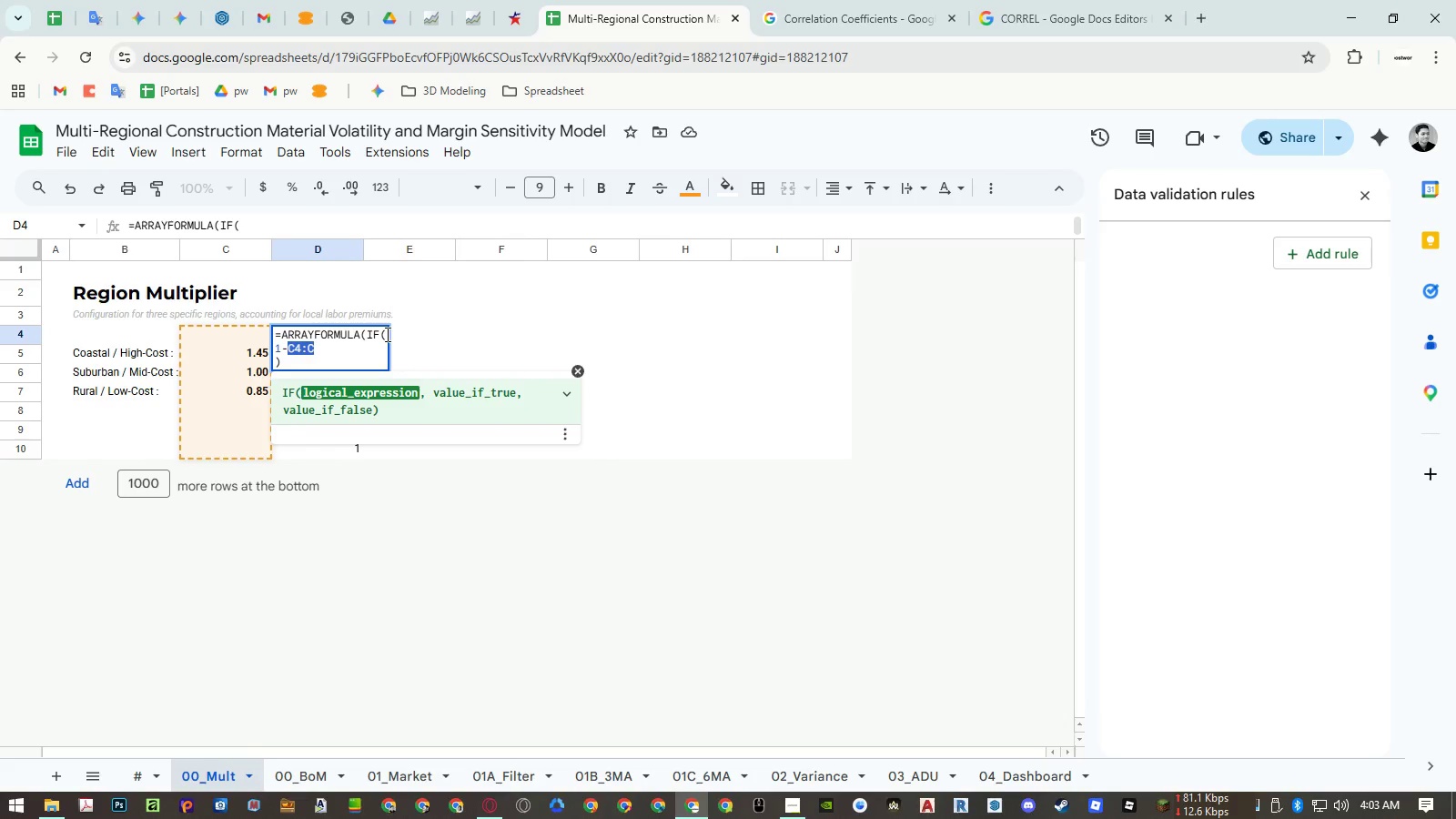 
left_click([386, 334])
 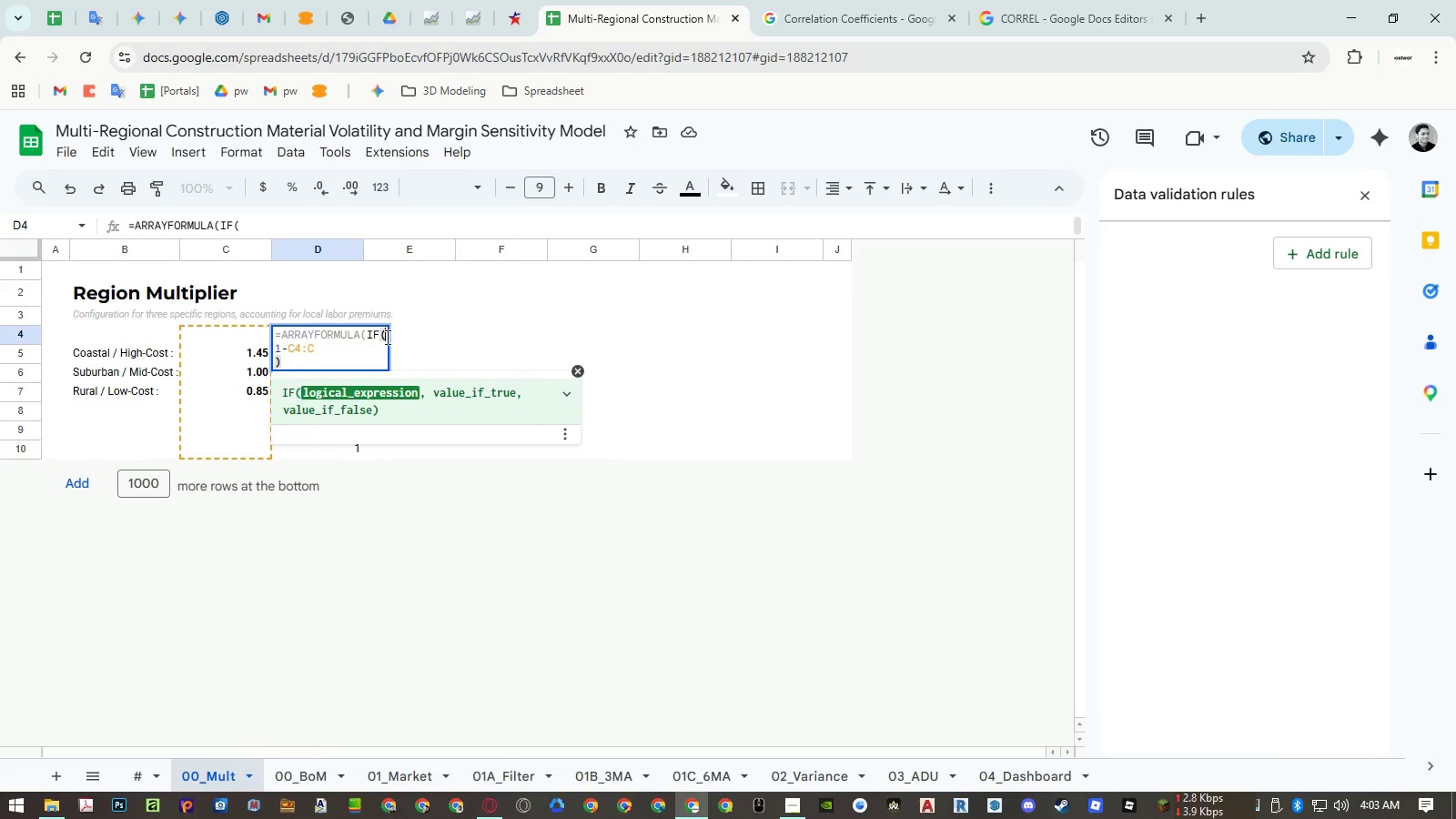 
key(Control+ControlLeft)
 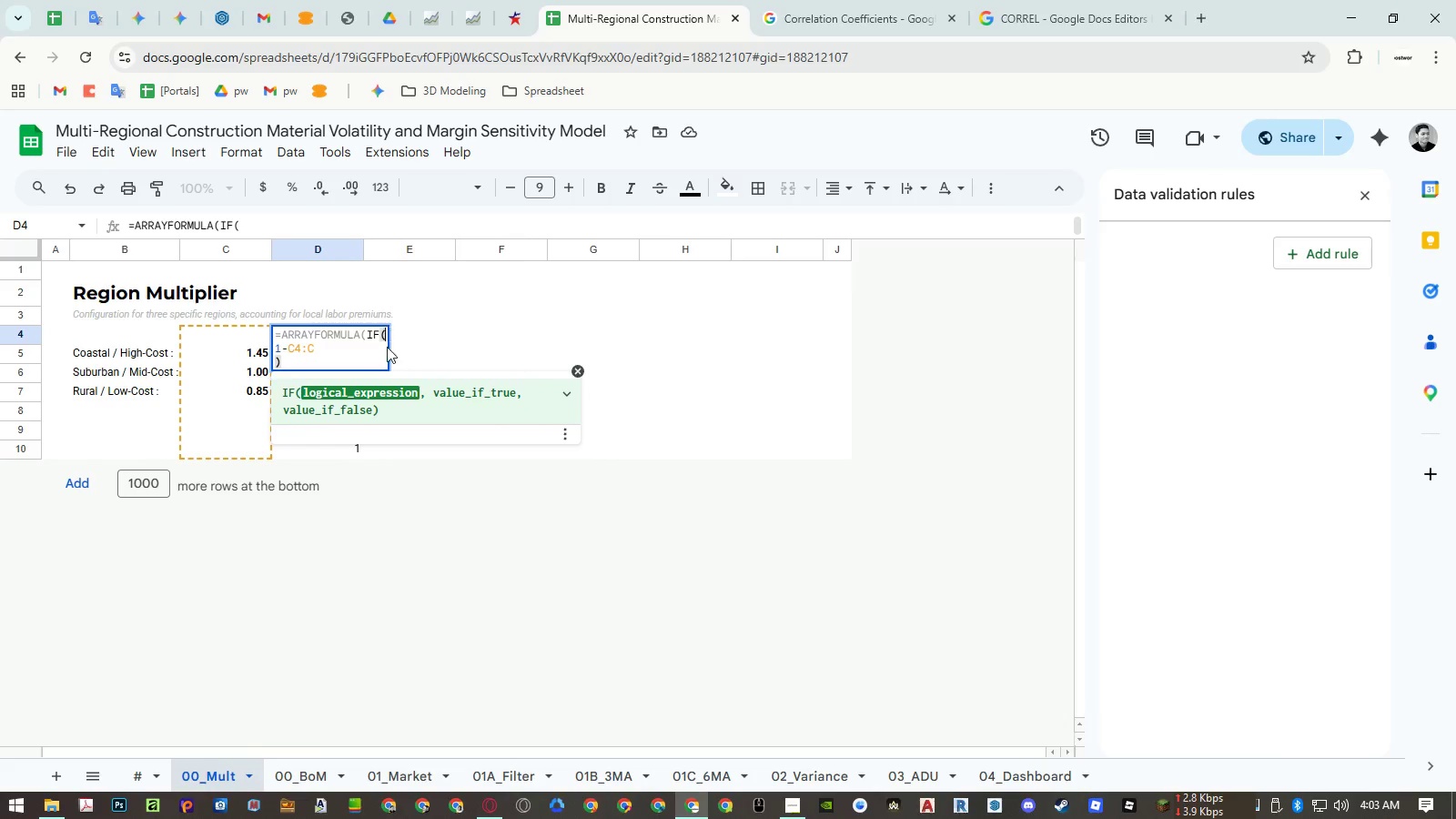 
key(Control+V)
 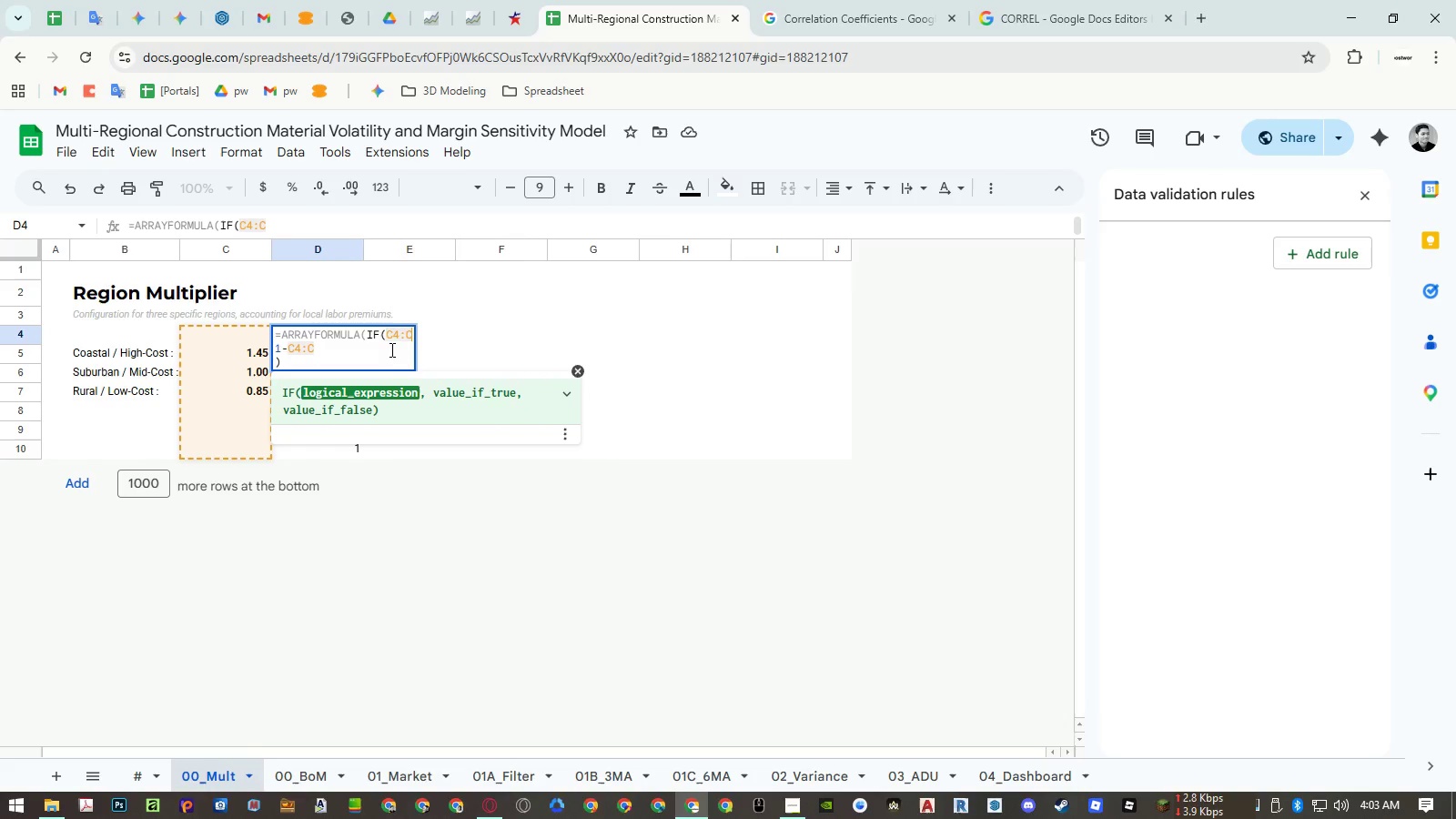 
key(Equal)
 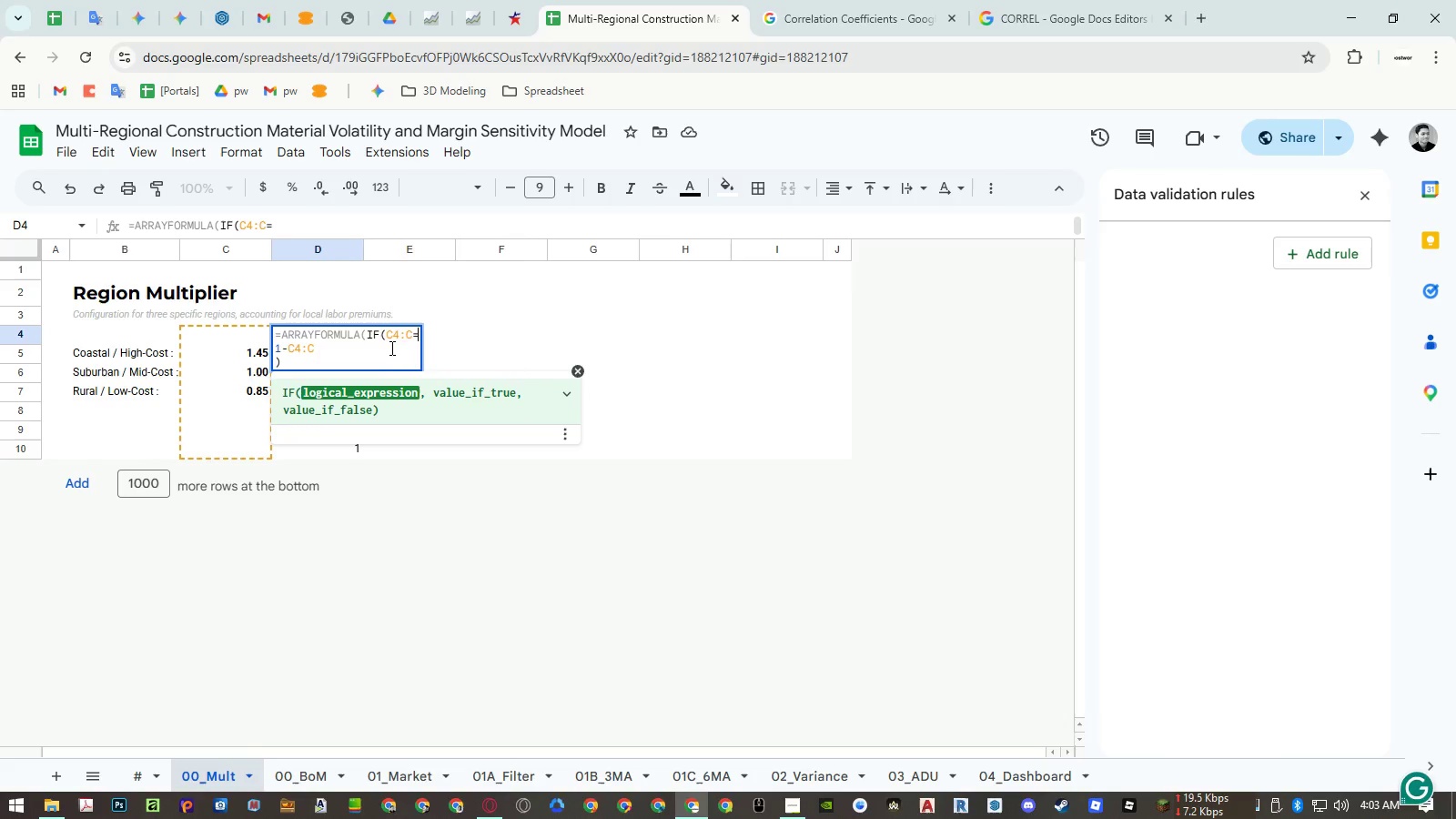 
key(Shift+Quote)
 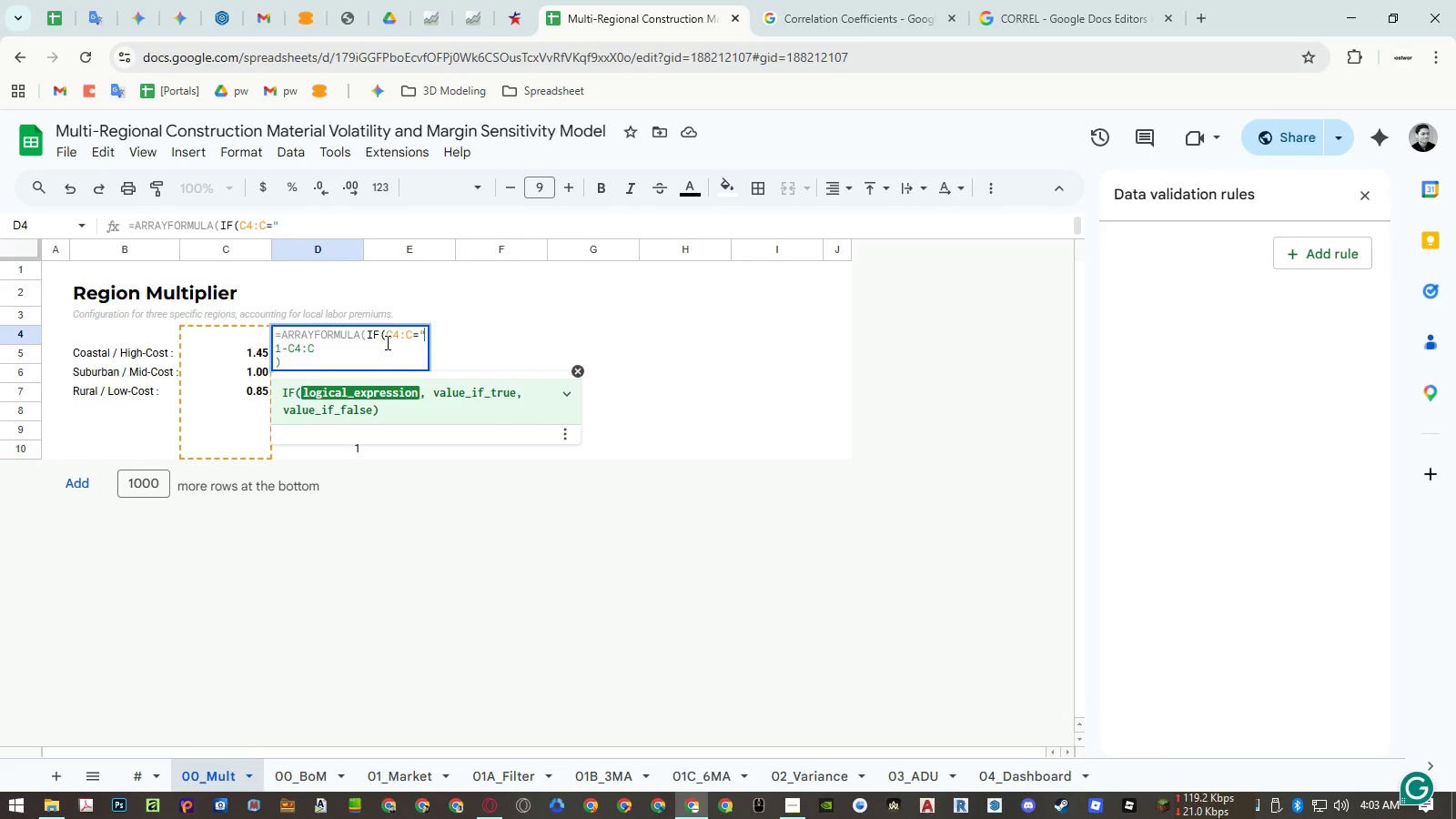 
key(Shift+Quote)
 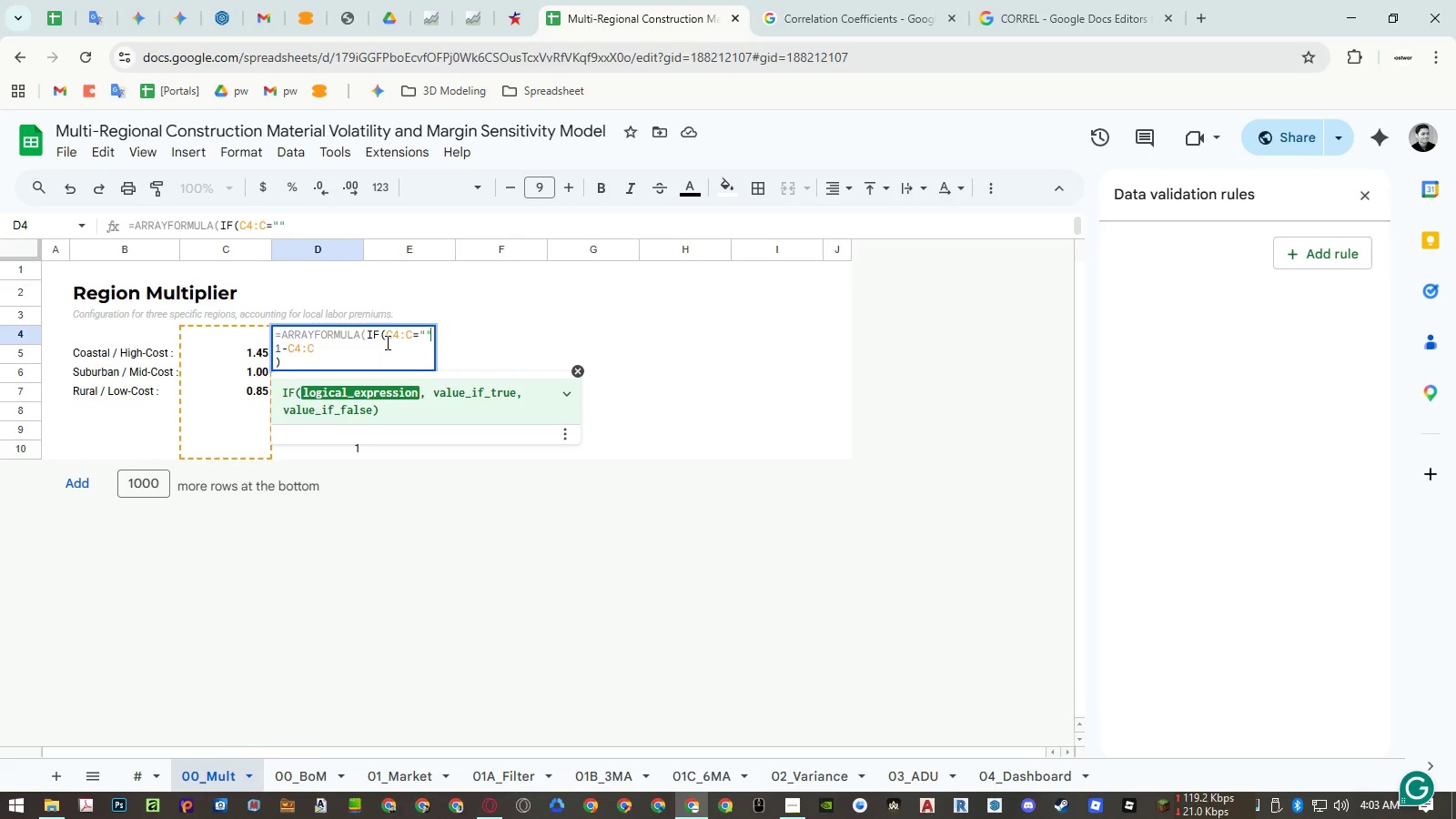 
key(Comma)
 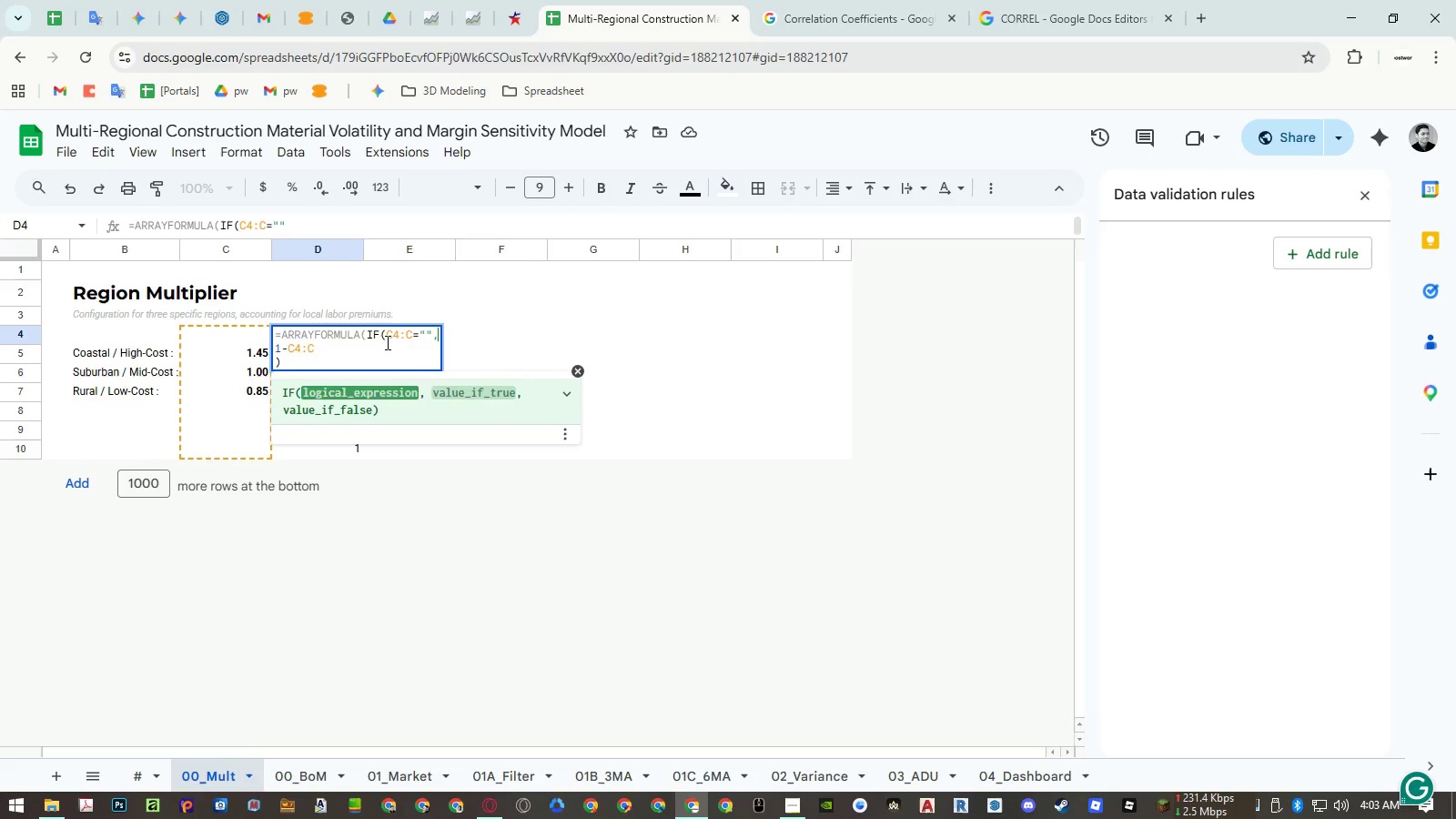 
key(Comma)
 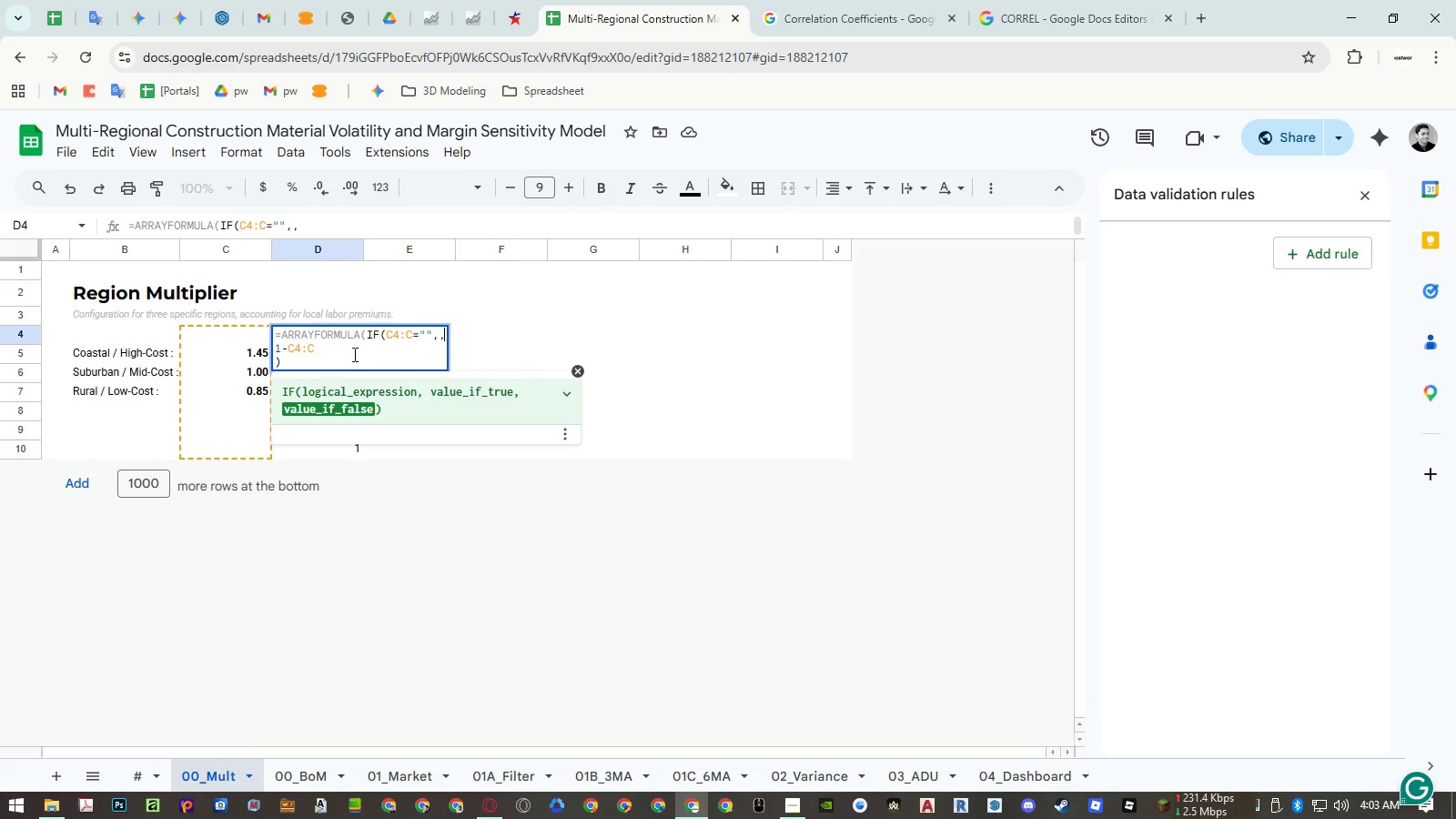 
left_click([343, 360])
 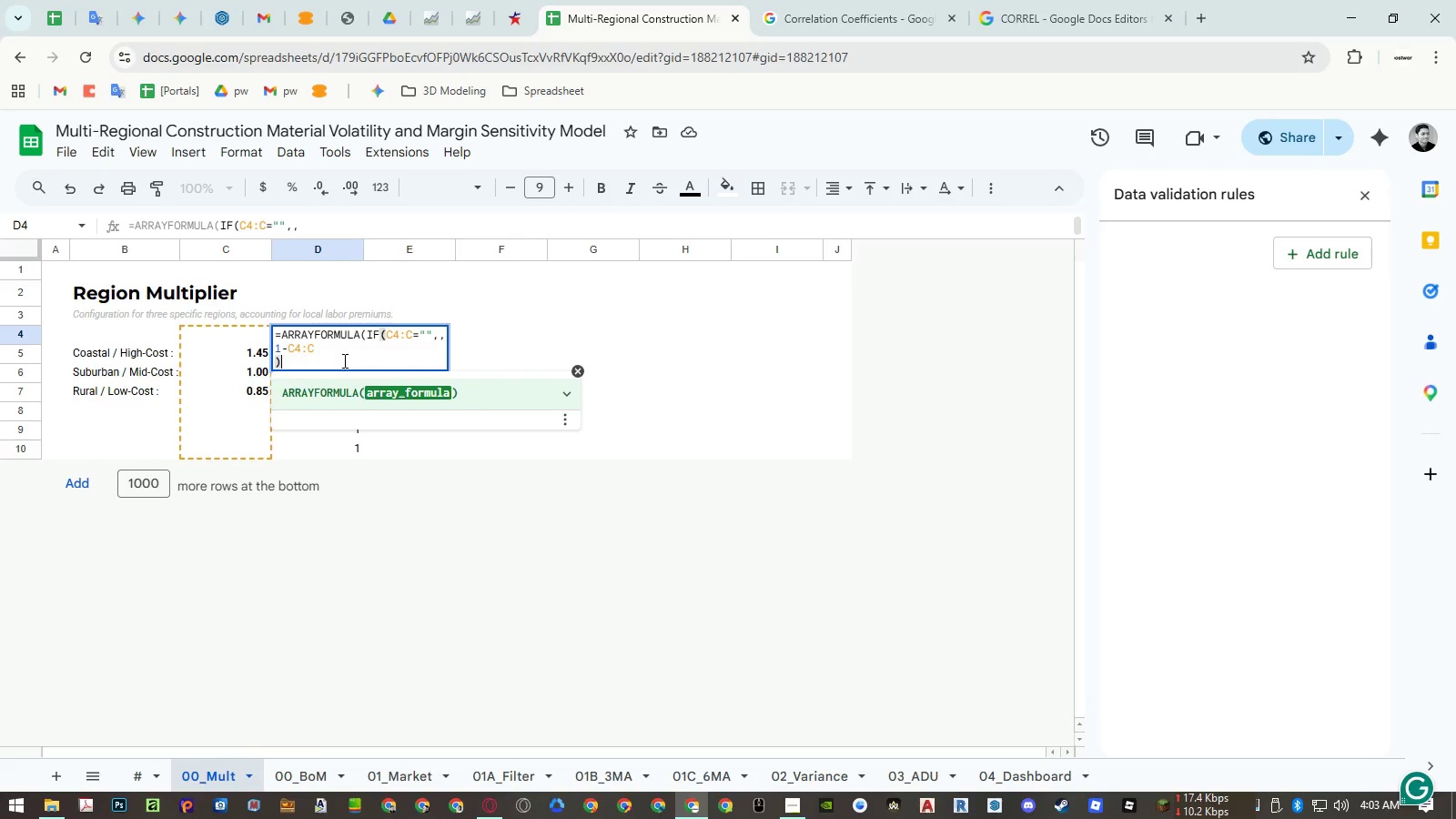 
key(Shift+0)
 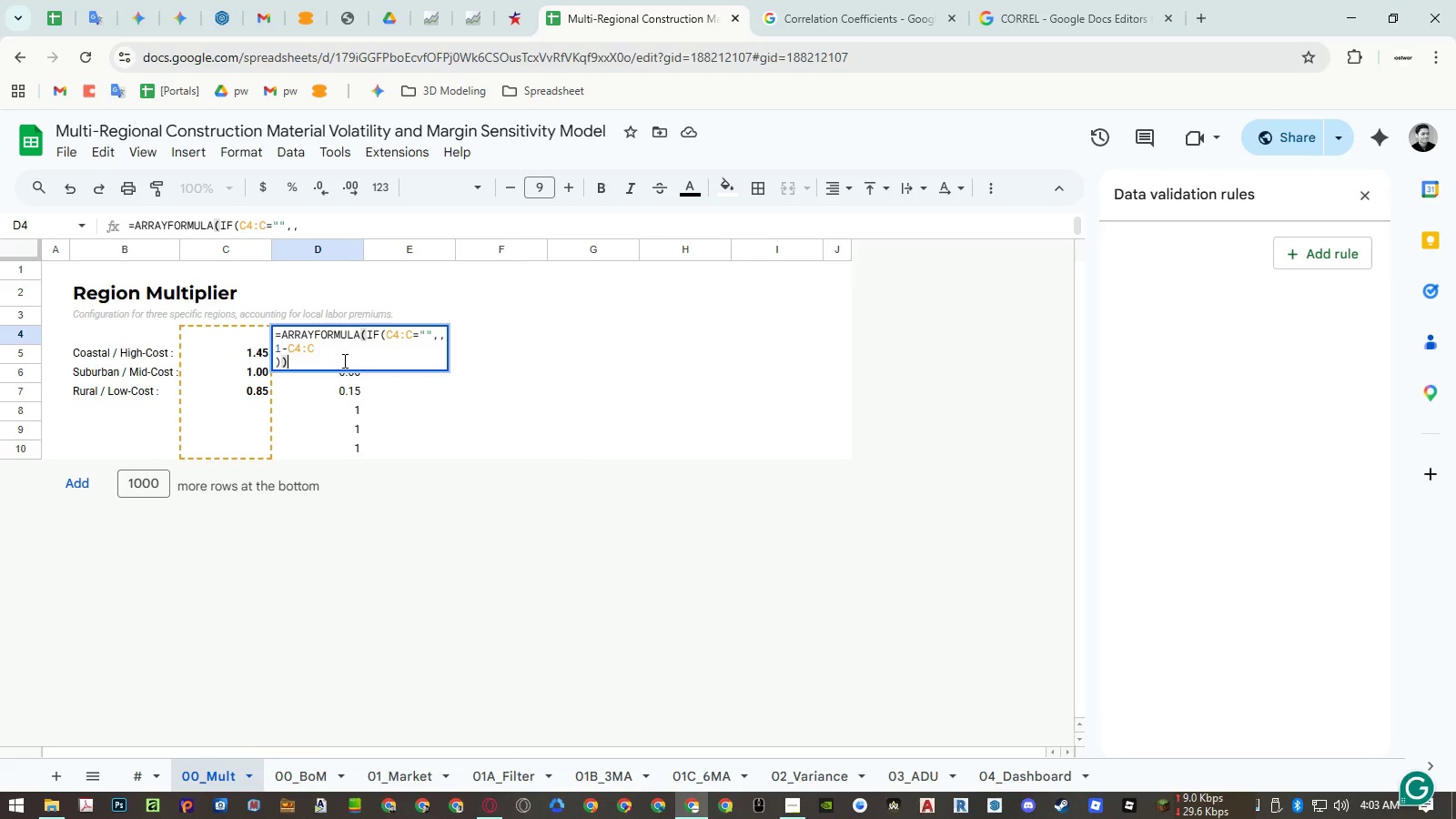 
key(Enter)
 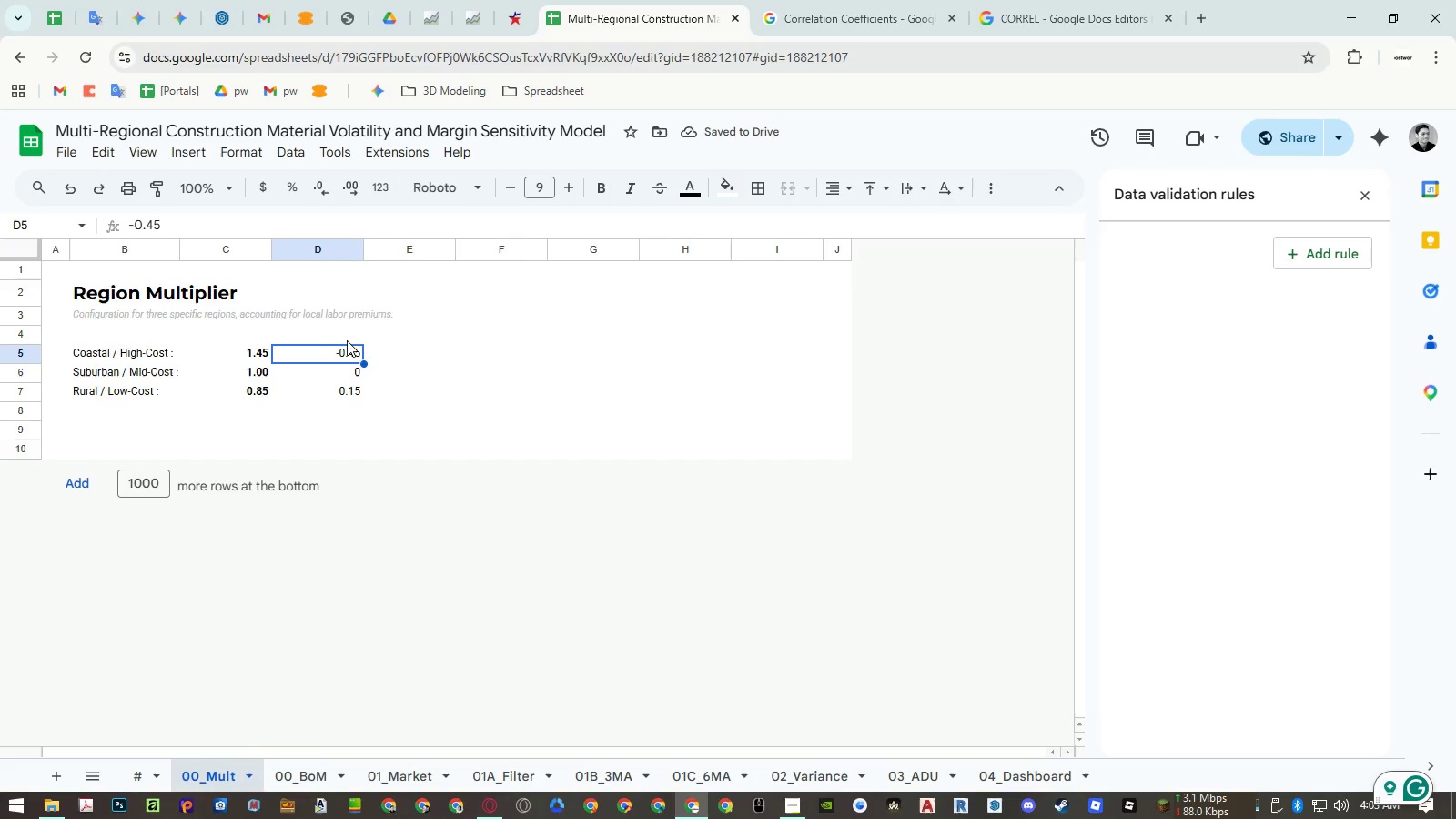 
left_click_drag(start_coordinate=[344, 351], to_coordinate=[342, 391])
 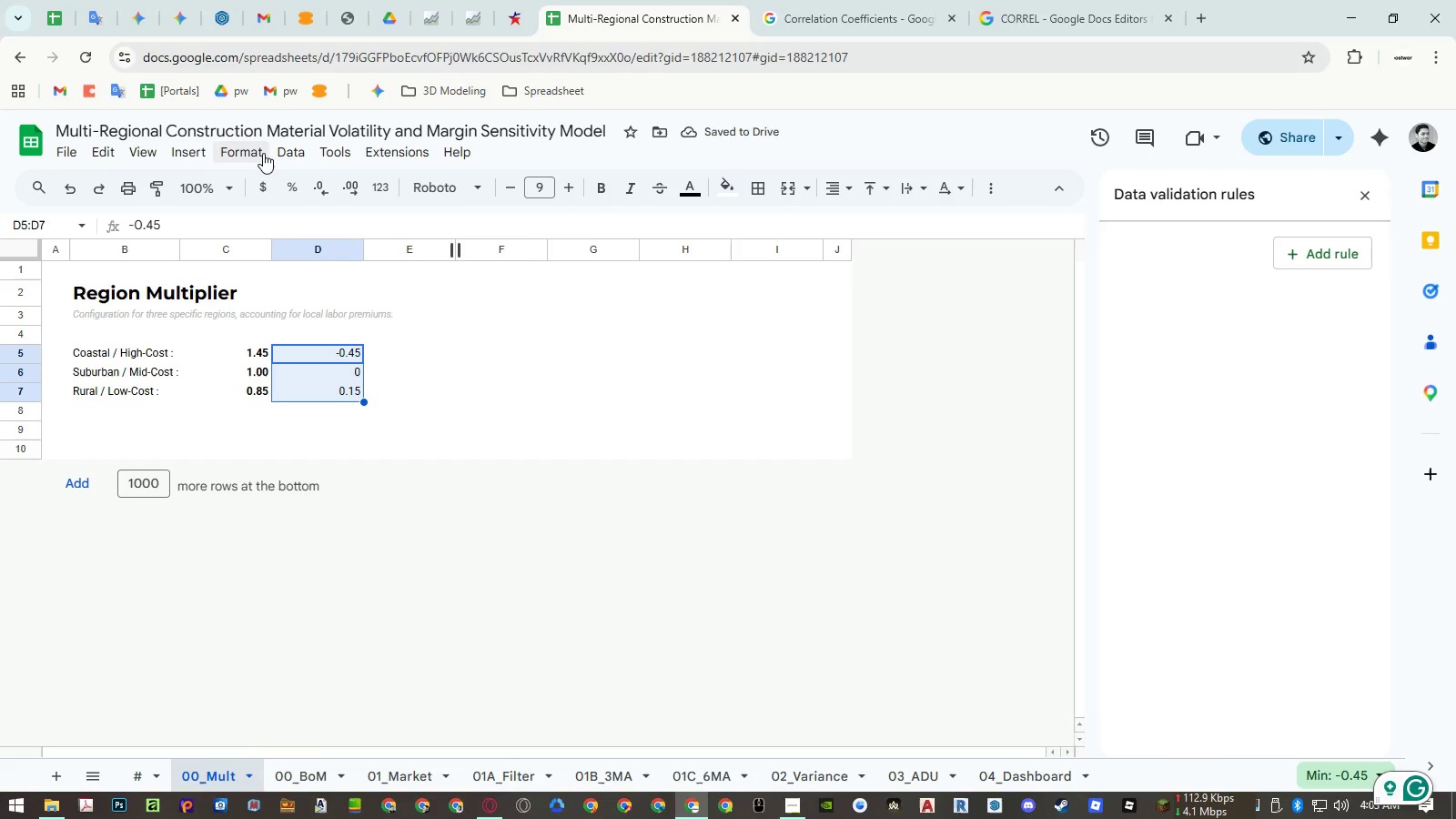 
left_click([258, 147])
 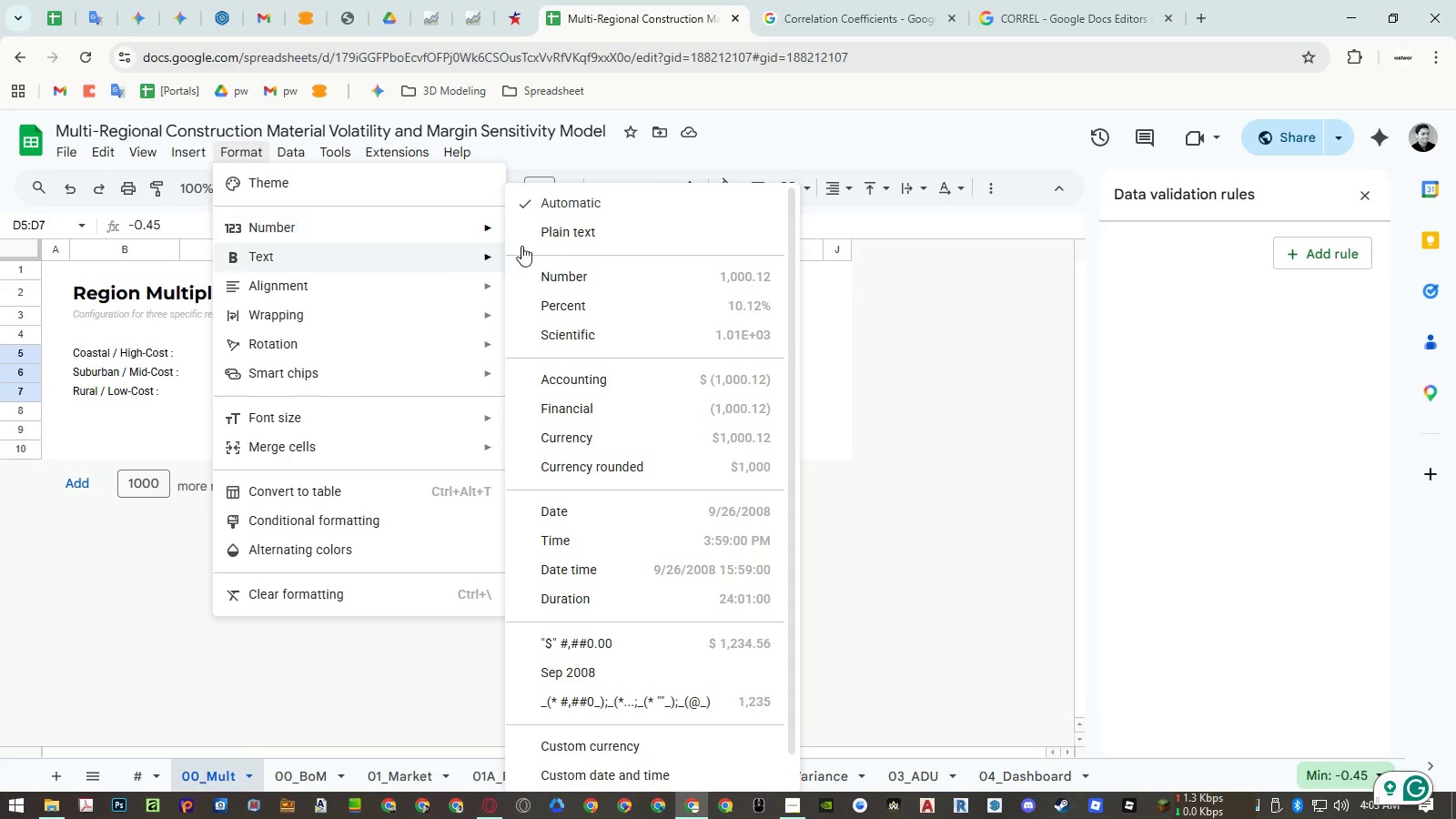 
left_click([602, 302])
 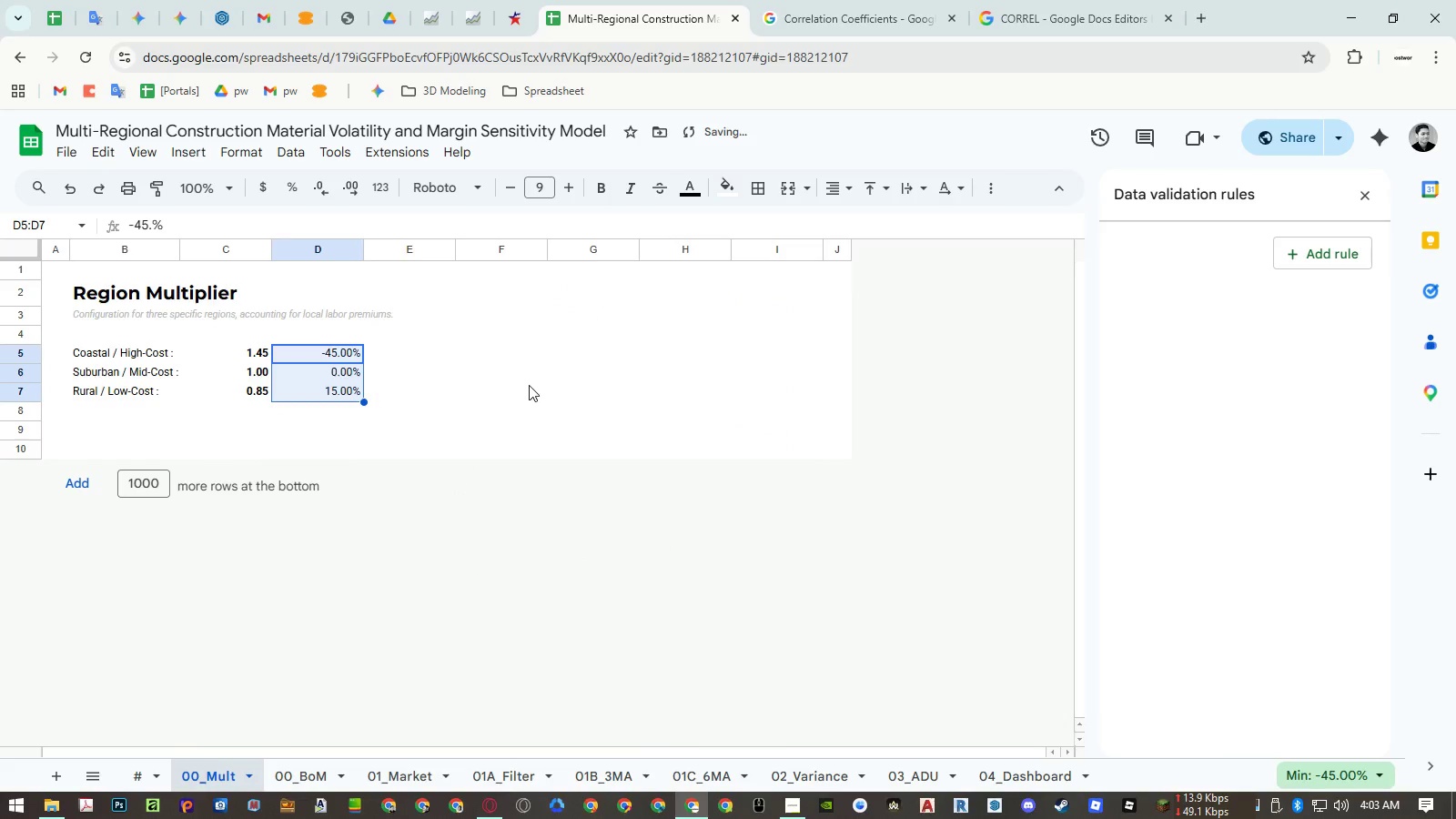 
left_click([524, 383])
 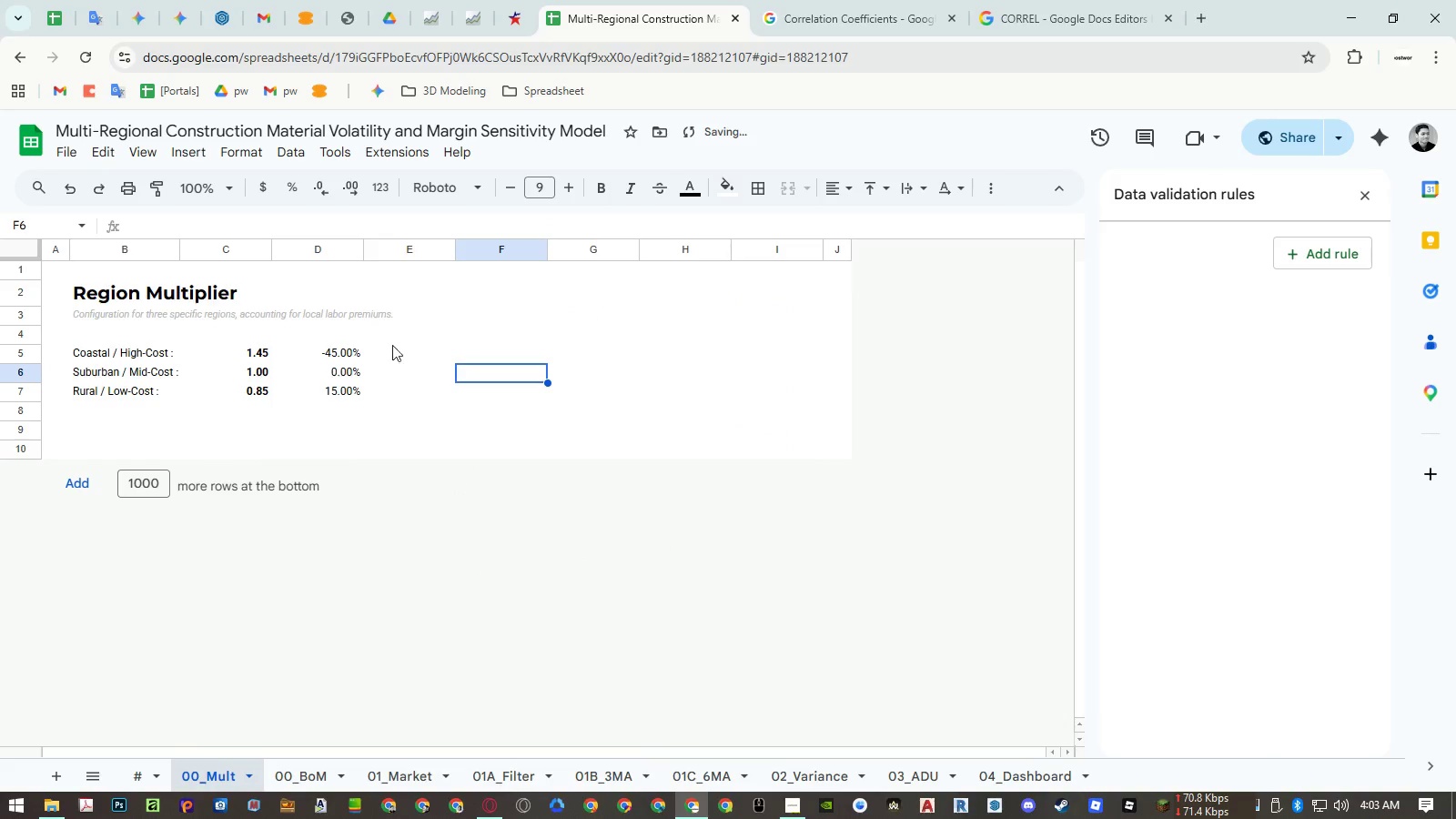 
double_click([349, 338])
 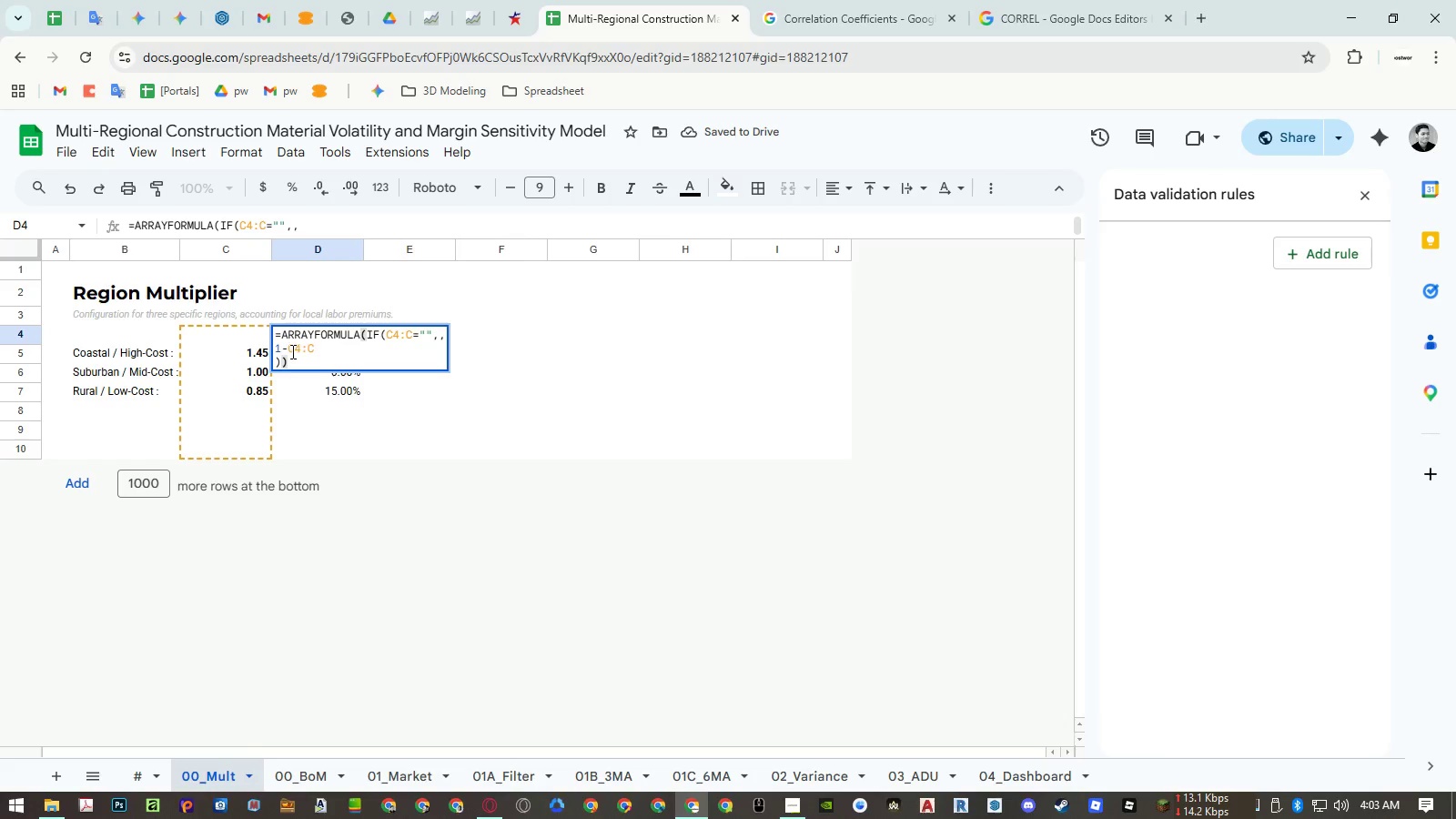 
left_click_drag(start_coordinate=[282, 349], to_coordinate=[276, 349])
 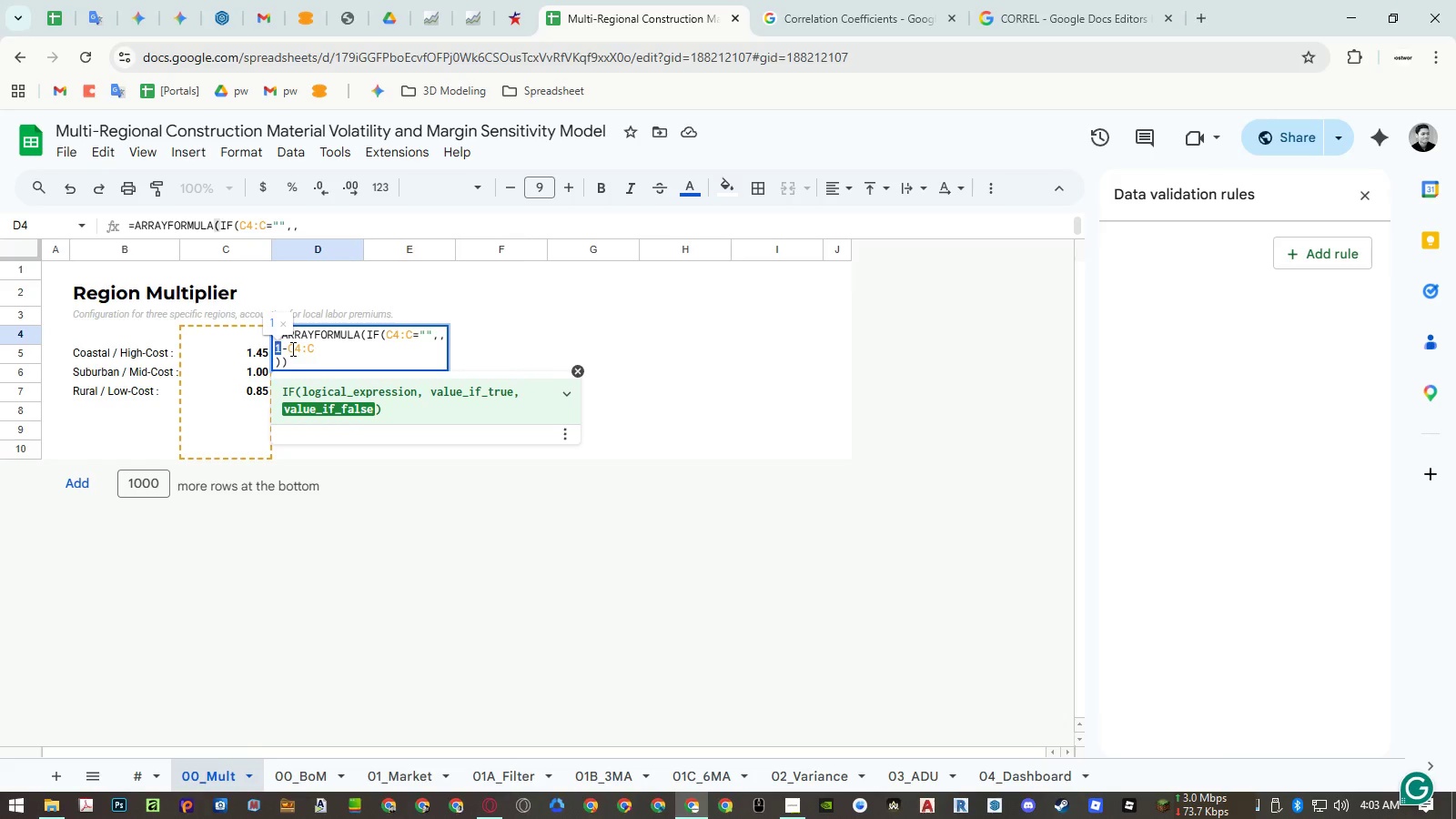 
key(Delete)
 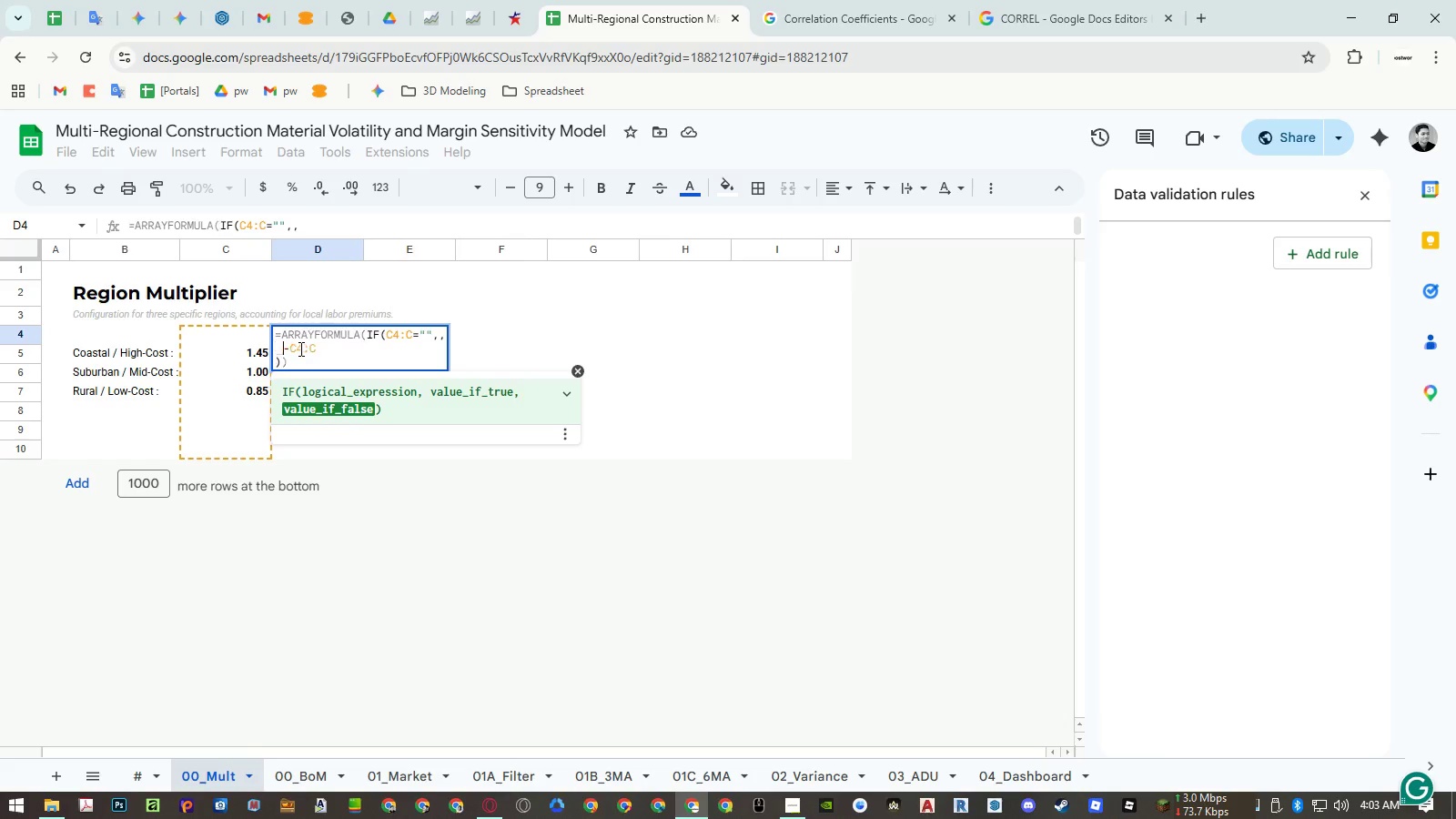 
key(Delete)
 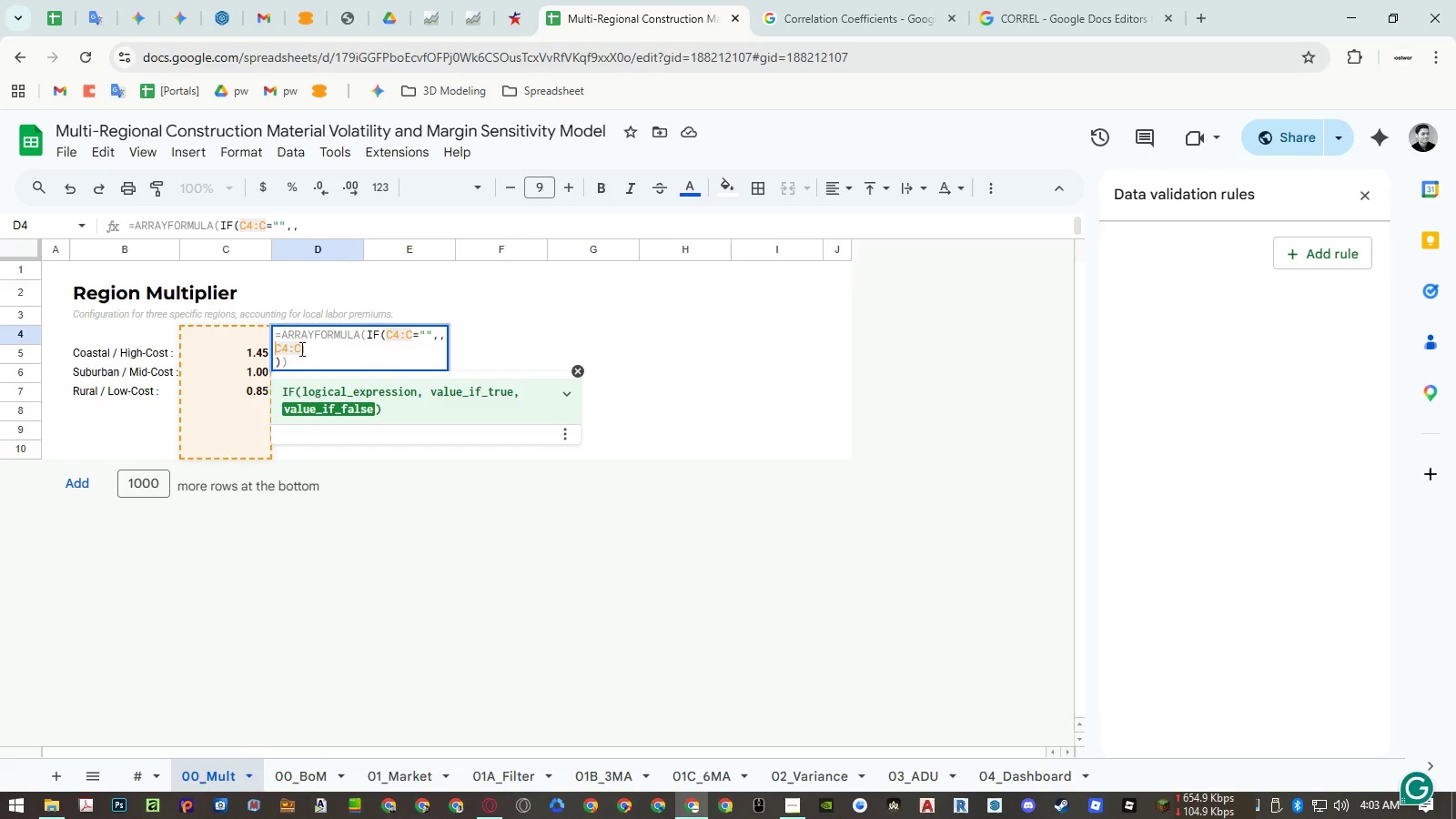 
left_click([320, 351])
 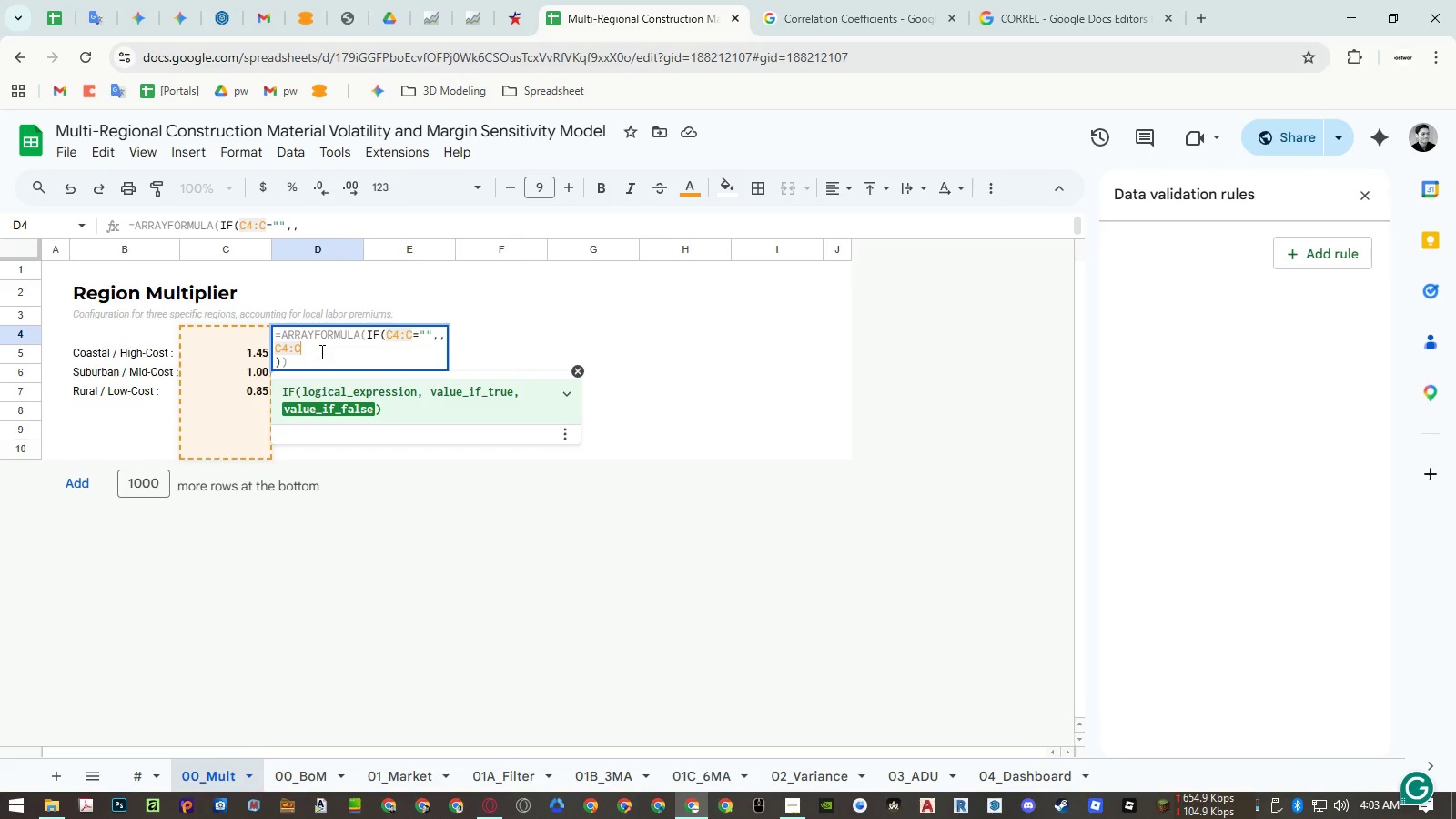 
key(NumpadSubtract)
 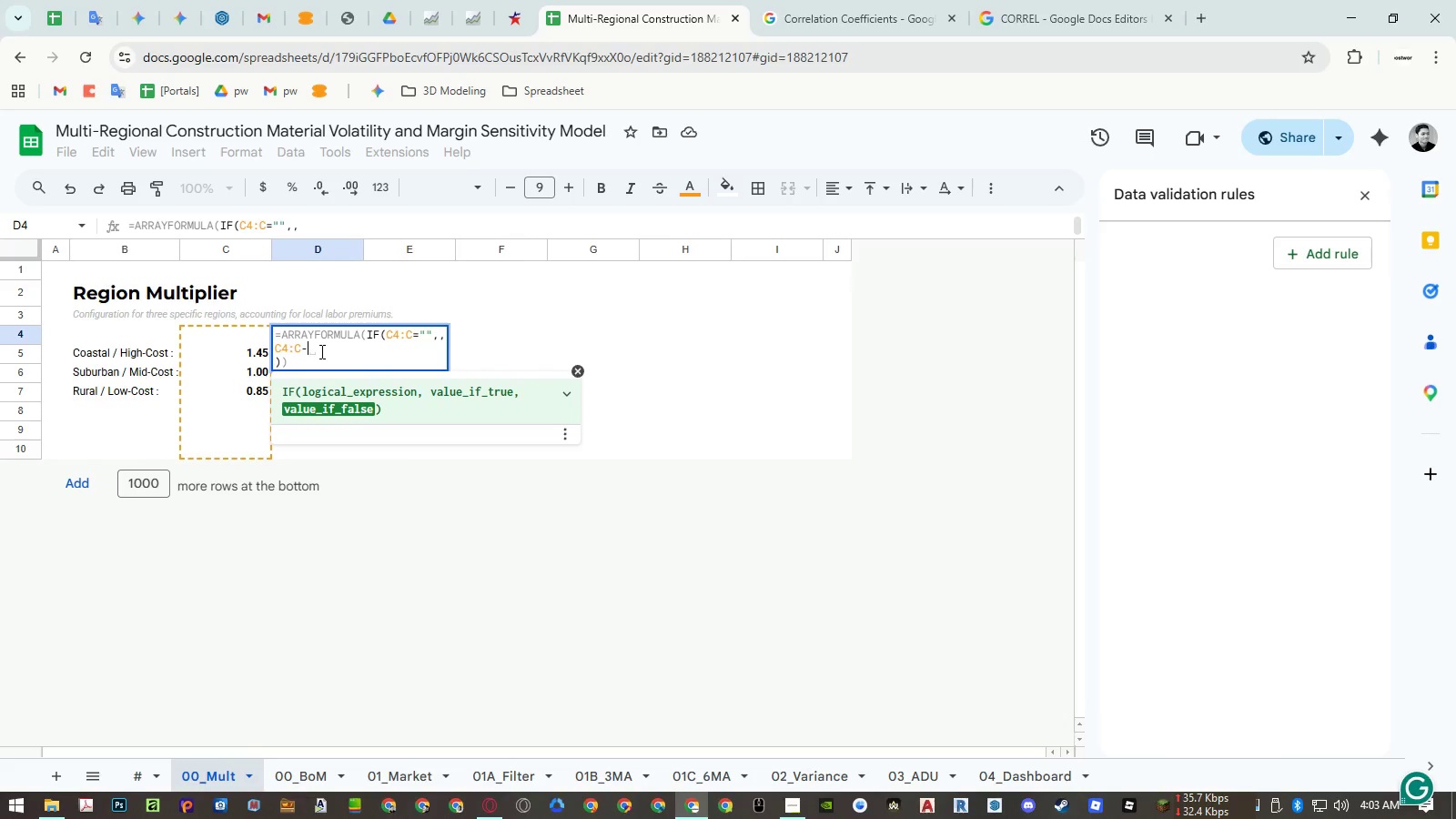 
key(Numpad1)
 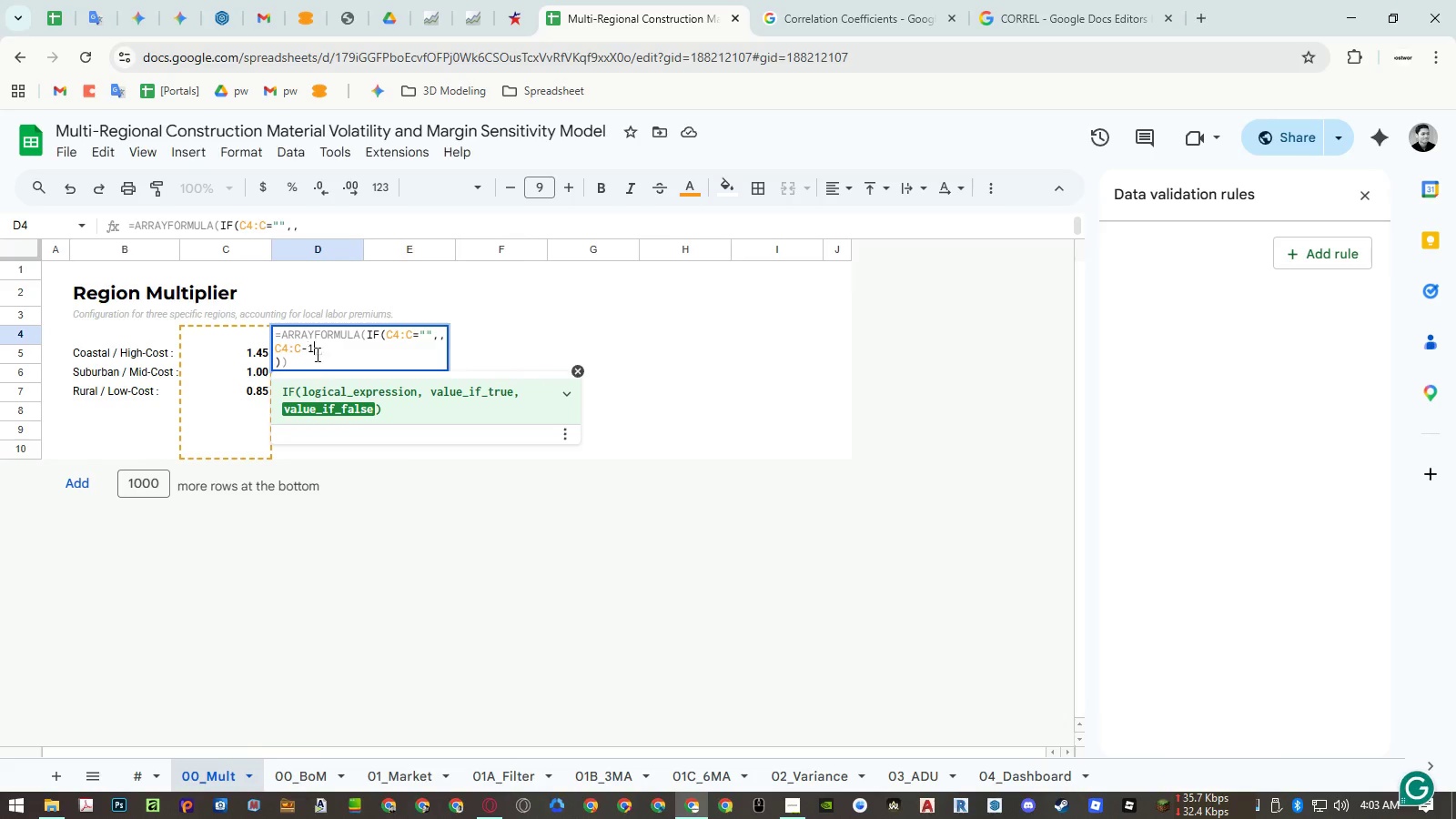 
key(NumpadEnter)
 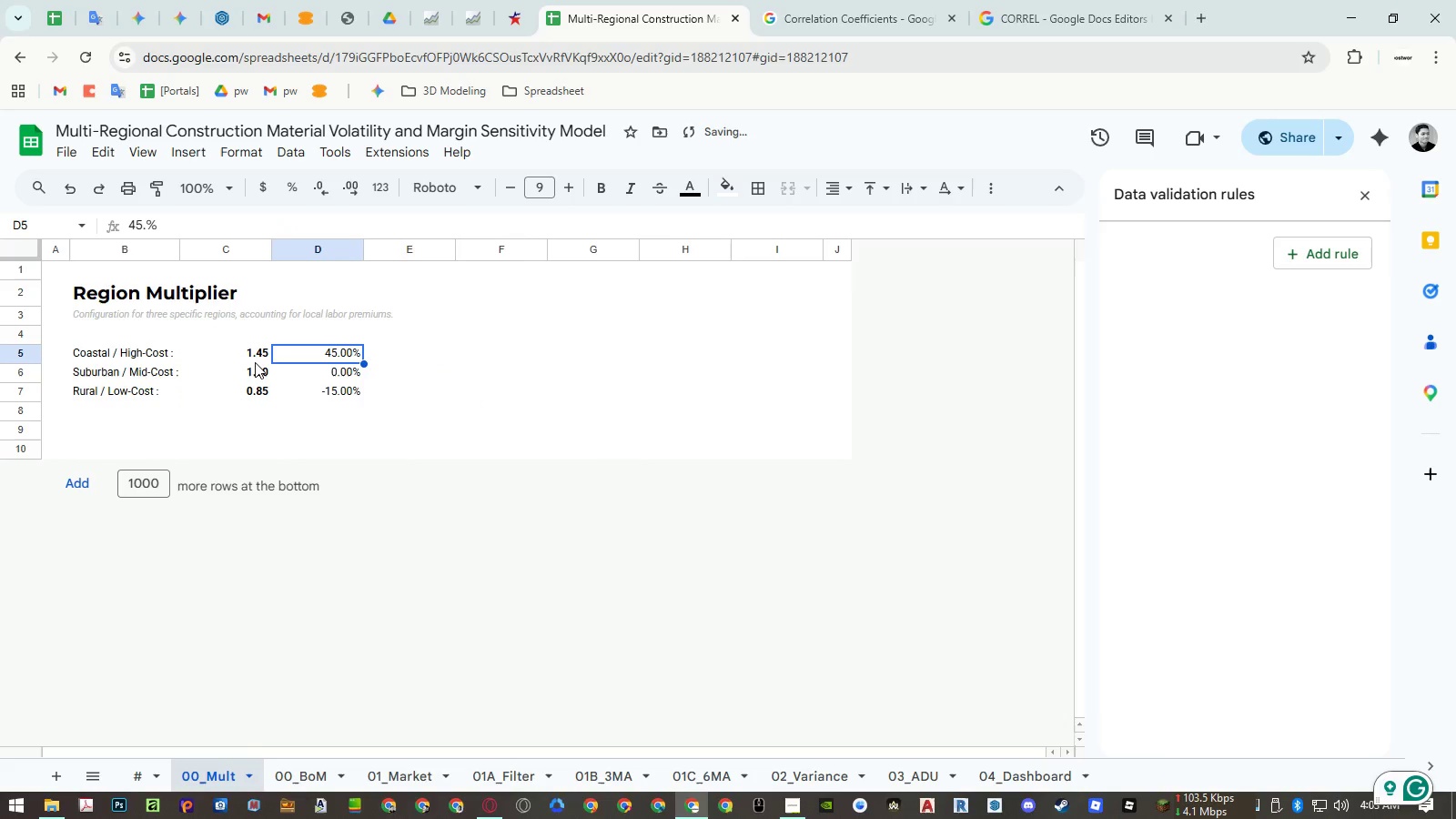 
left_click([408, 406])
 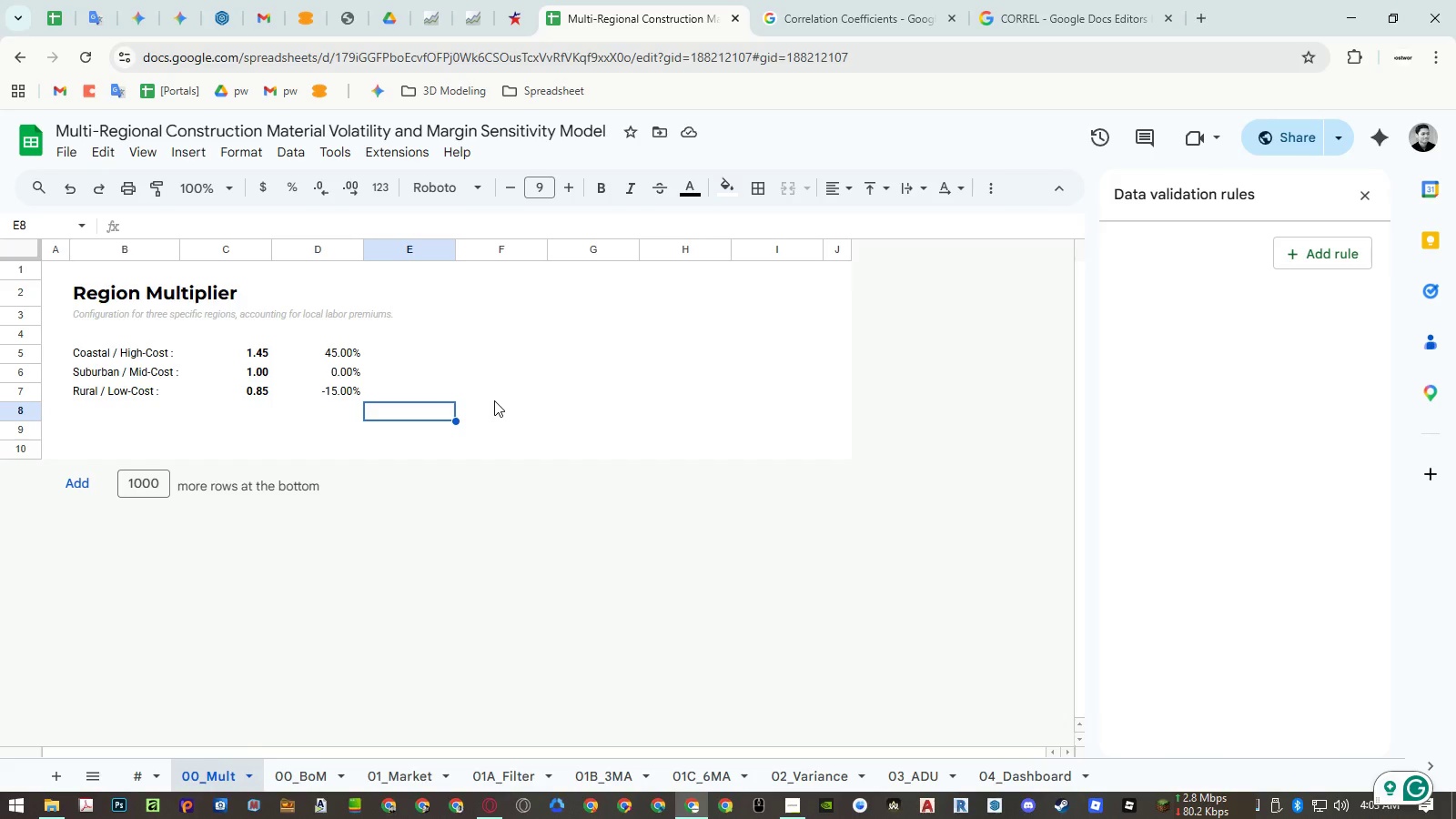 
wait(7.31)
 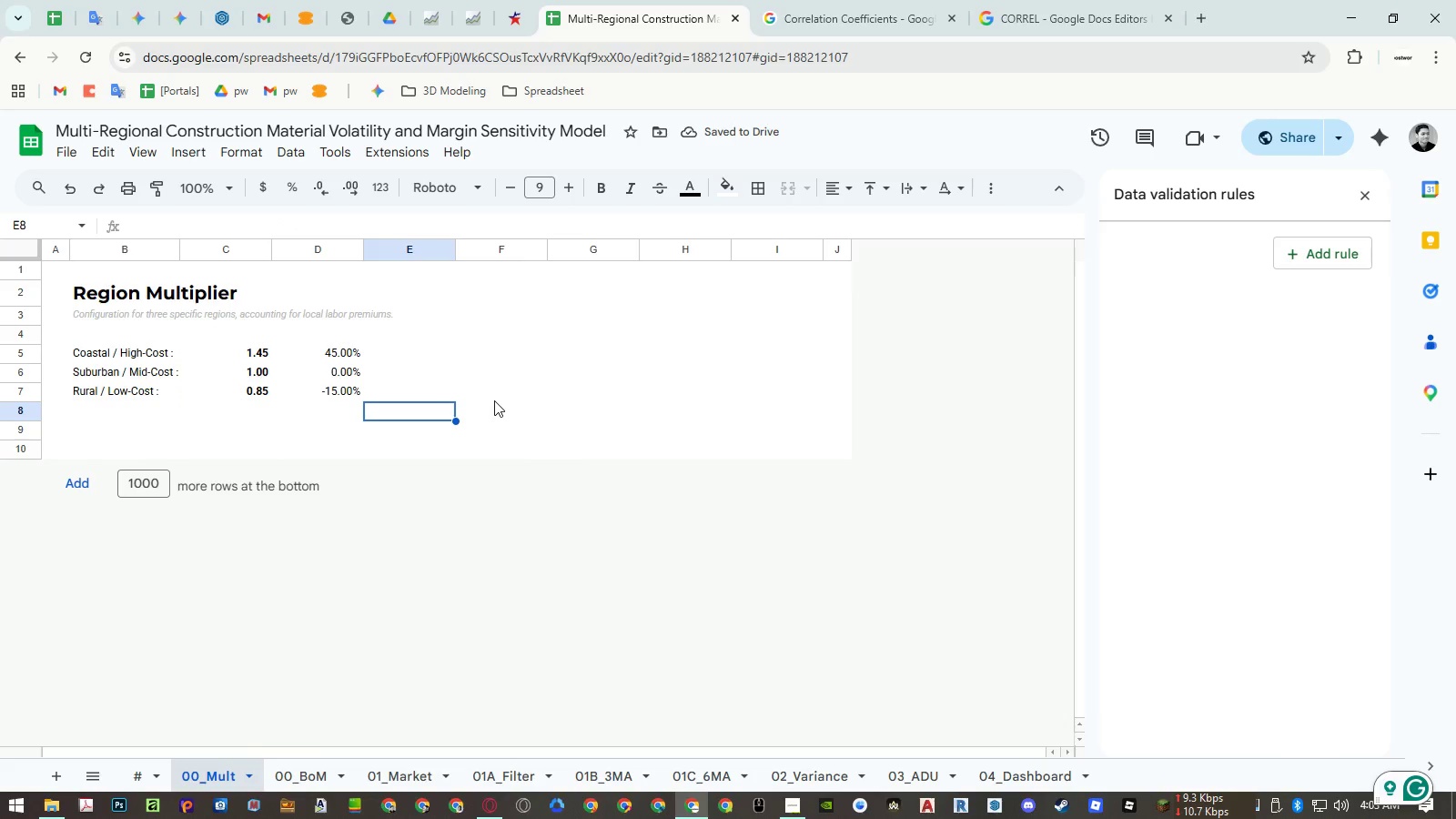 
left_click([352, 337])
 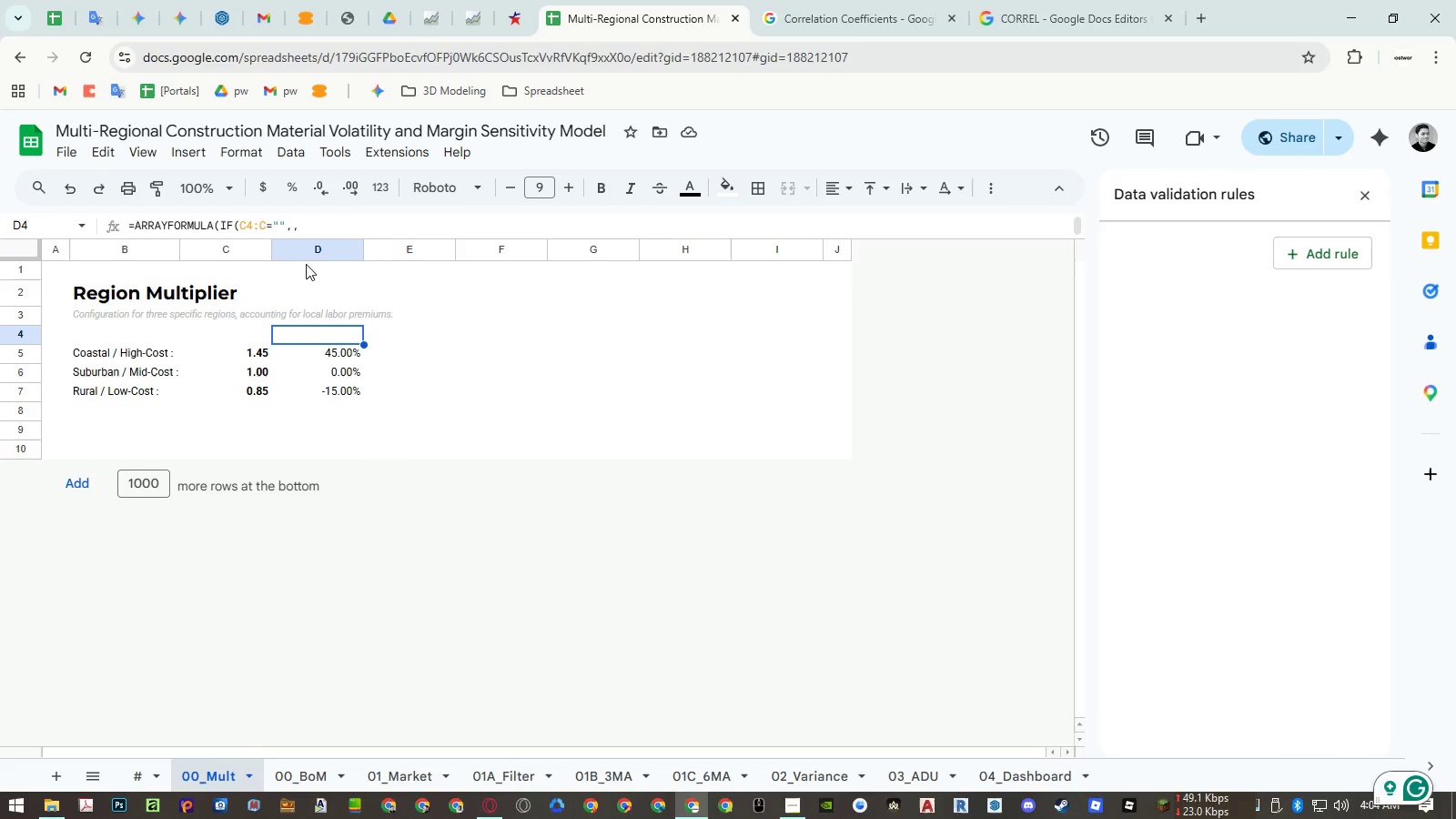 
left_click_drag(start_coordinate=[284, 220], to_coordinate=[269, 222])
 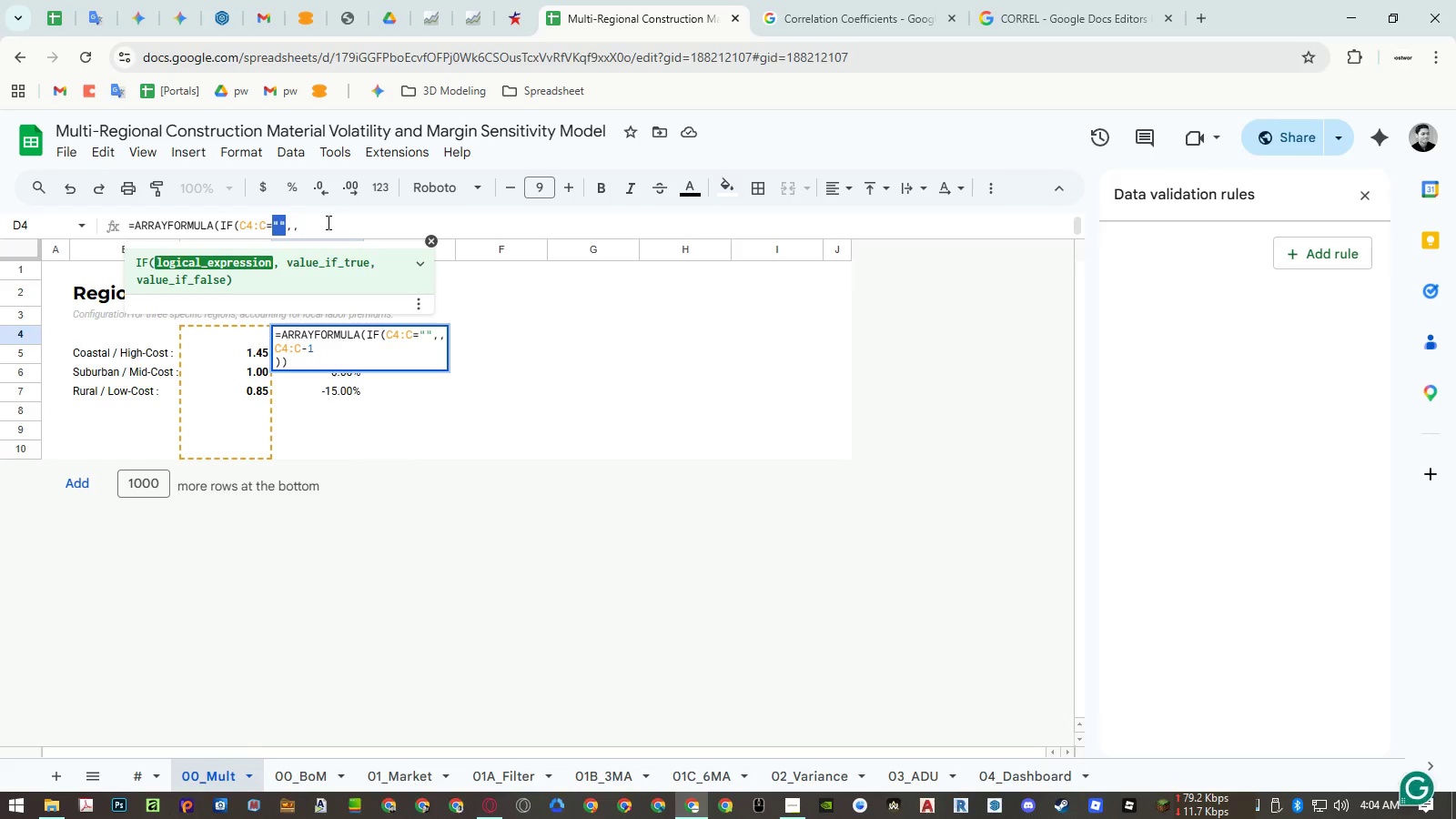 
key(Numpad0)
 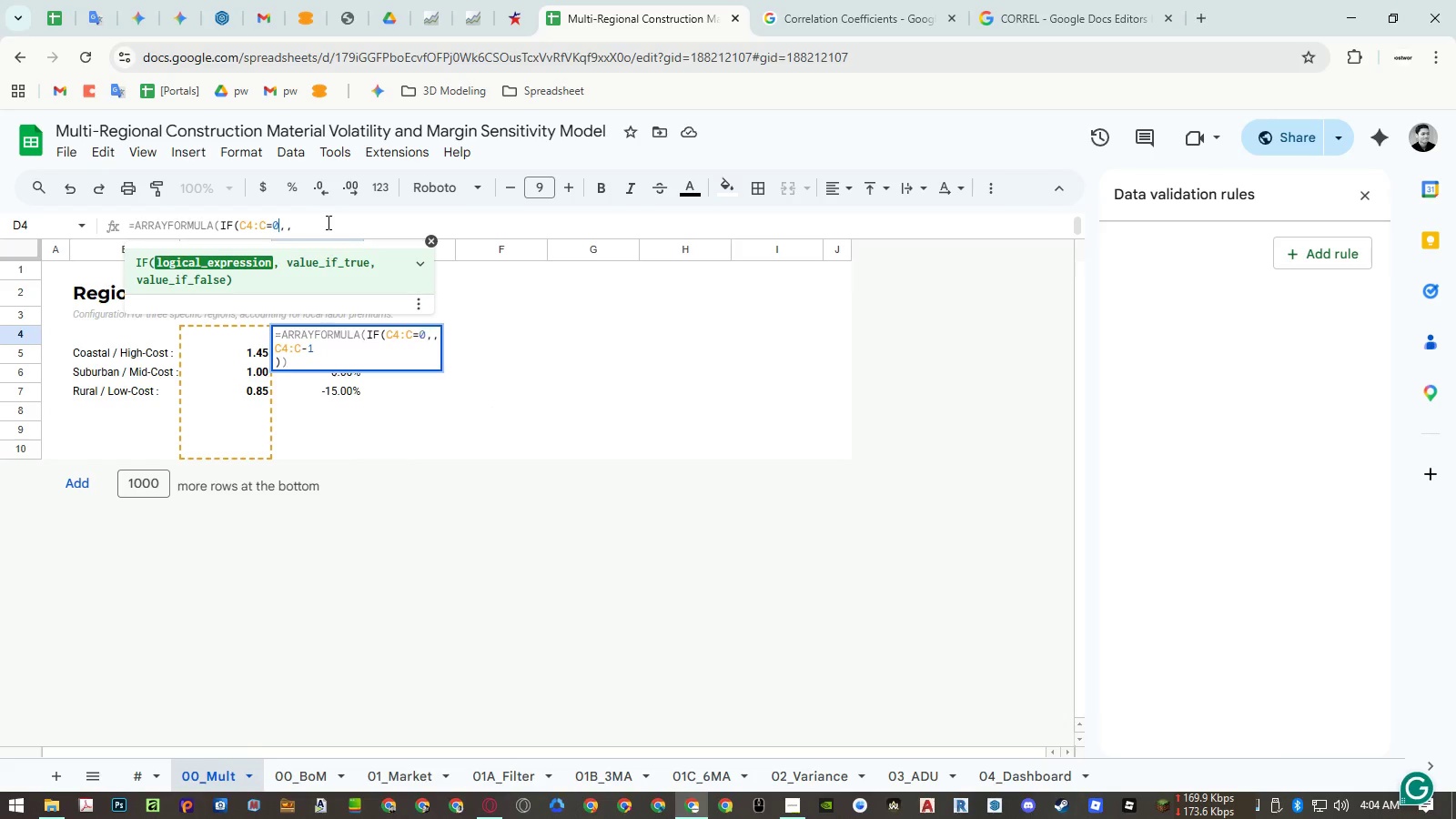 
key(NumpadEnter)
 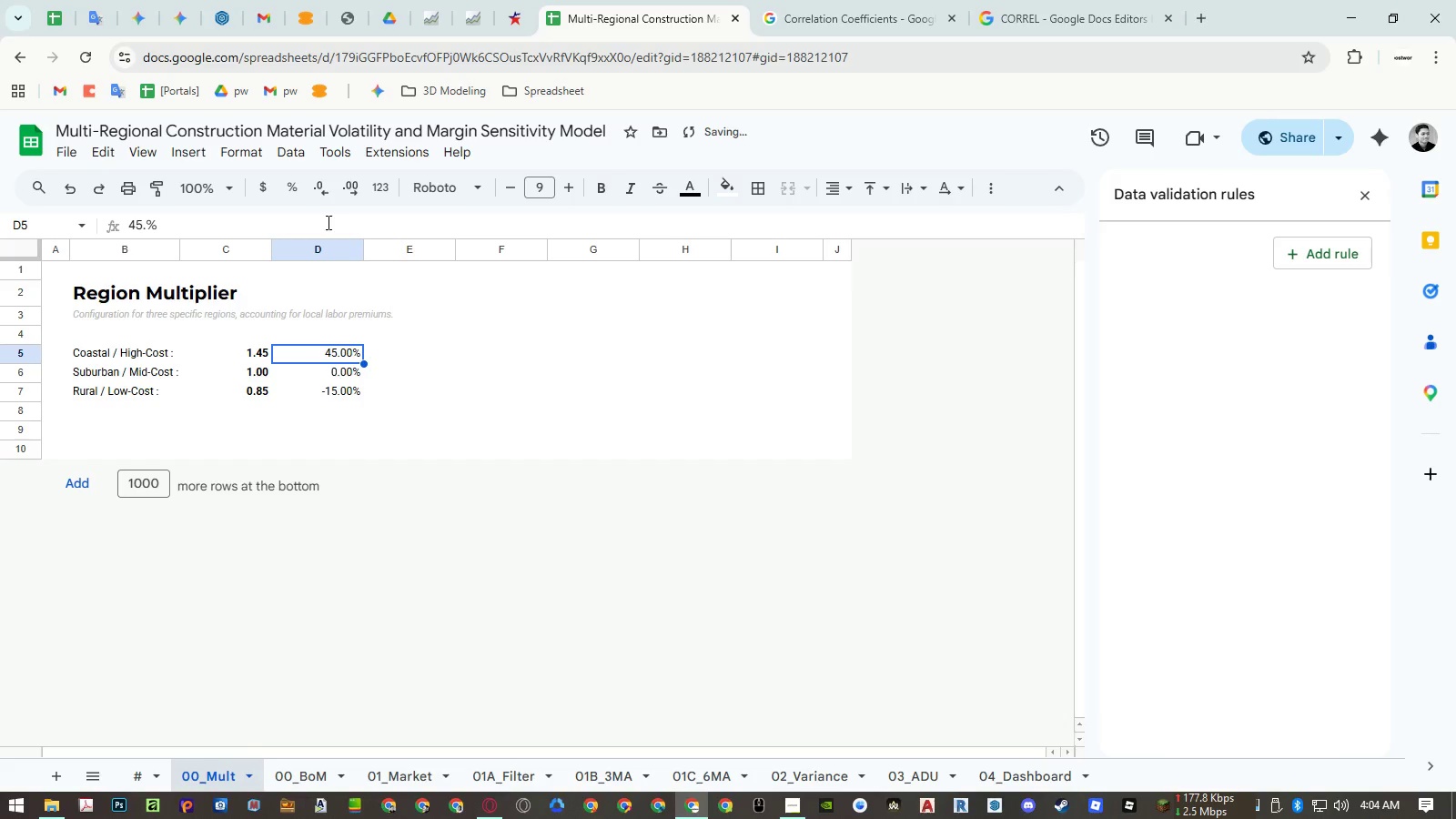 
key(ArrowUp)
 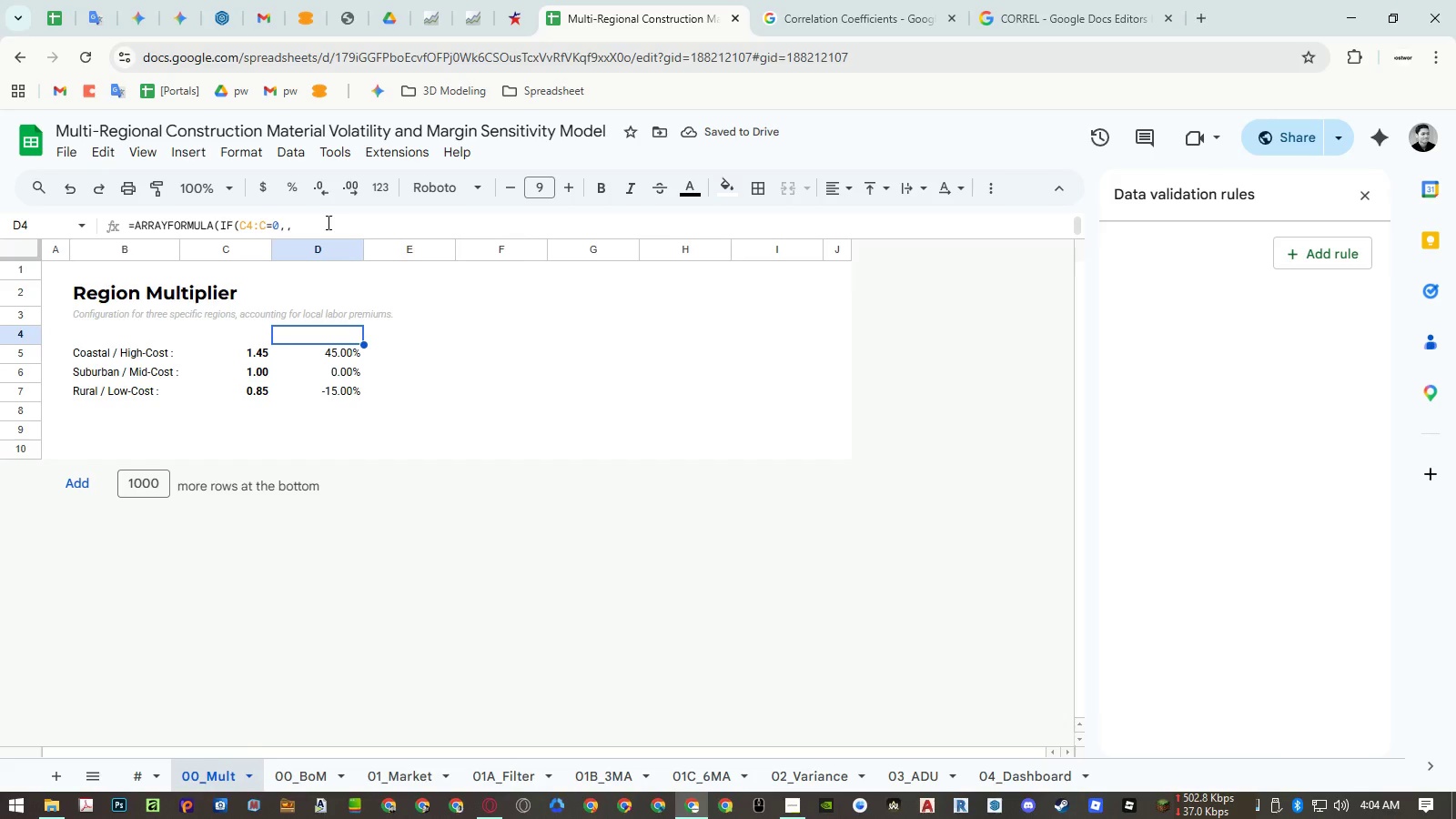 
hold_key(key=ControlLeft, duration=1.5)
 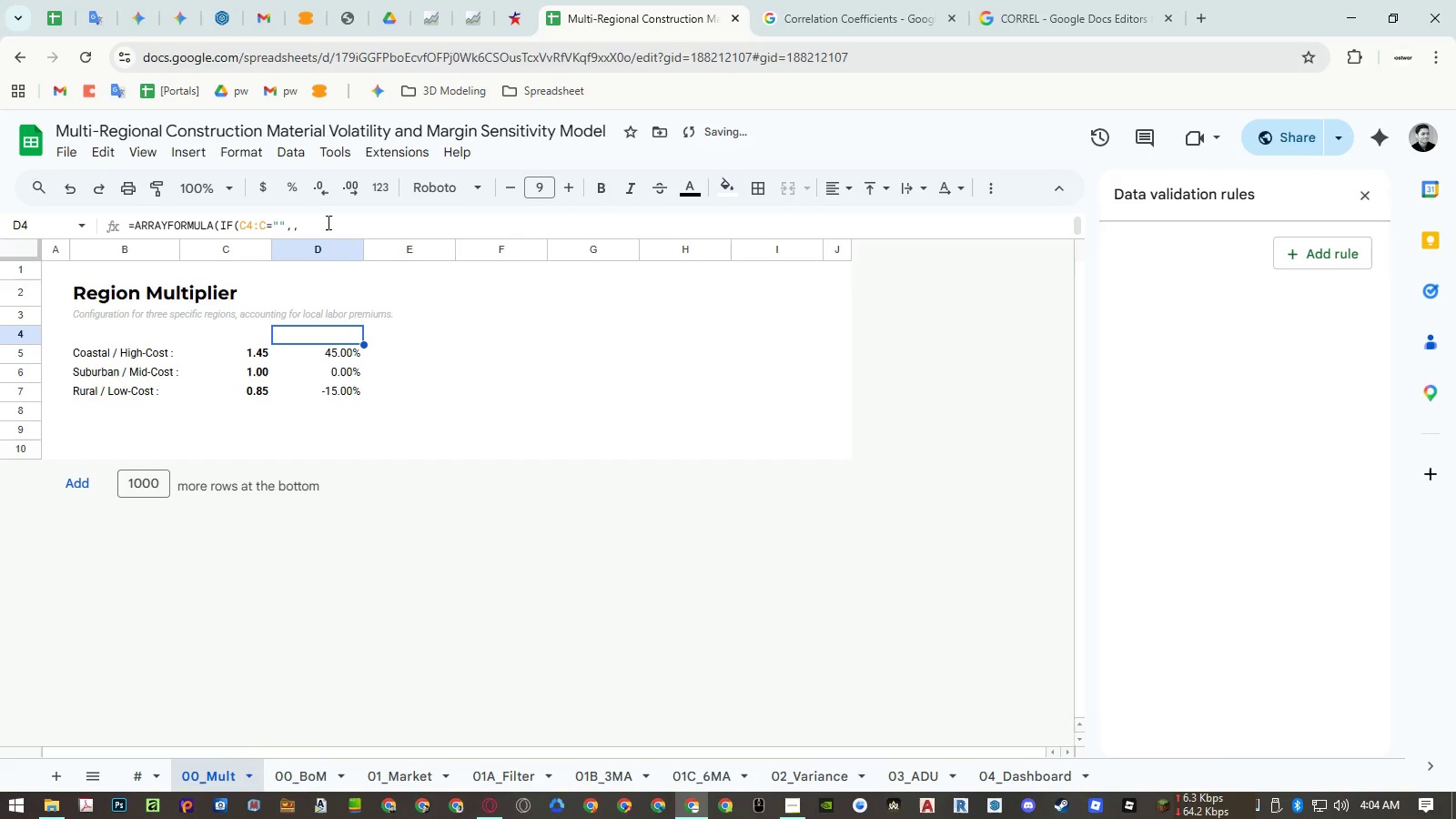 
key(Control+Z)
 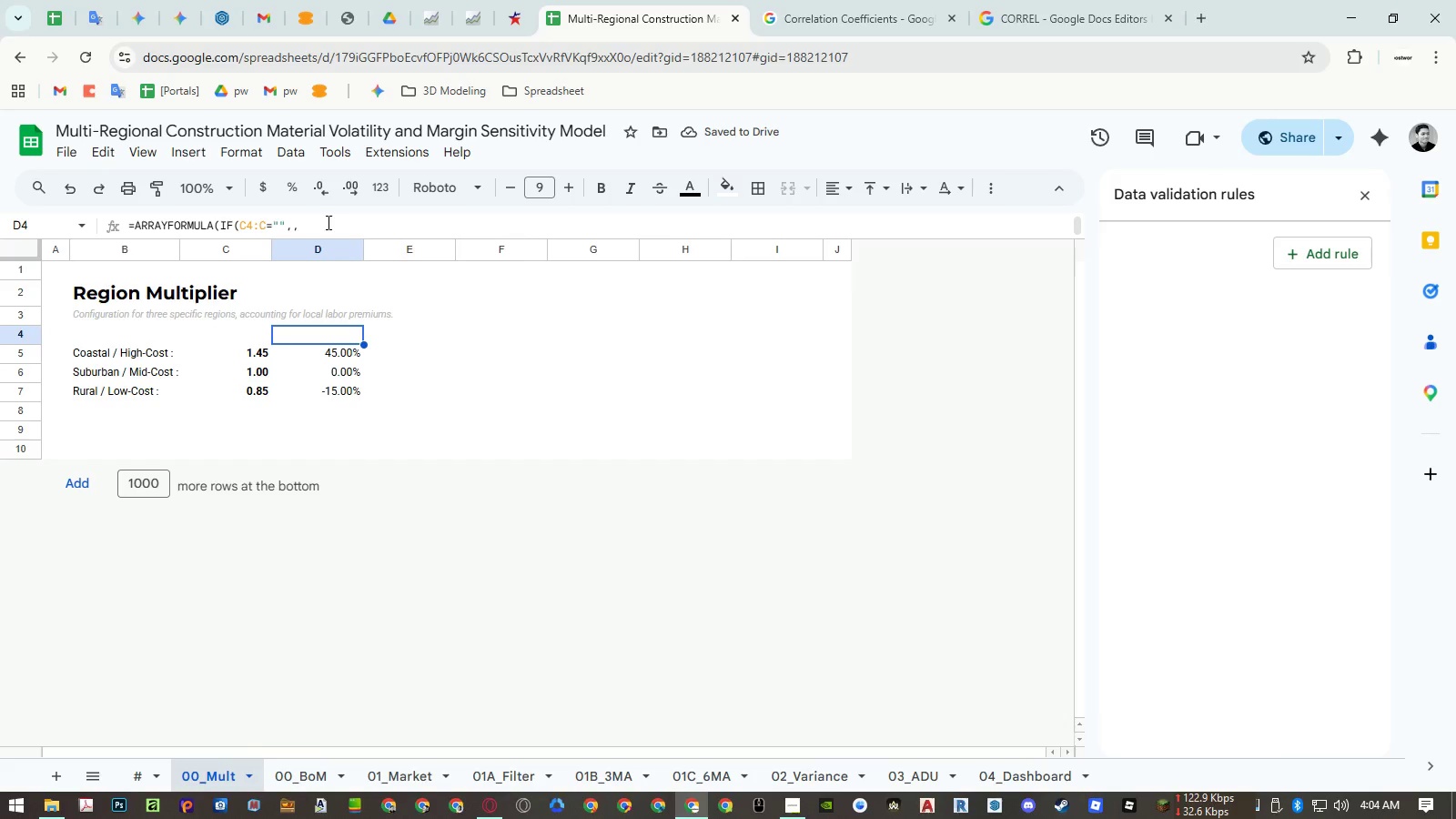 
wait(9.51)
 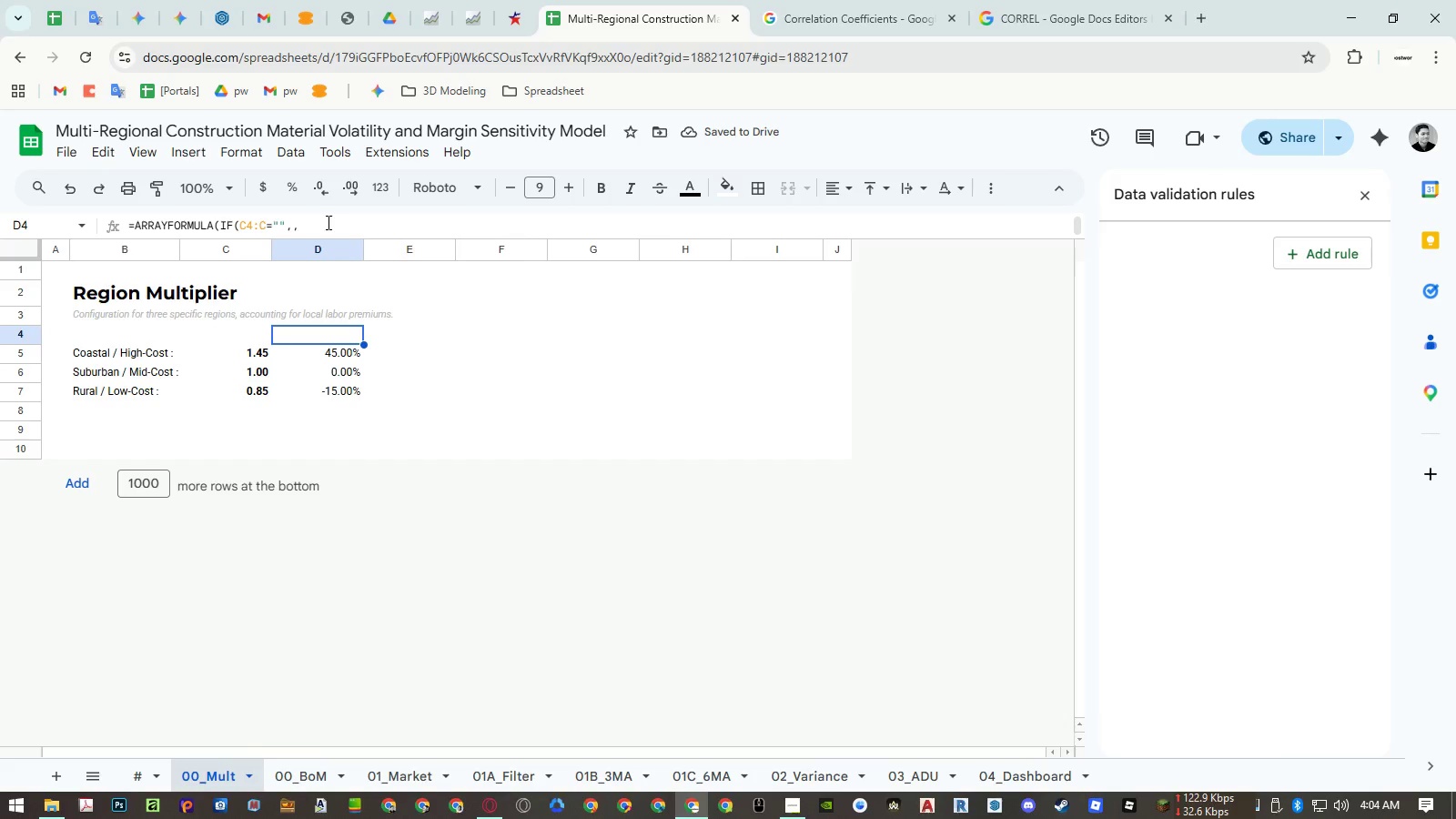 
key(ArrowDown)
 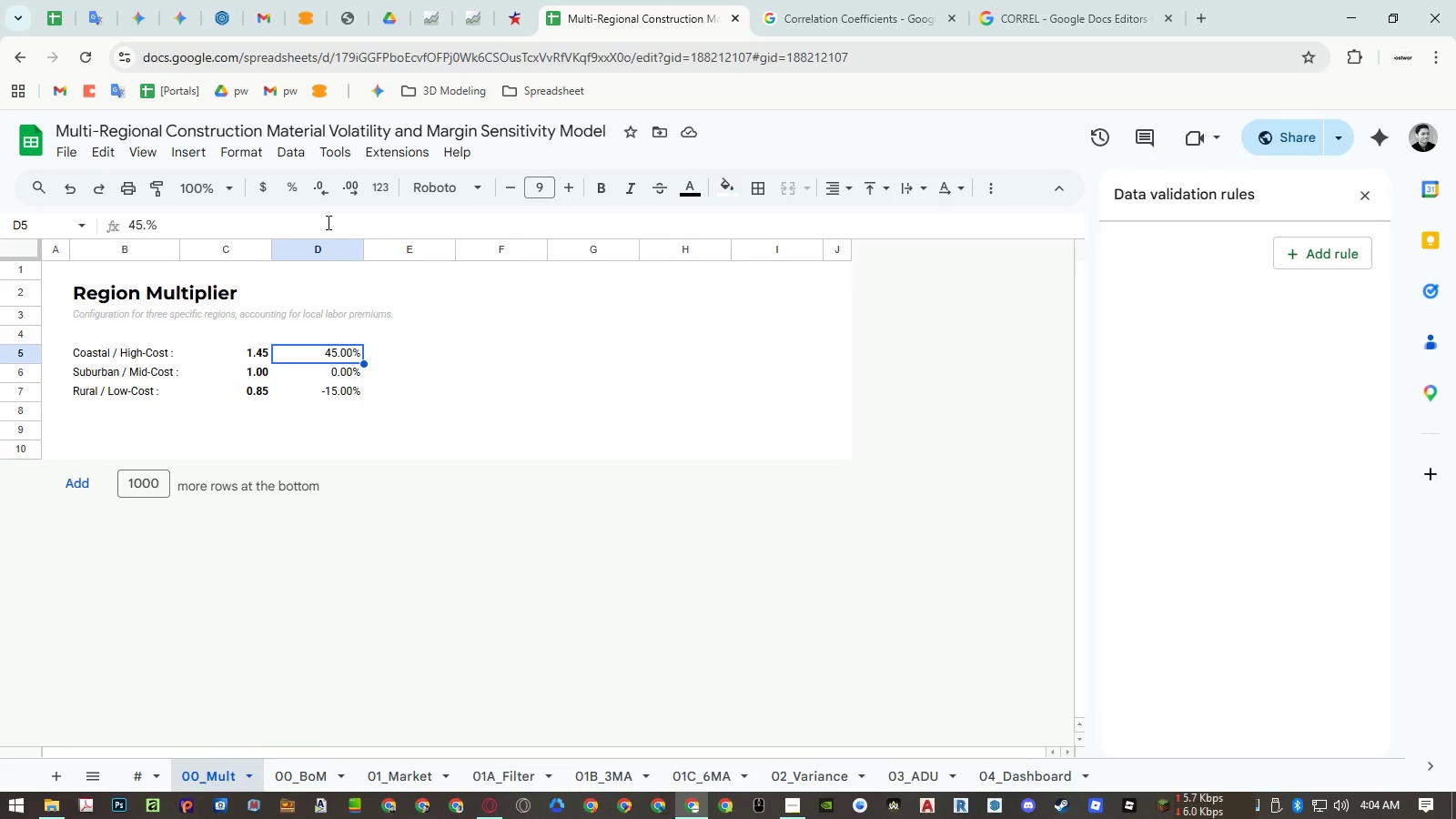 
hold_key(key=ControlLeft, duration=1.5)
 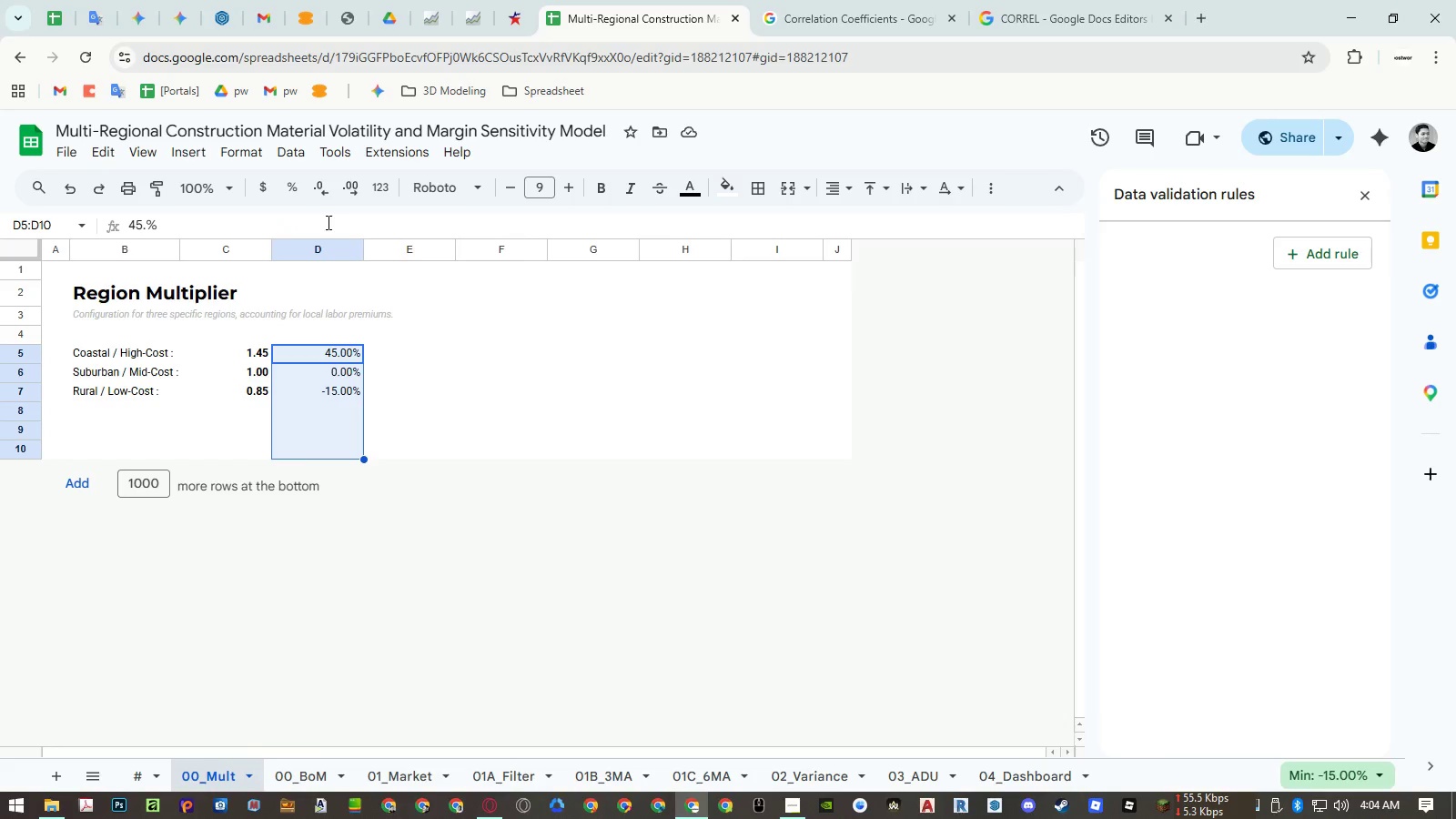 
key(Control+Shift+ArrowDown)
 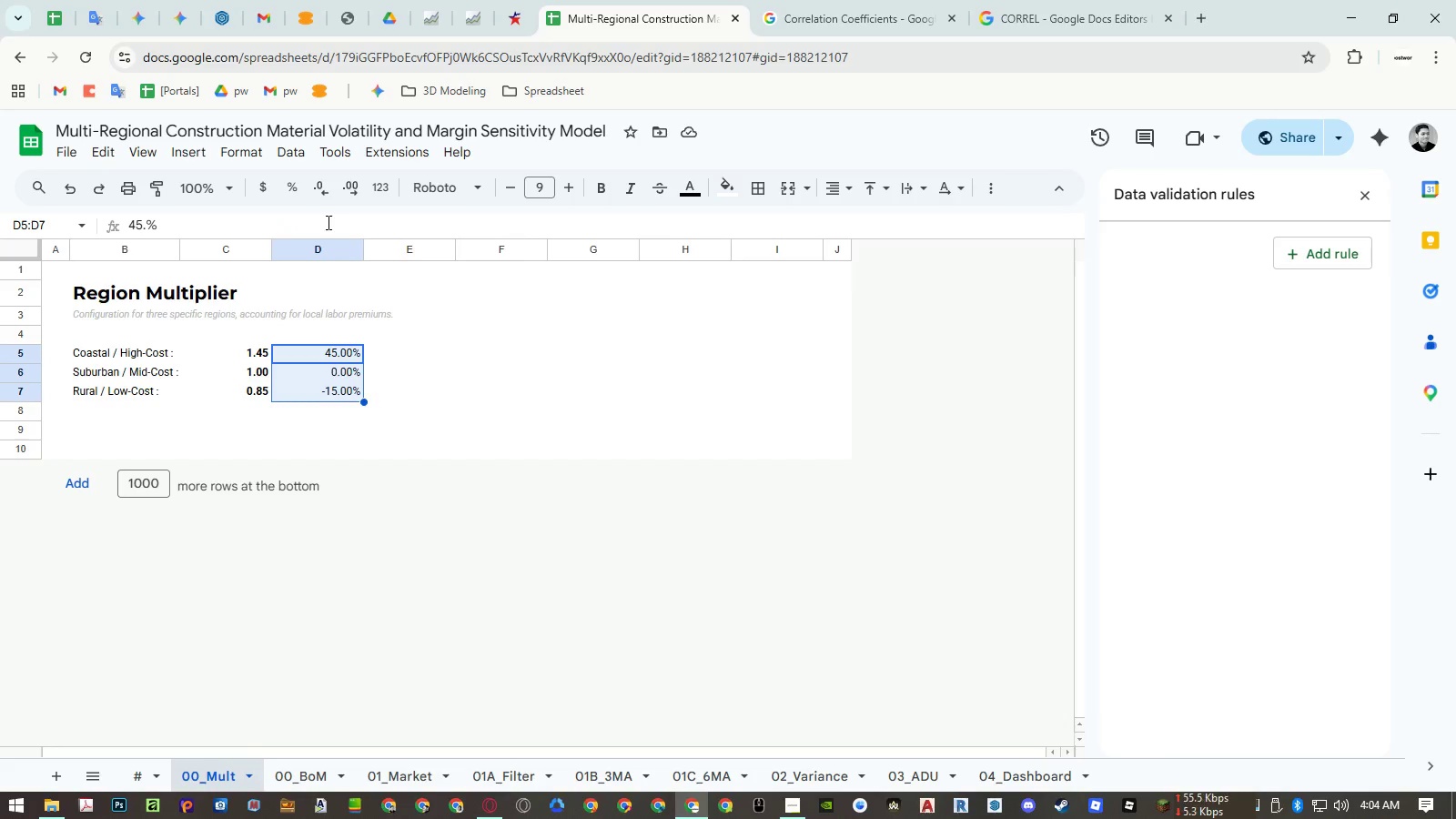 
key(Control+Shift+ArrowDown)
 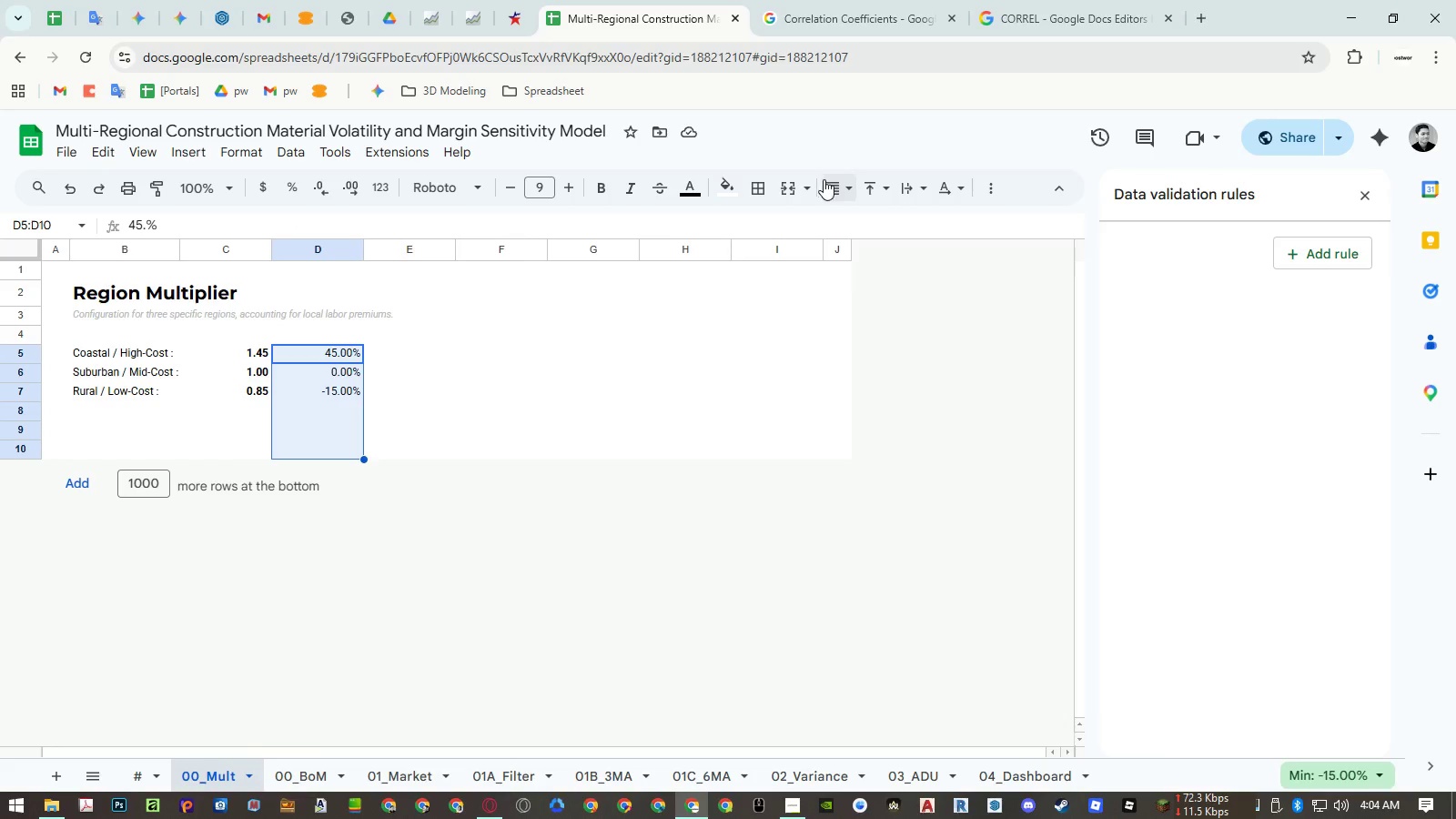 
double_click([839, 213])
 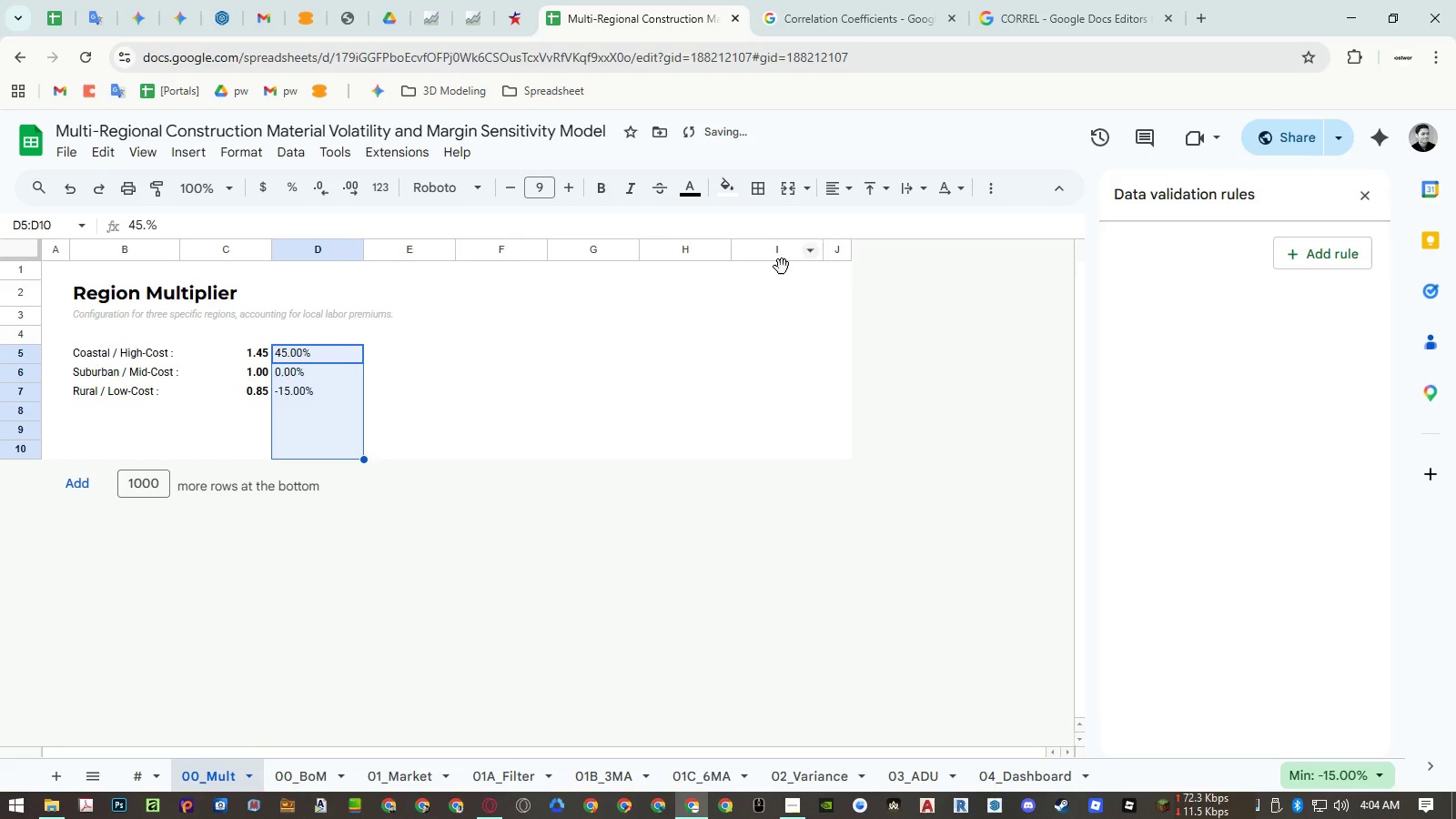 
triple_click([672, 355])
 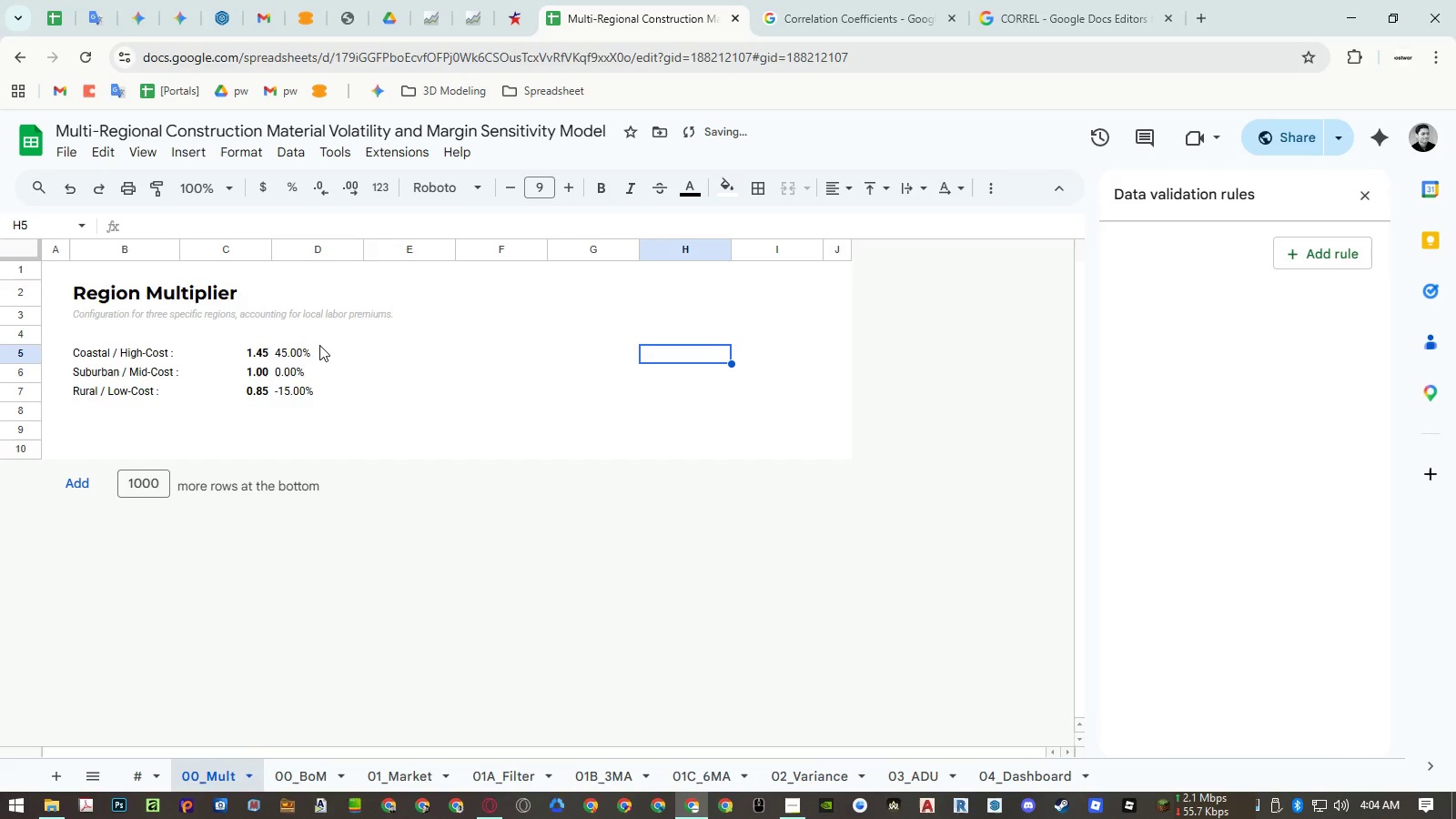 
key(Control+Z)
 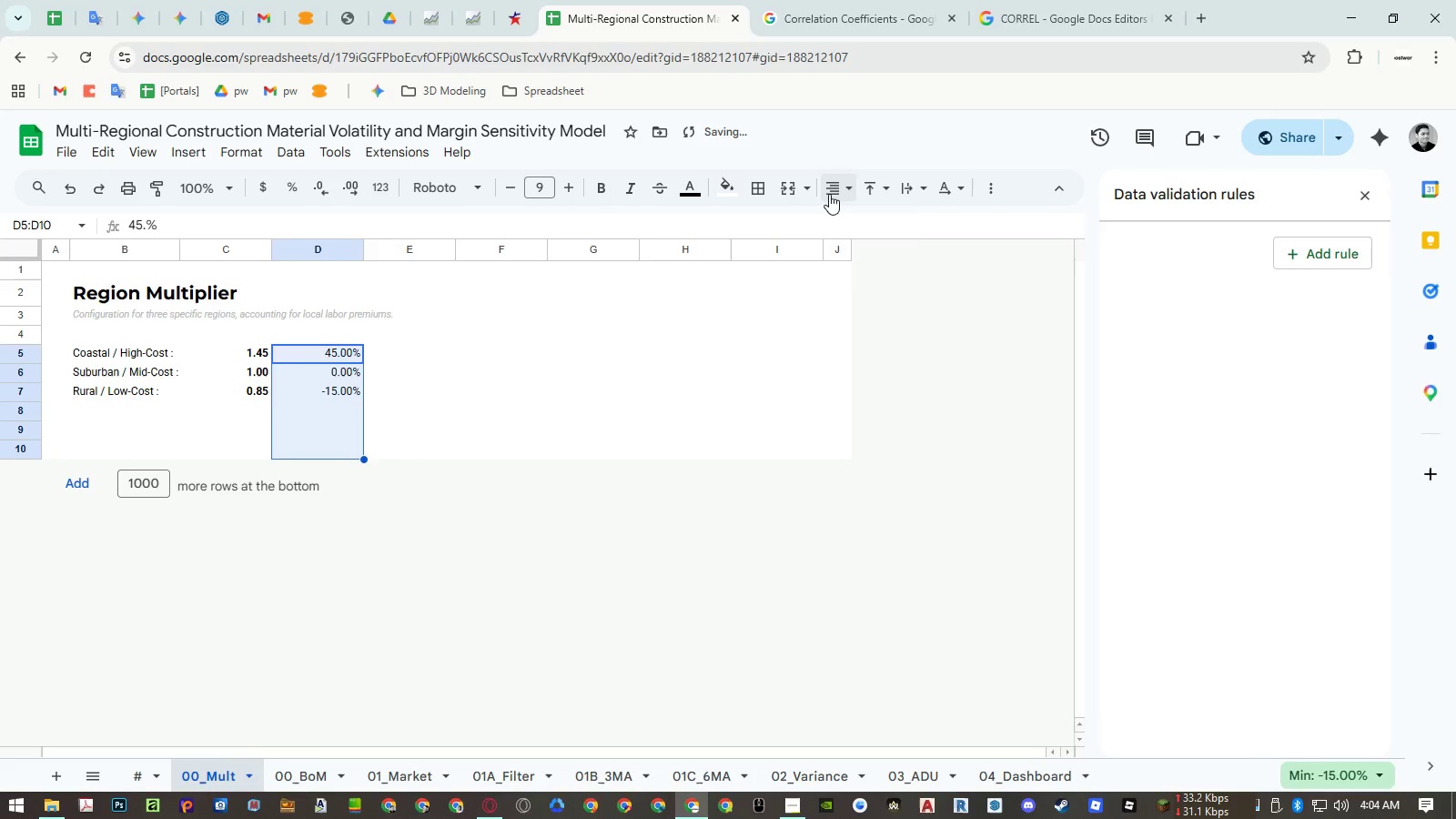 
double_click([862, 219])
 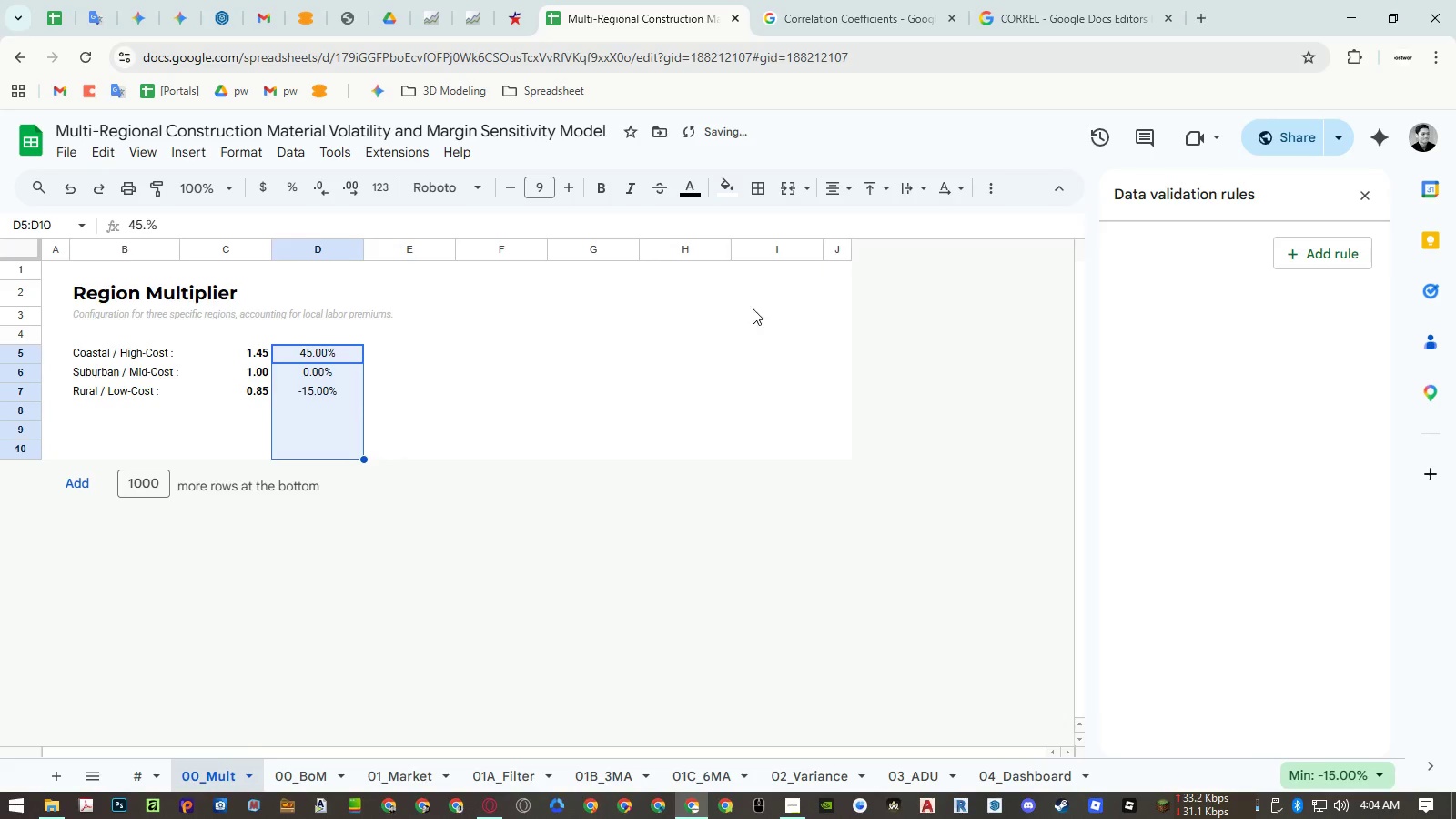 
triple_click([640, 387])
 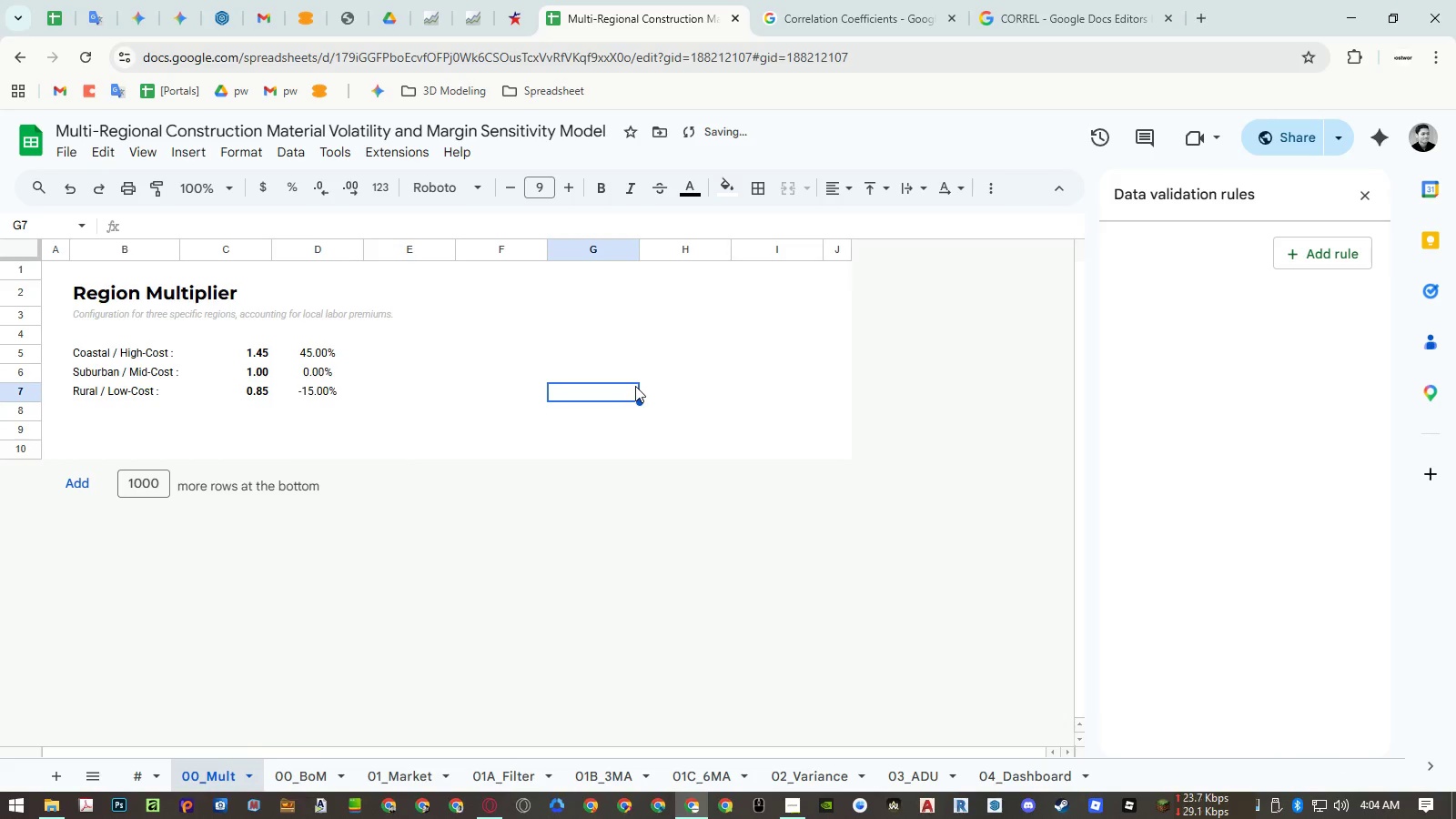 
key(Control+ControlLeft)
 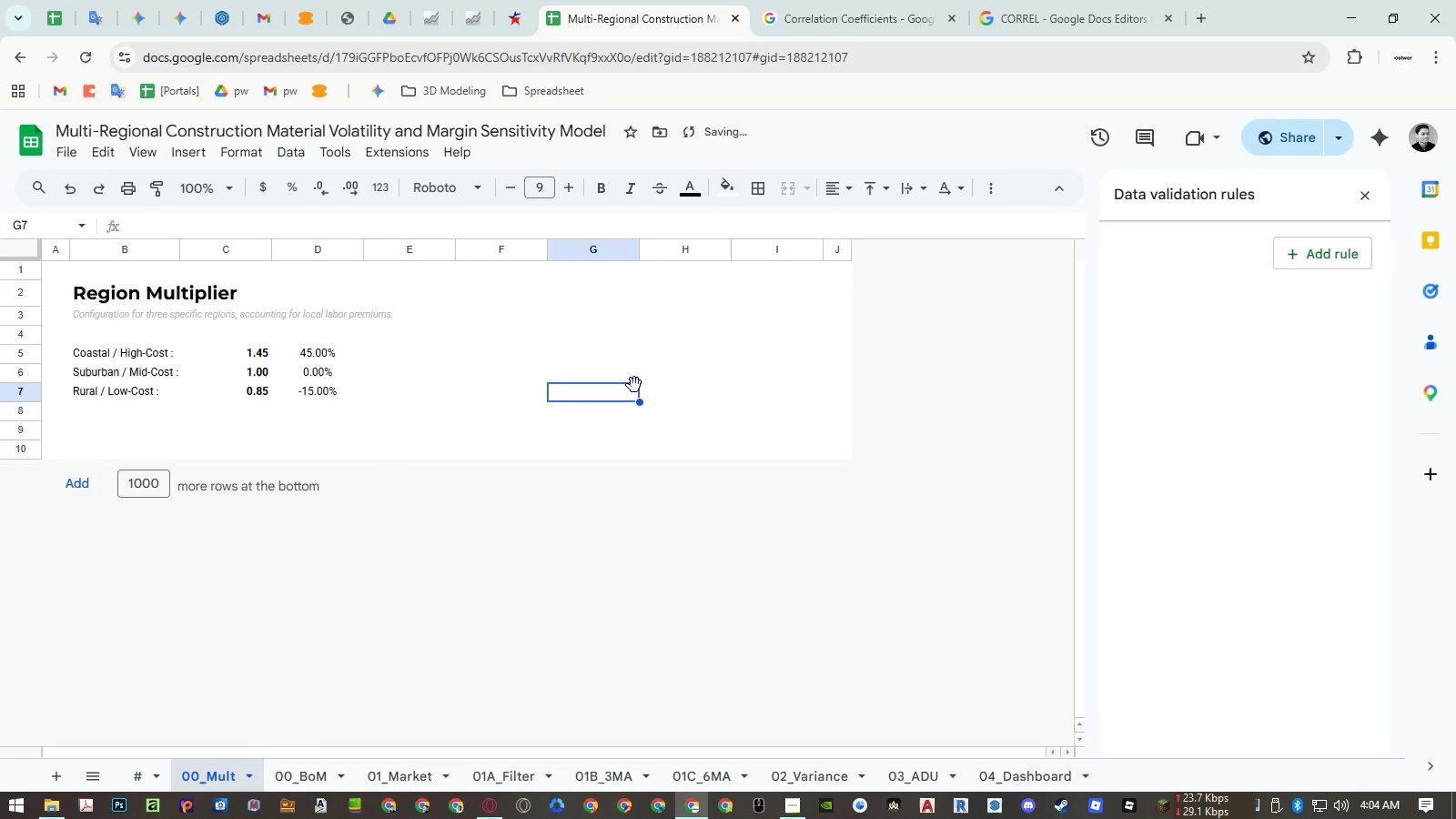 
key(Control+Z)
 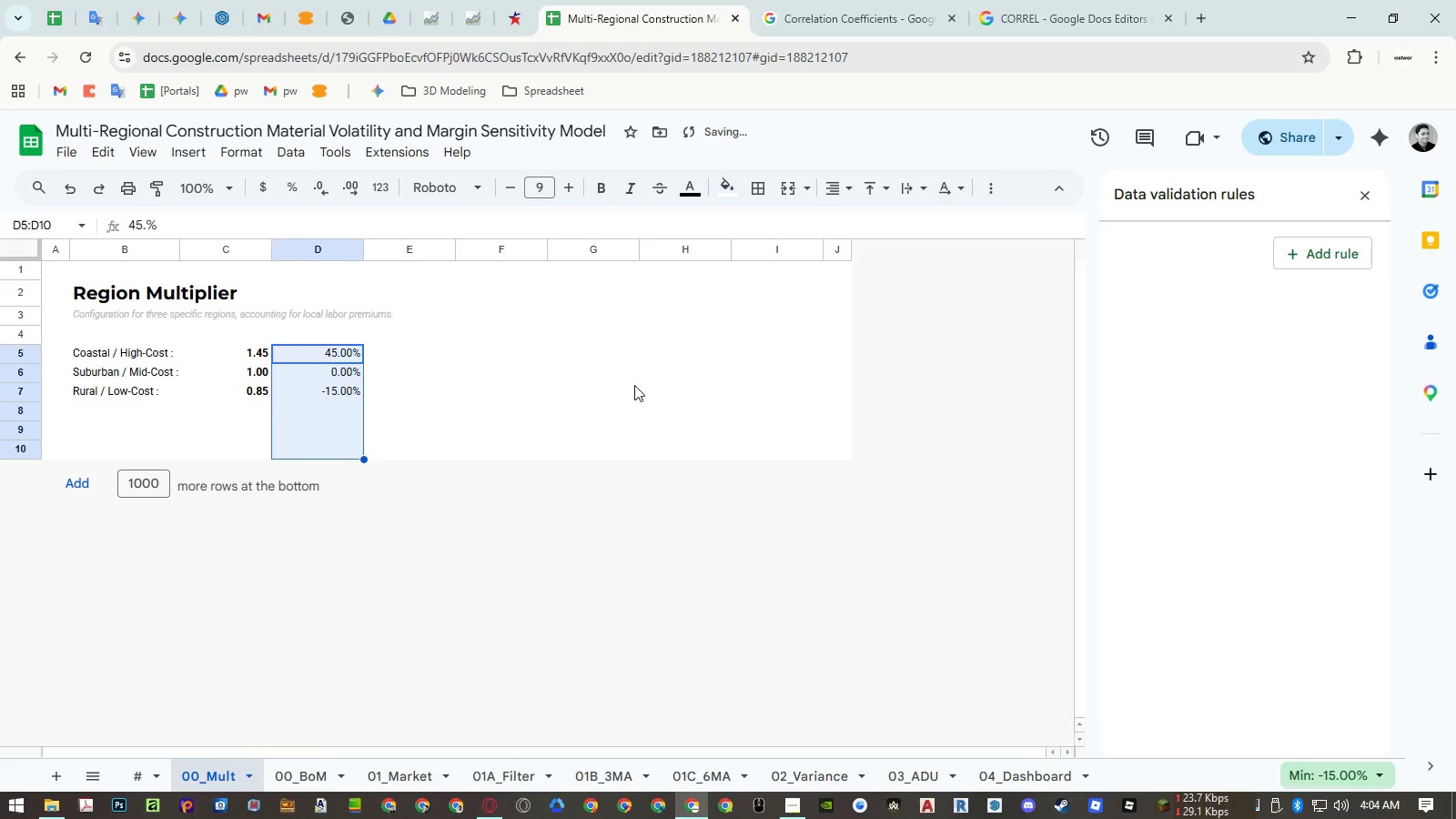 
left_click([634, 385])
 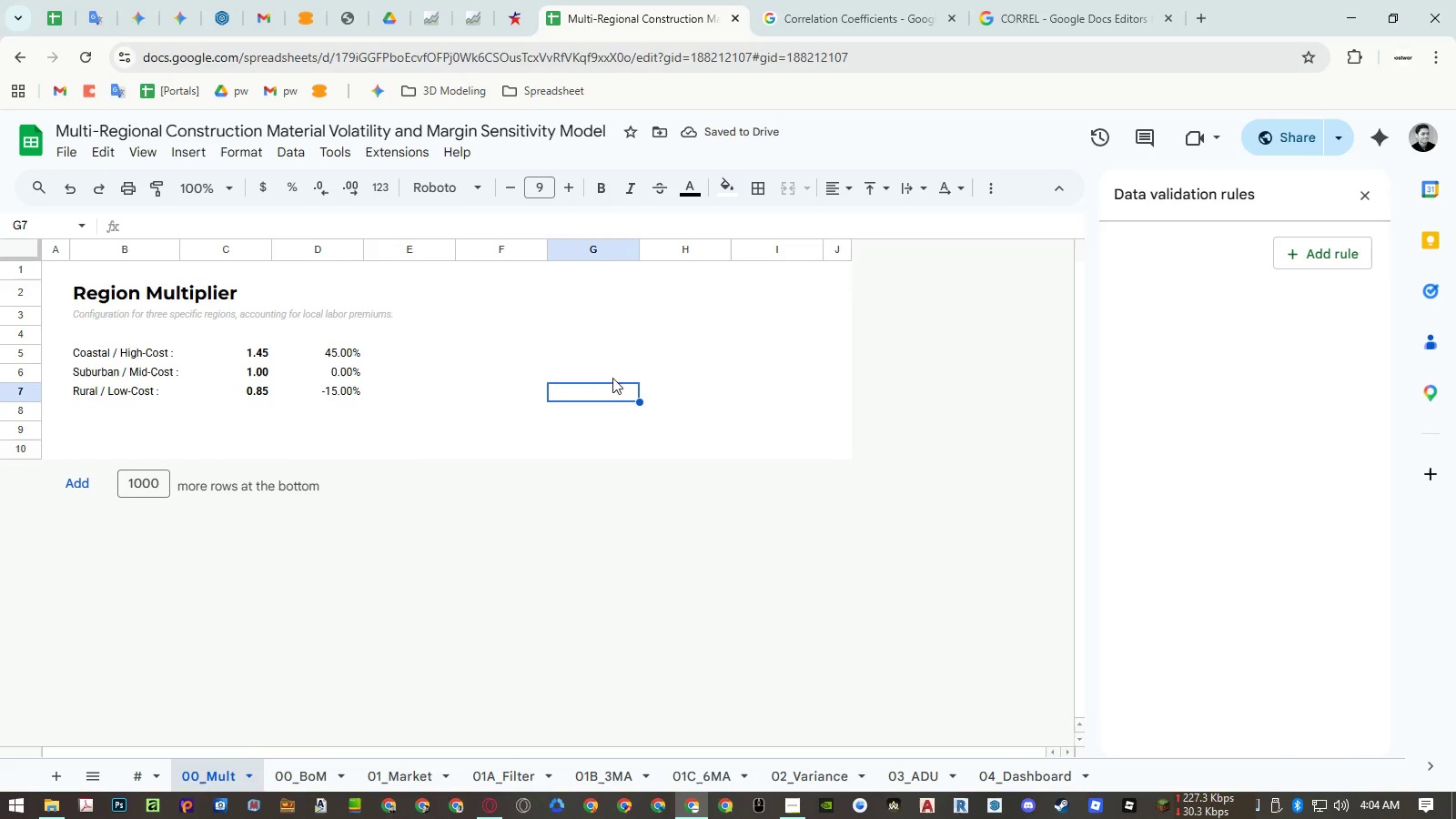 
left_click([261, 343])
 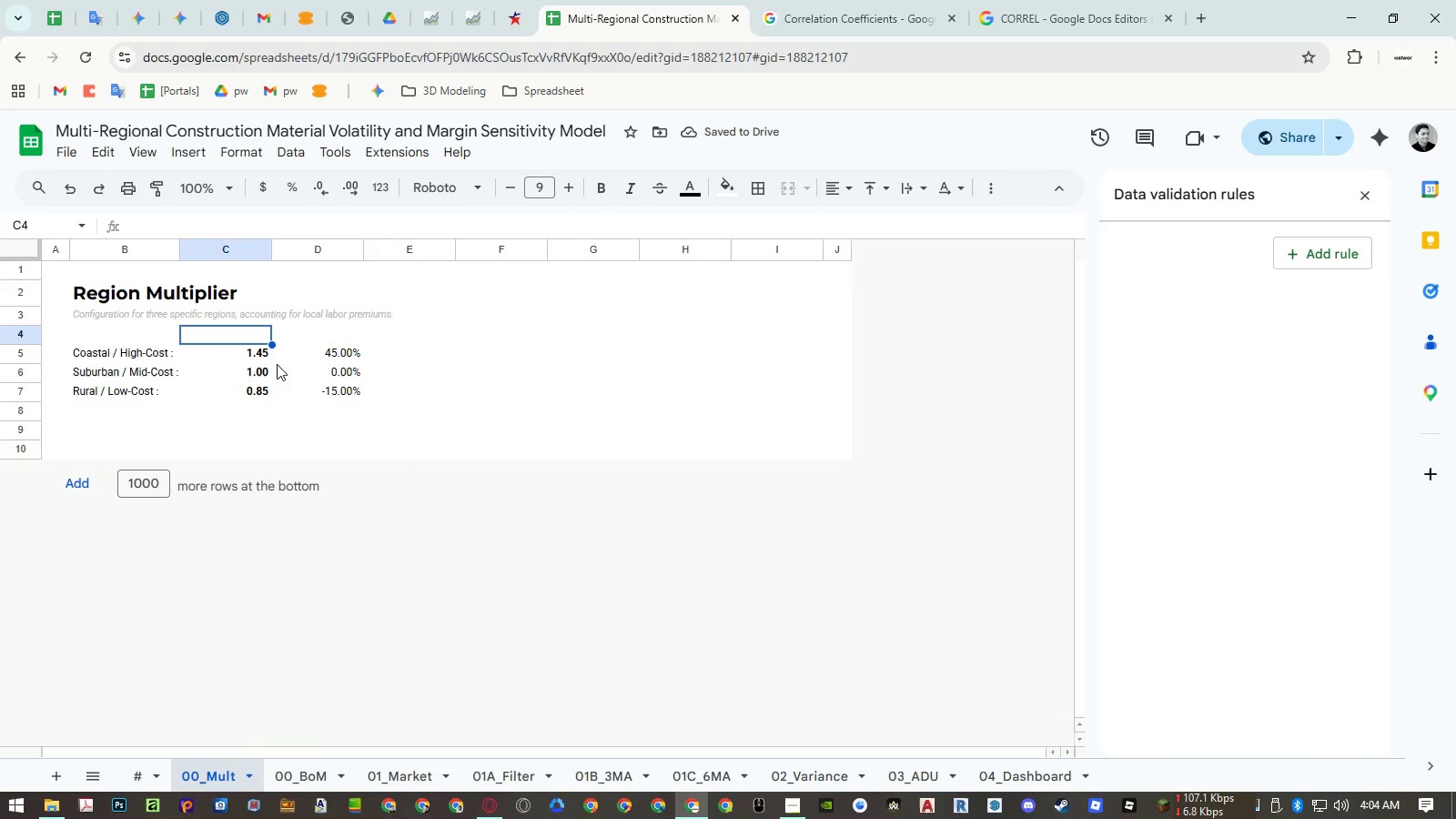 
left_click([268, 359])
 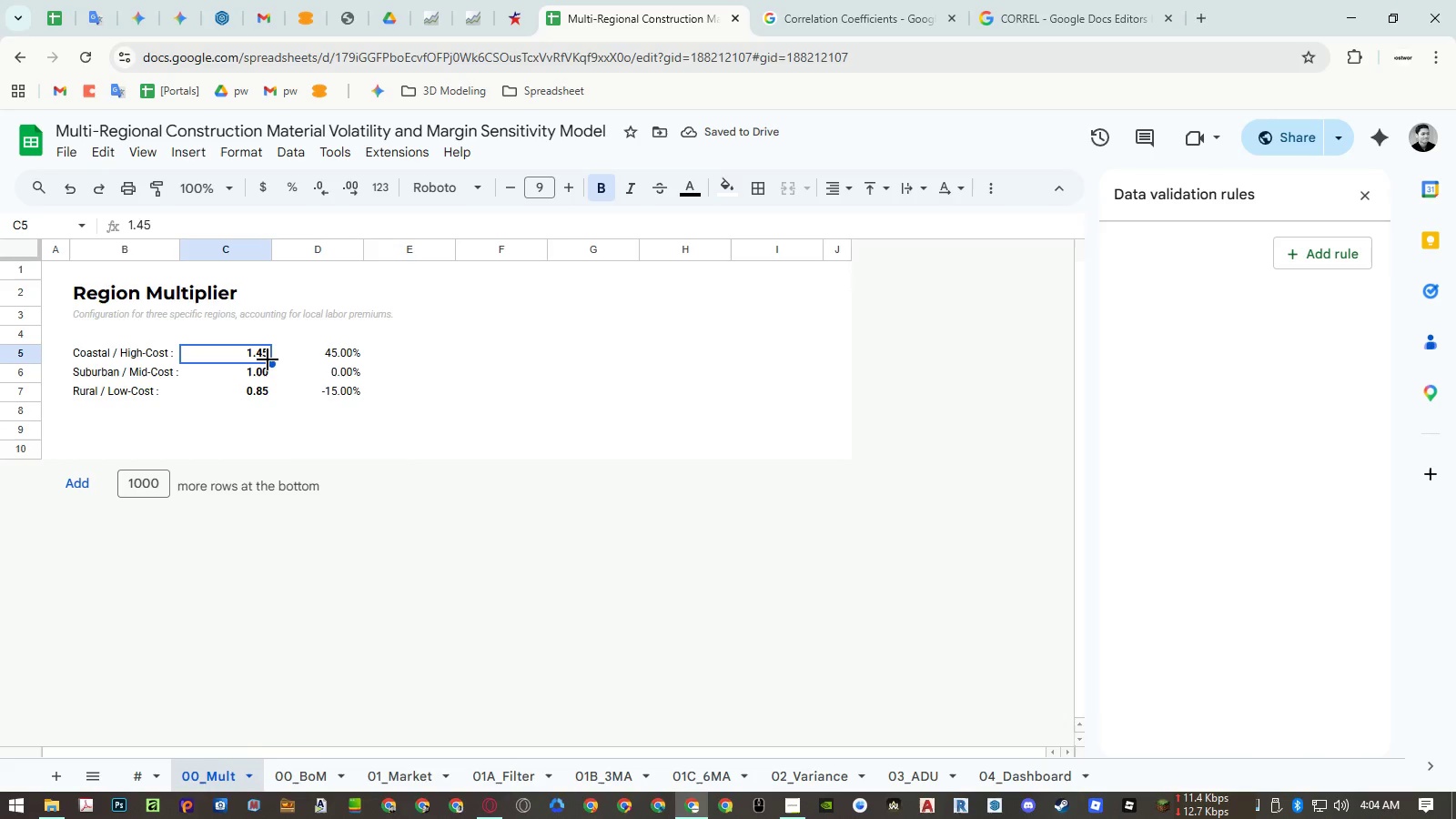 
key(Numpad1)
 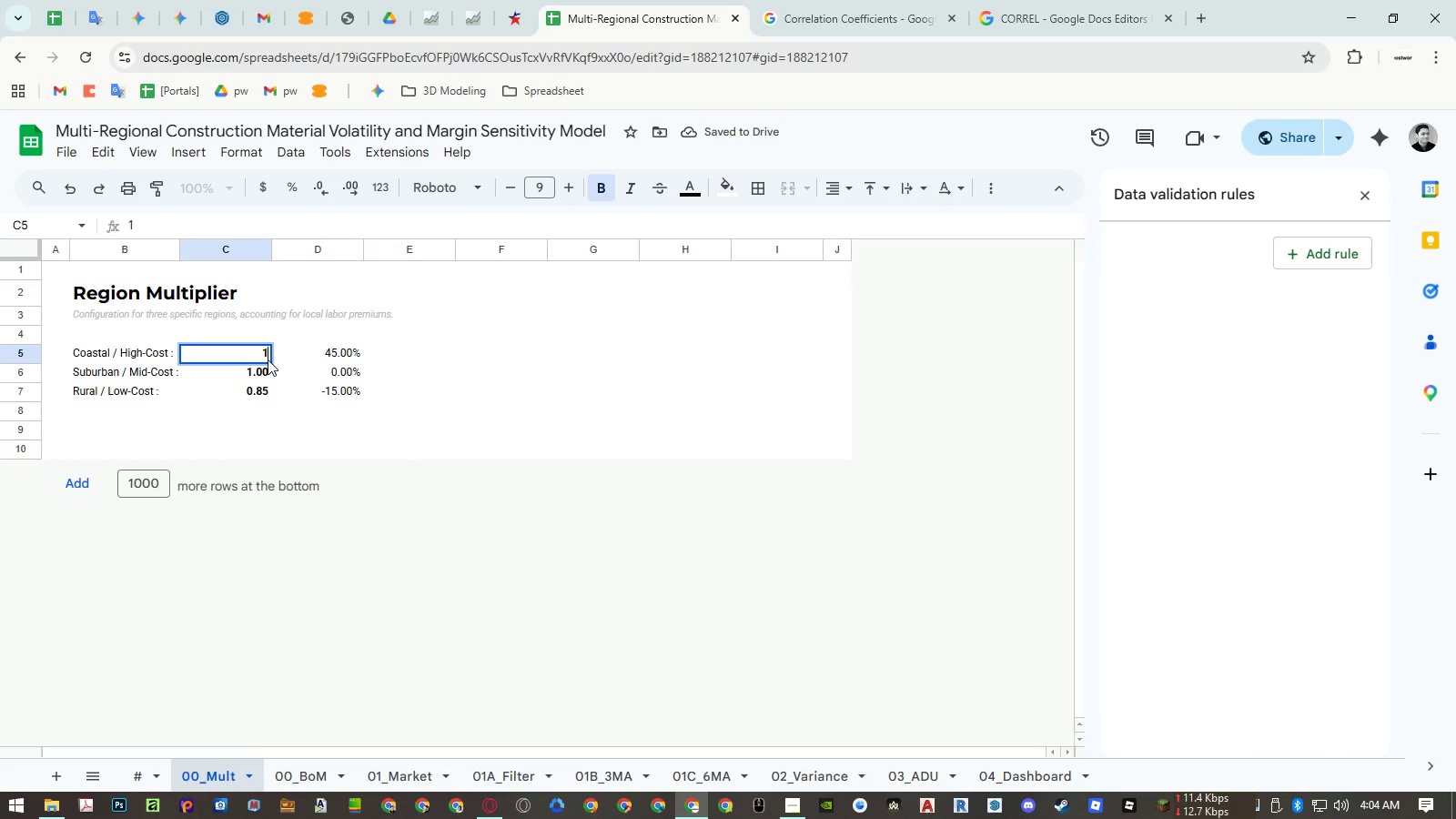 
key(NumpadDecimal)
 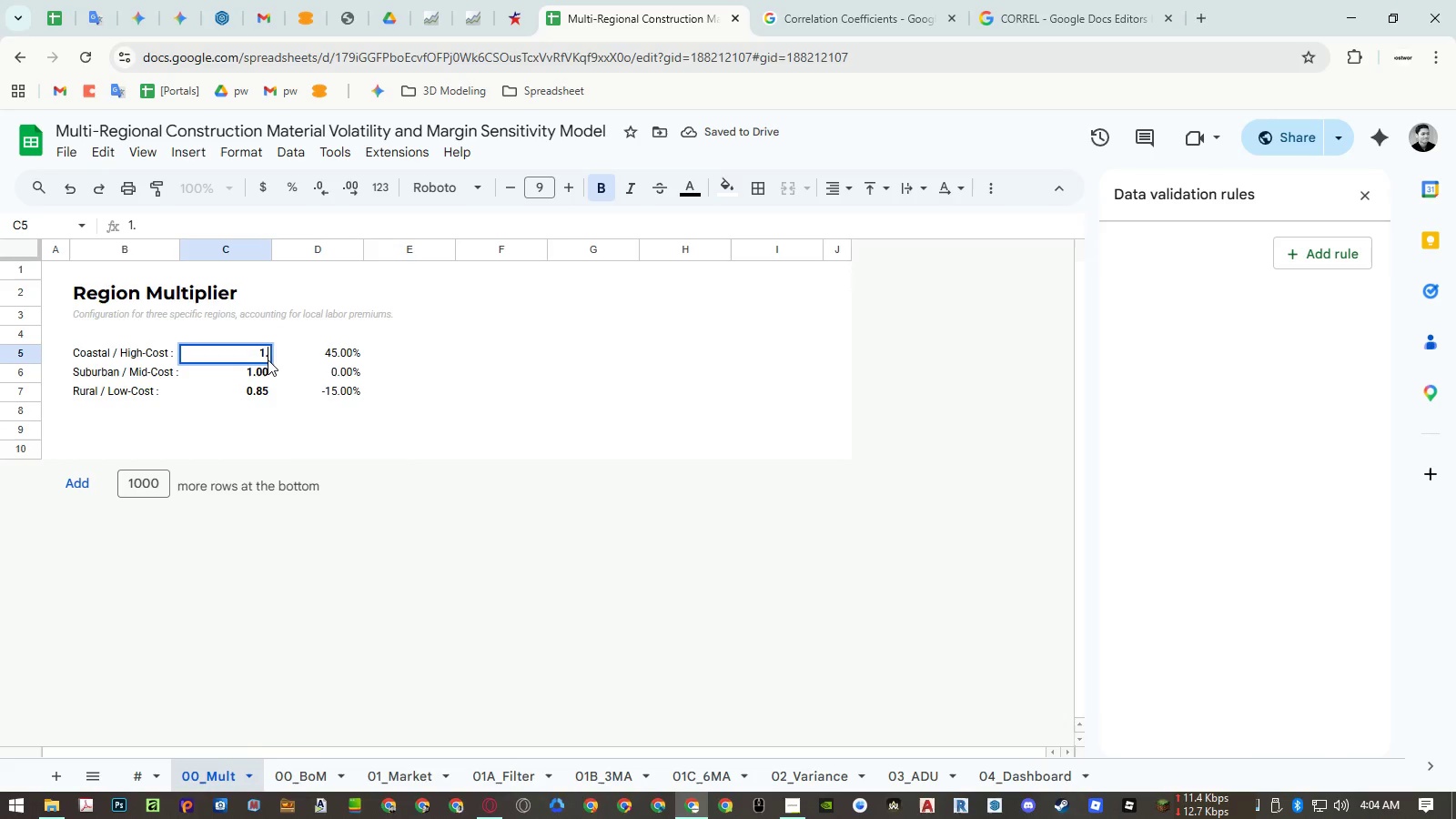 
key(Numpad6)
 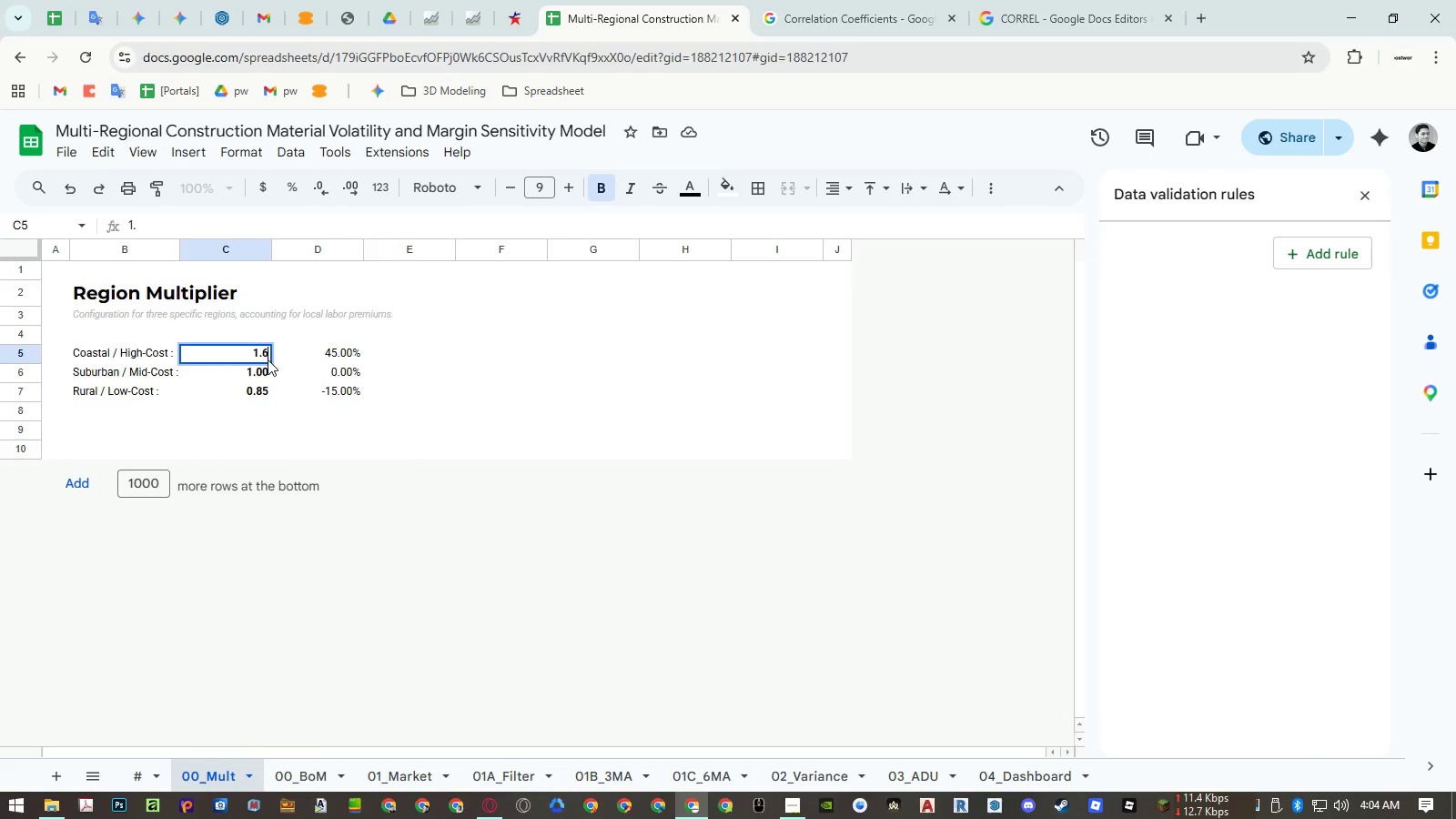 
key(NumpadEnter)
 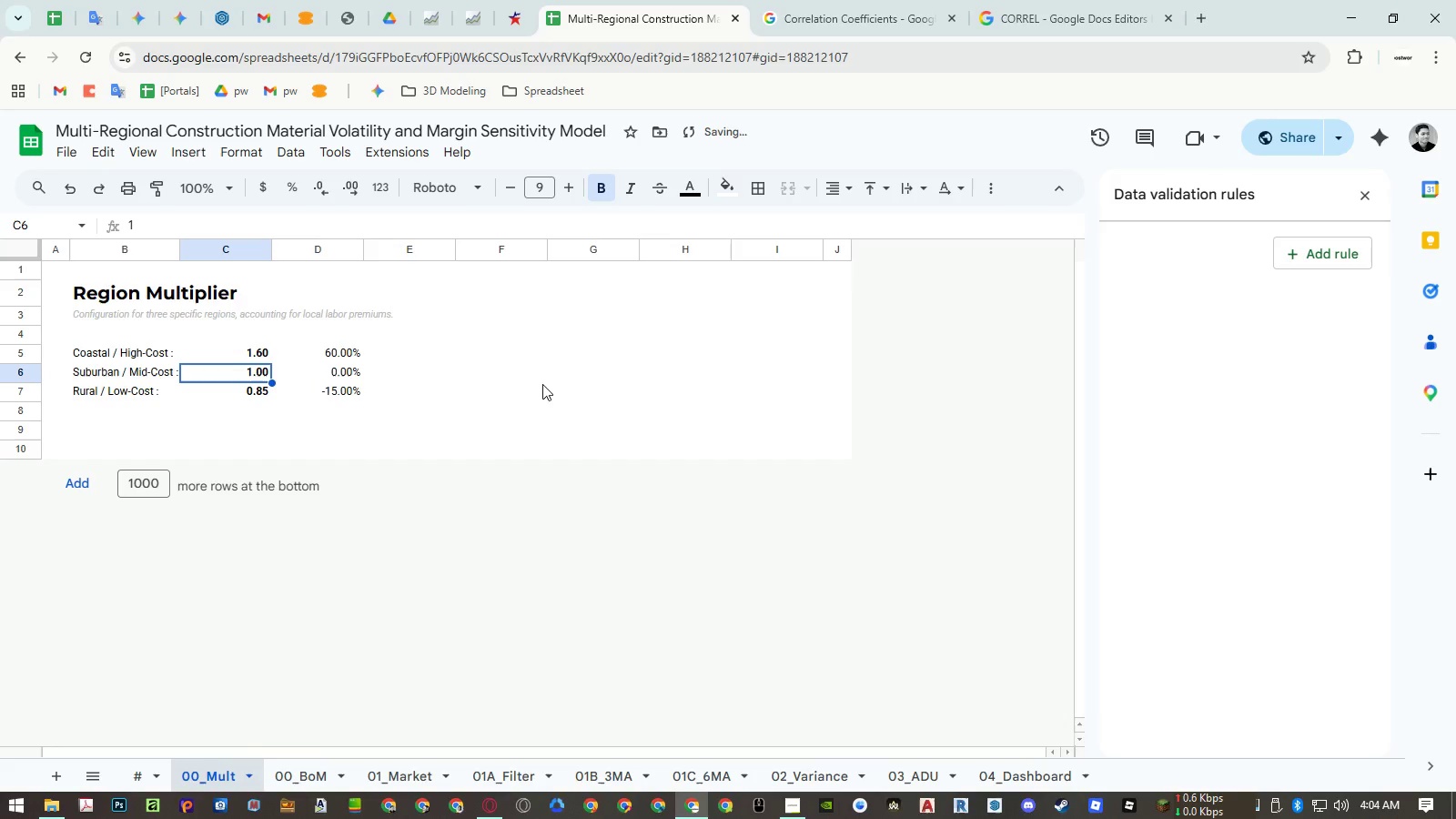 
key(Control+ControlLeft)
 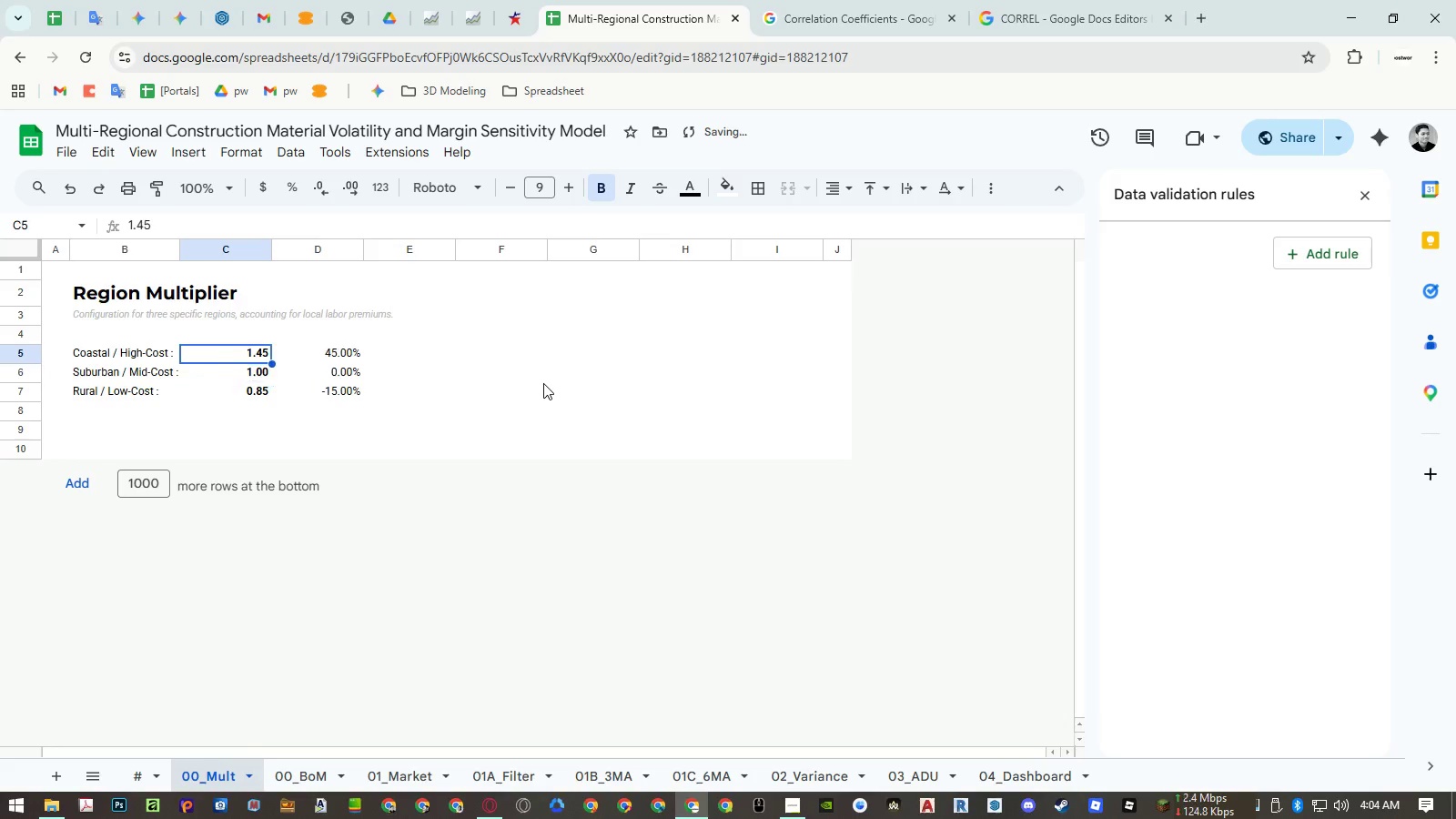 
key(Control+Z)
 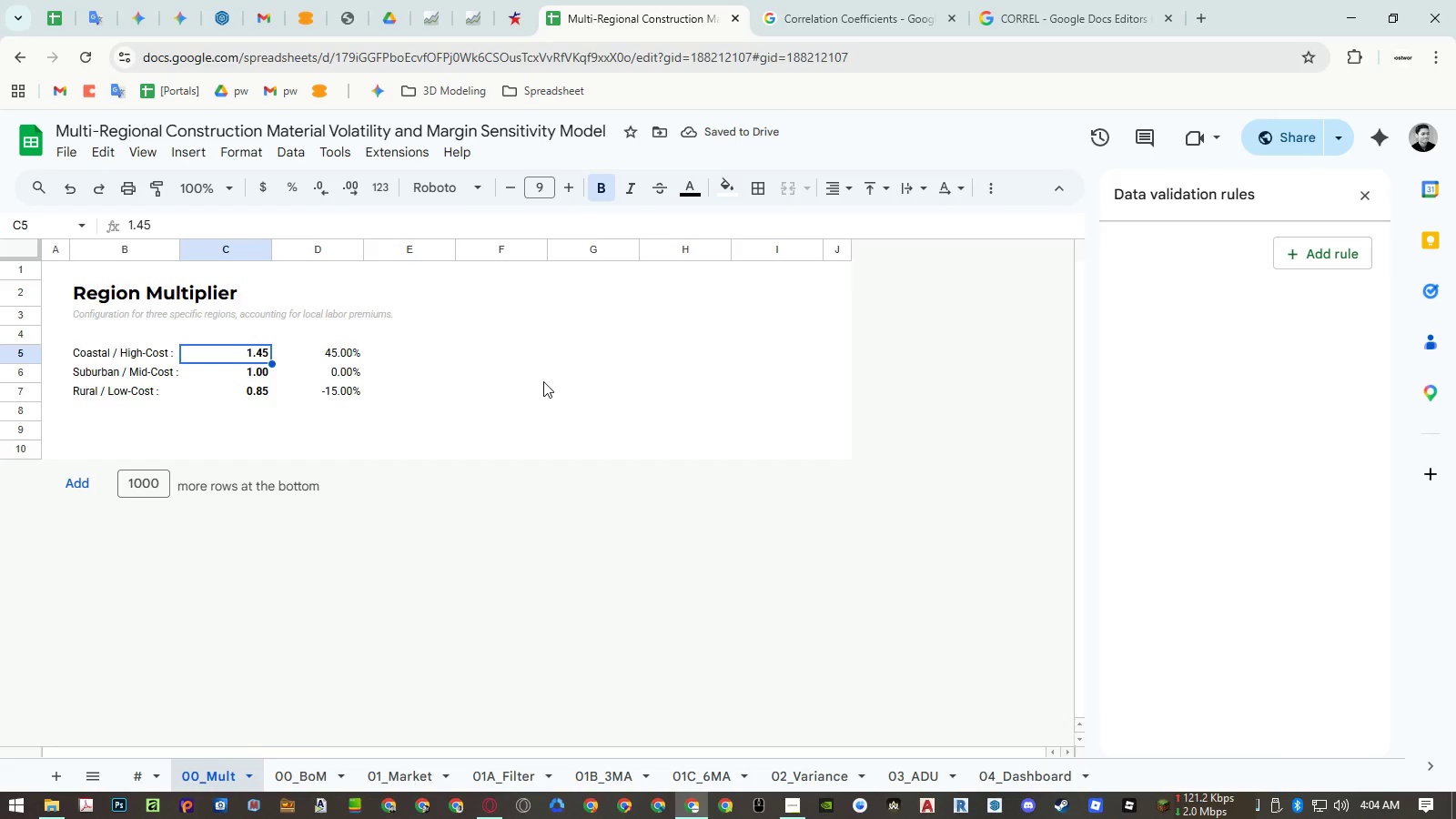 
left_click_drag(start_coordinate=[348, 357], to_coordinate=[344, 383])
 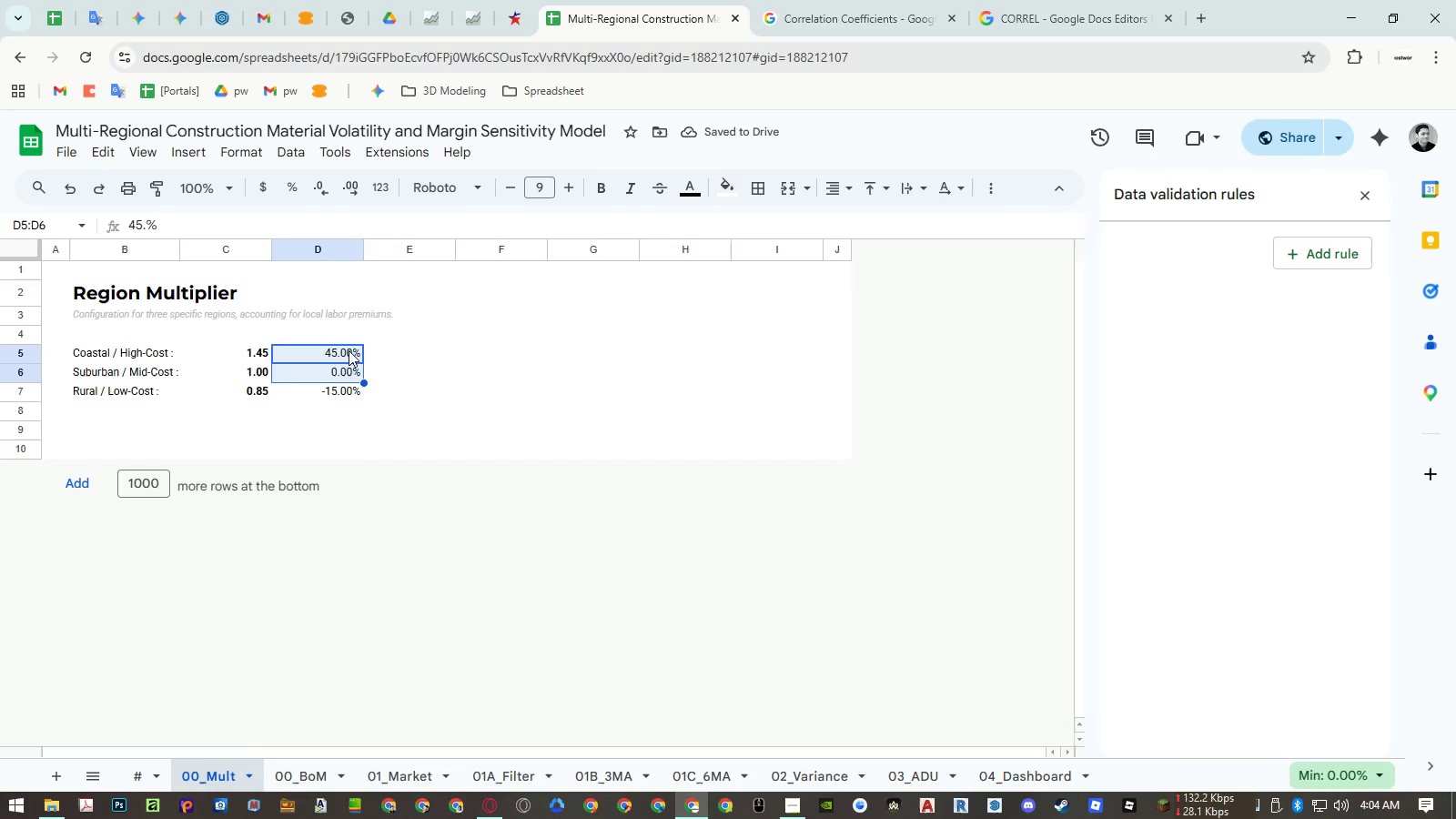 
left_click_drag(start_coordinate=[349, 346], to_coordinate=[333, 539])
 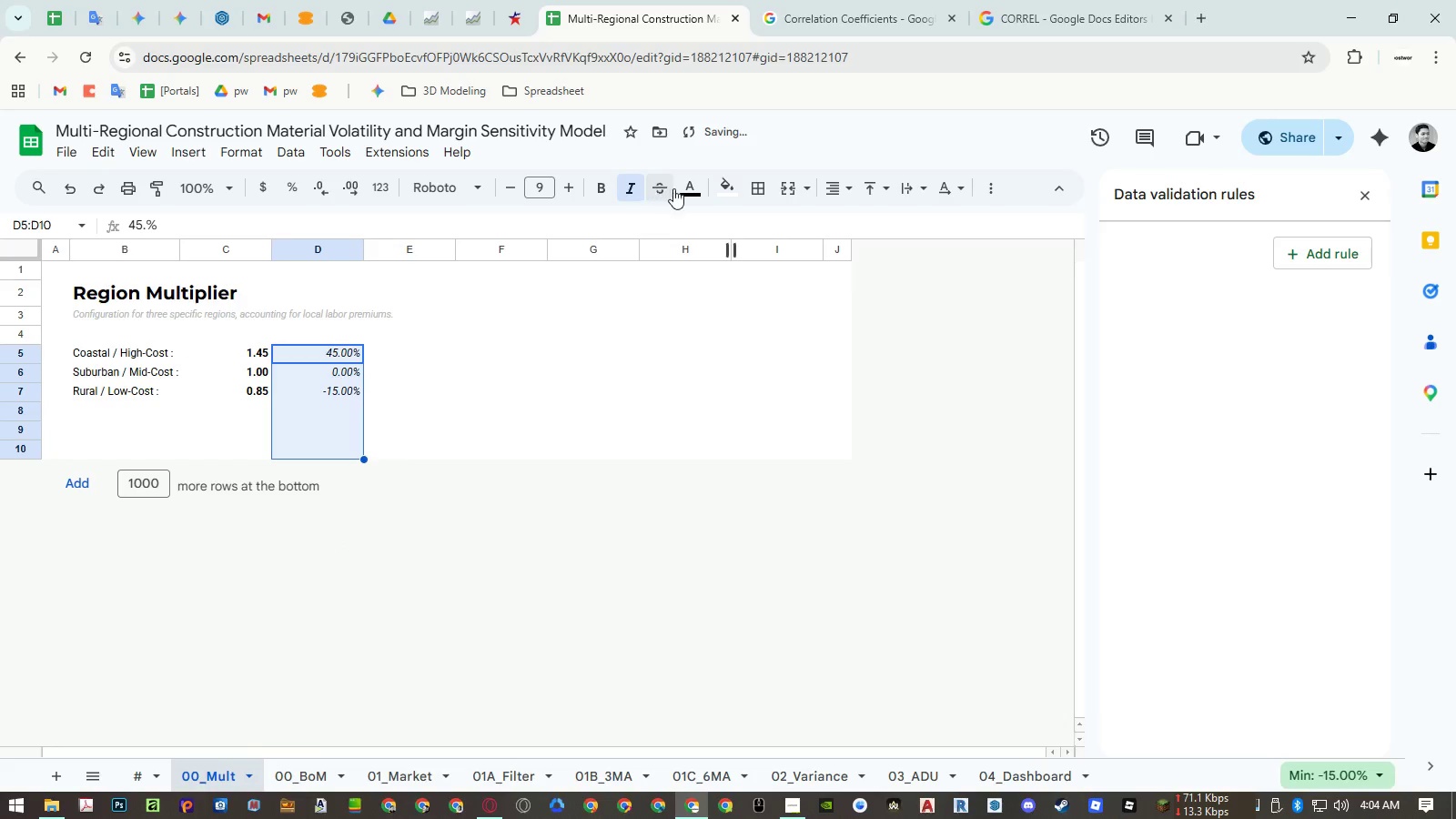 
left_click([677, 188])
 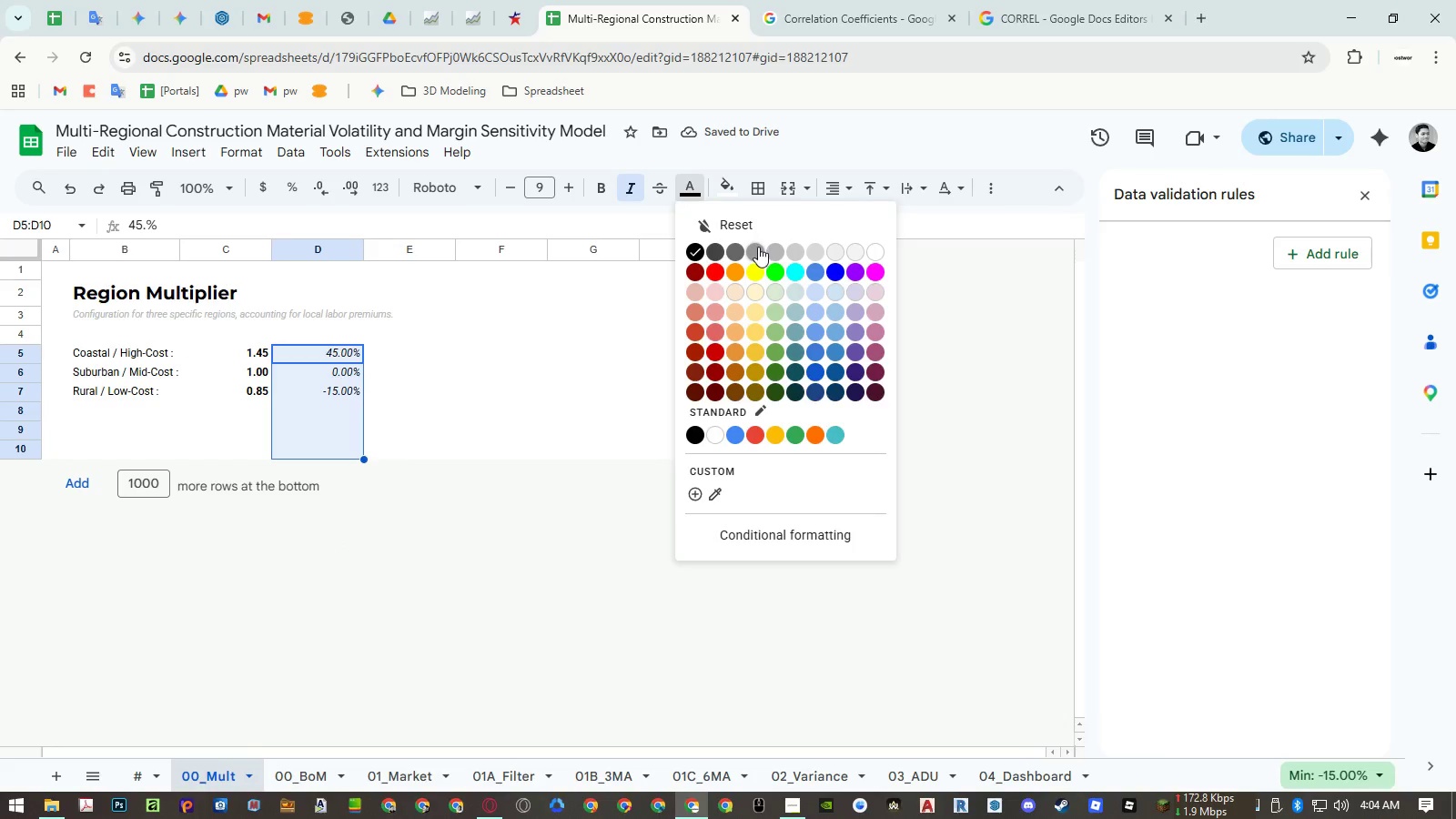 
left_click([772, 250])
 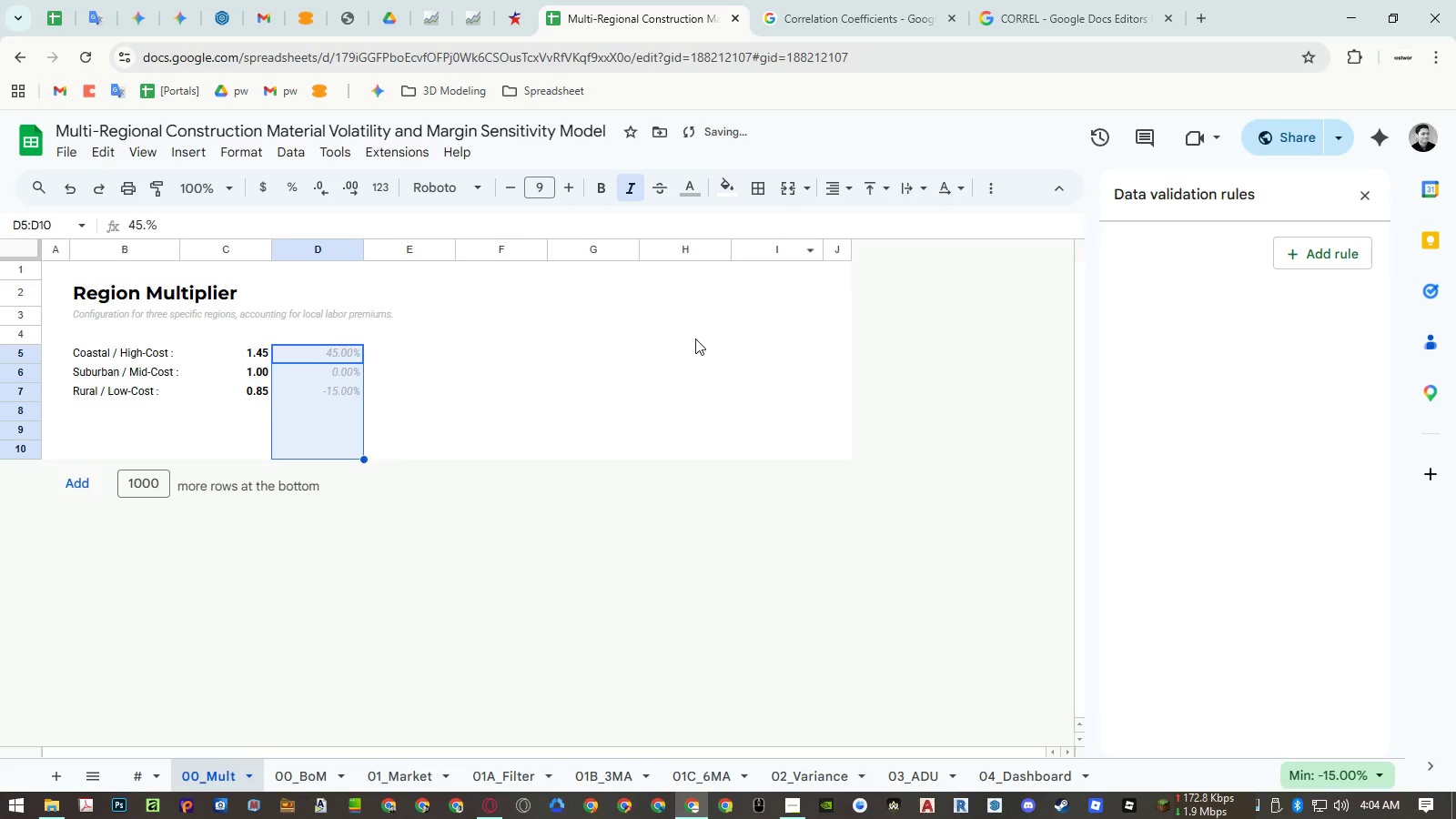 
left_click([669, 347])
 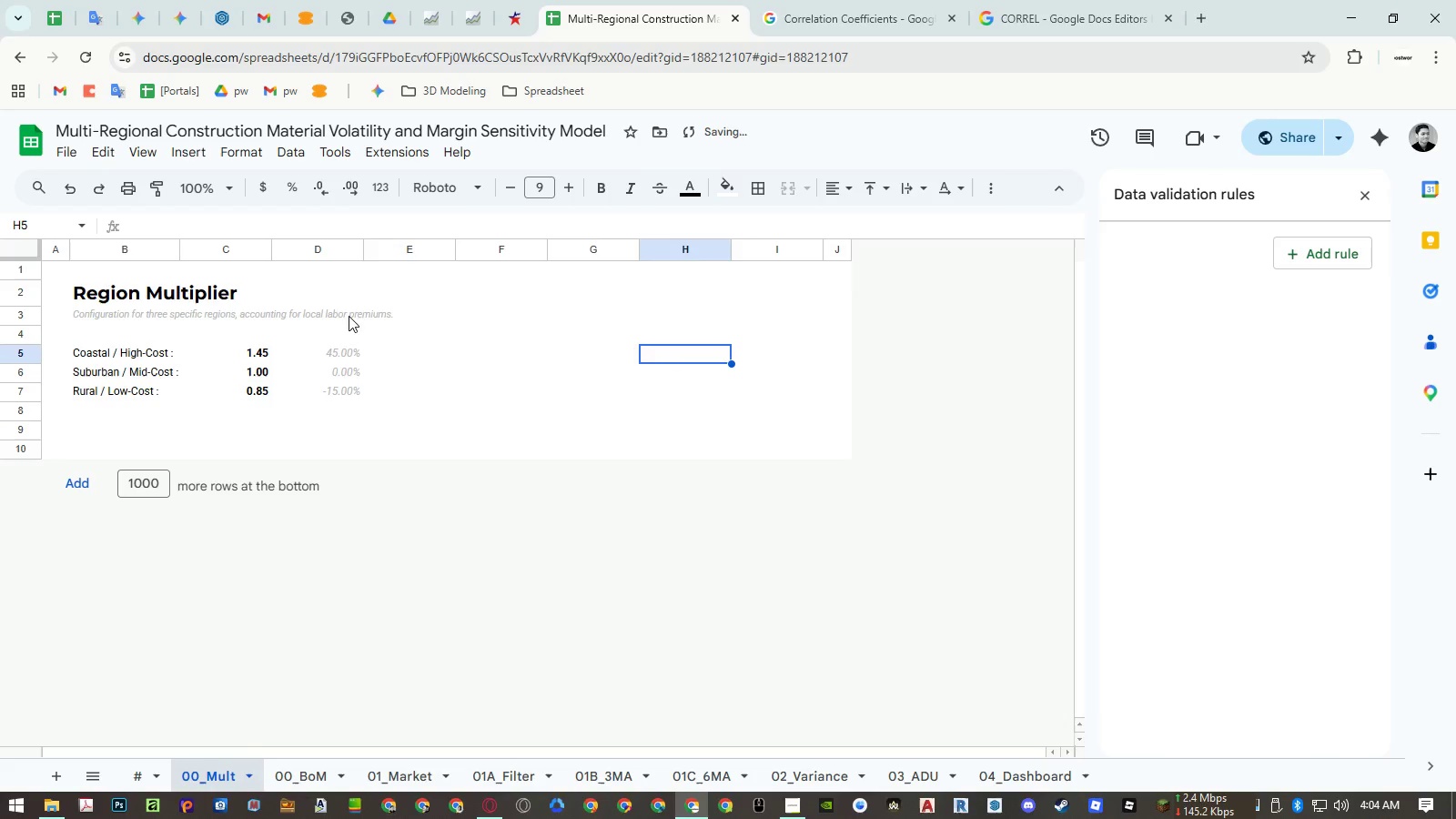 
left_click([111, 315])
 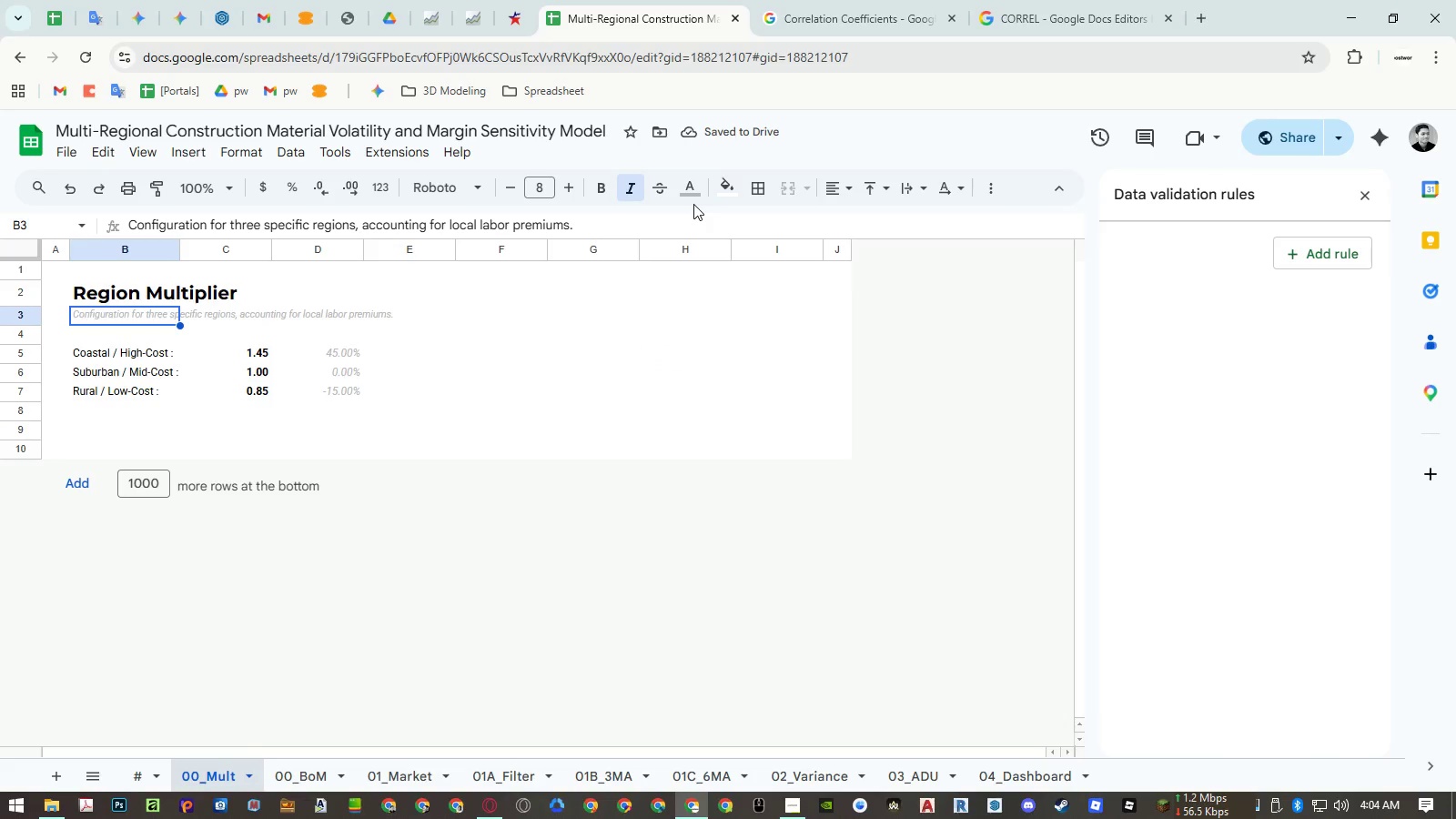 
double_click([693, 194])
 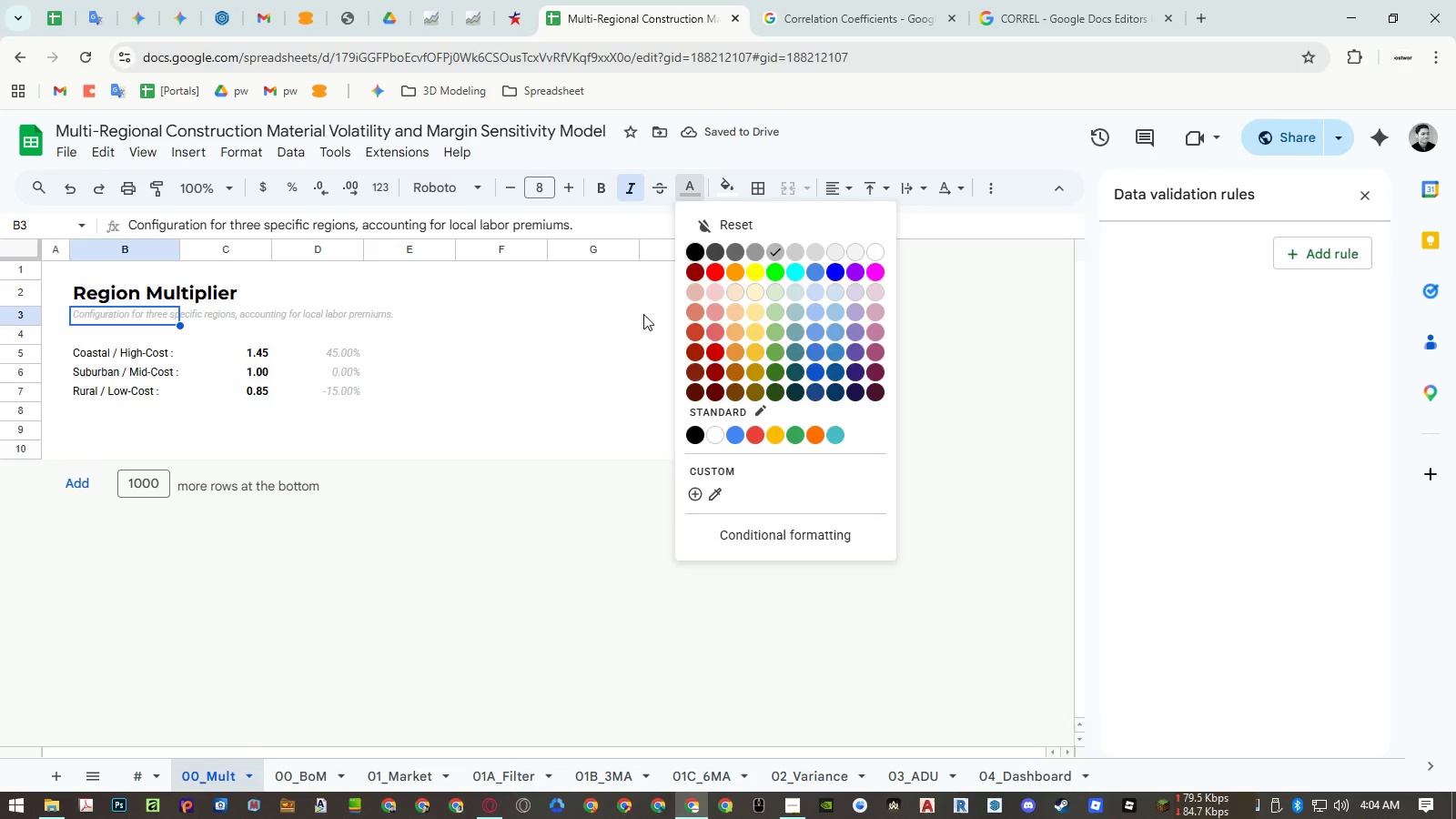 
left_click([622, 344])
 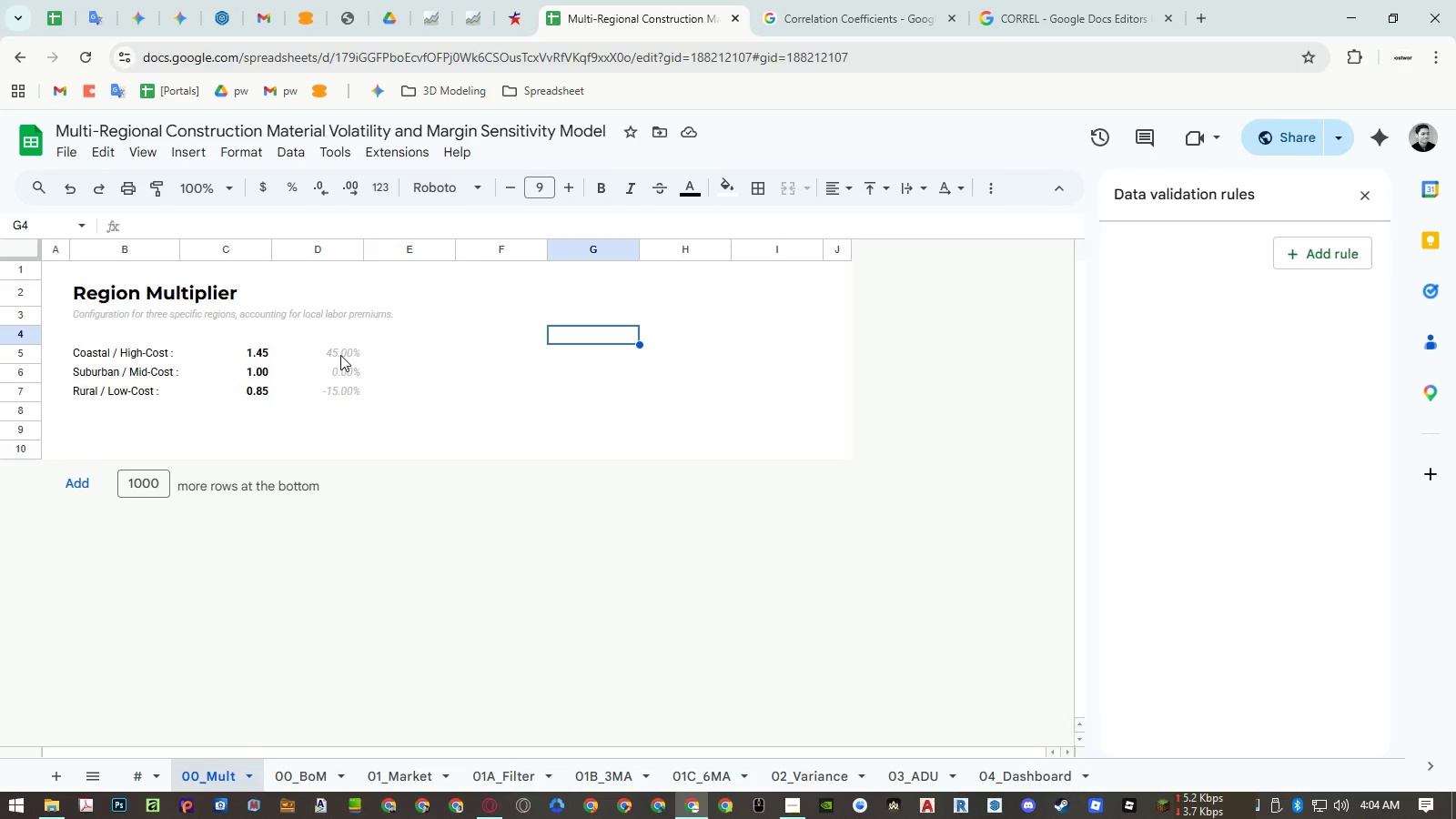 
left_click([490, 375])
 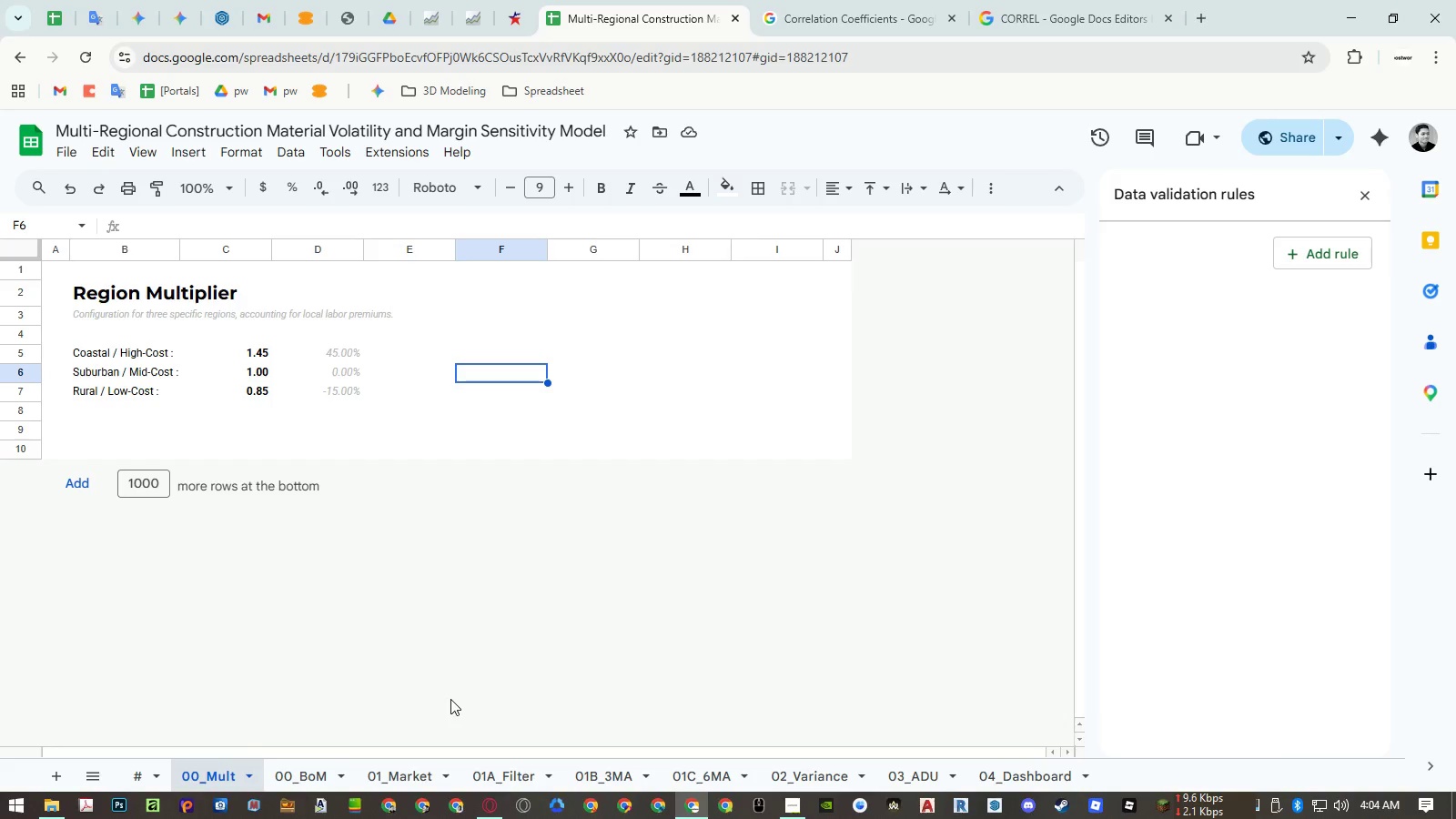 
wait(7.97)
 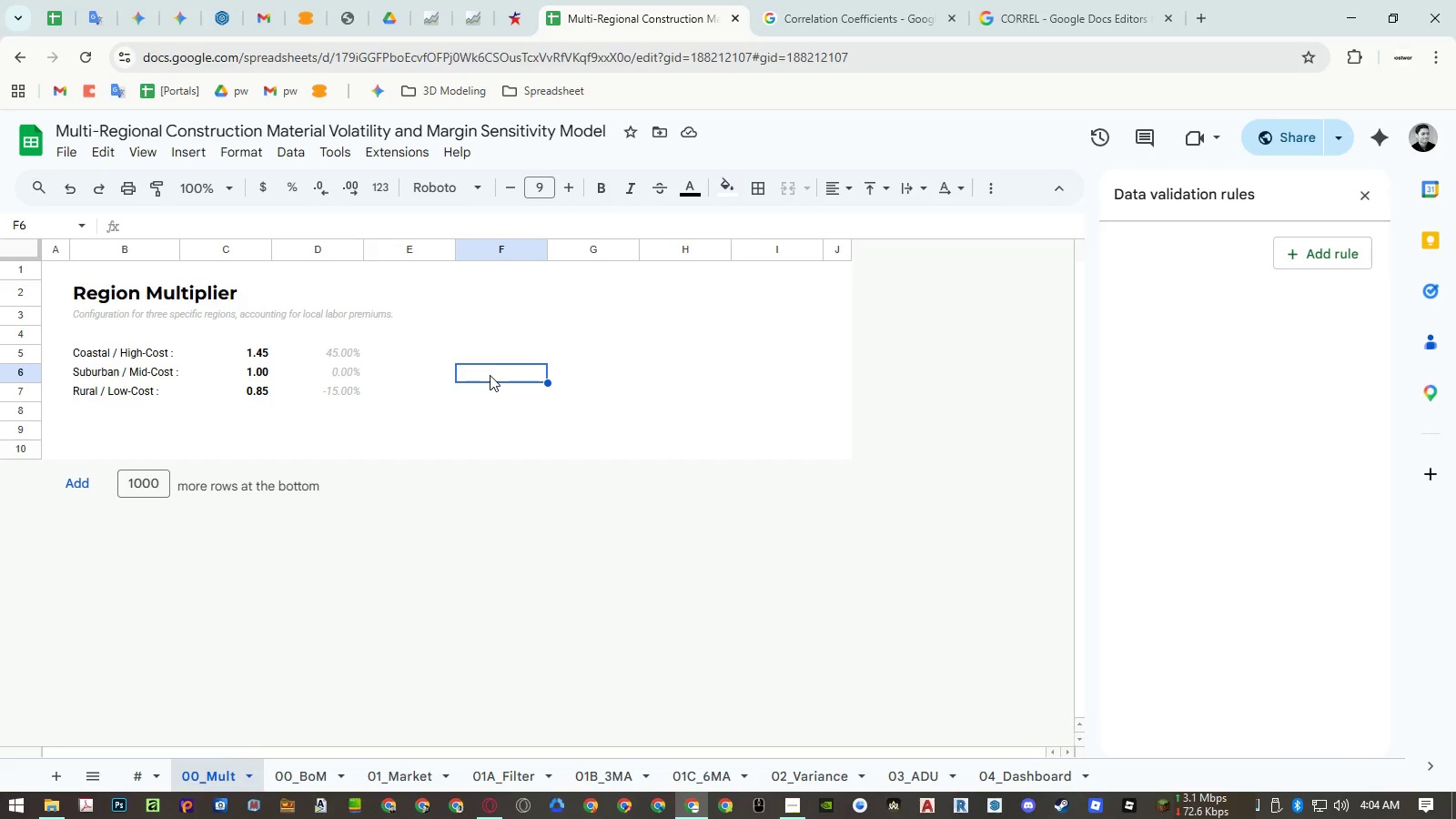 
left_click([787, 780])
 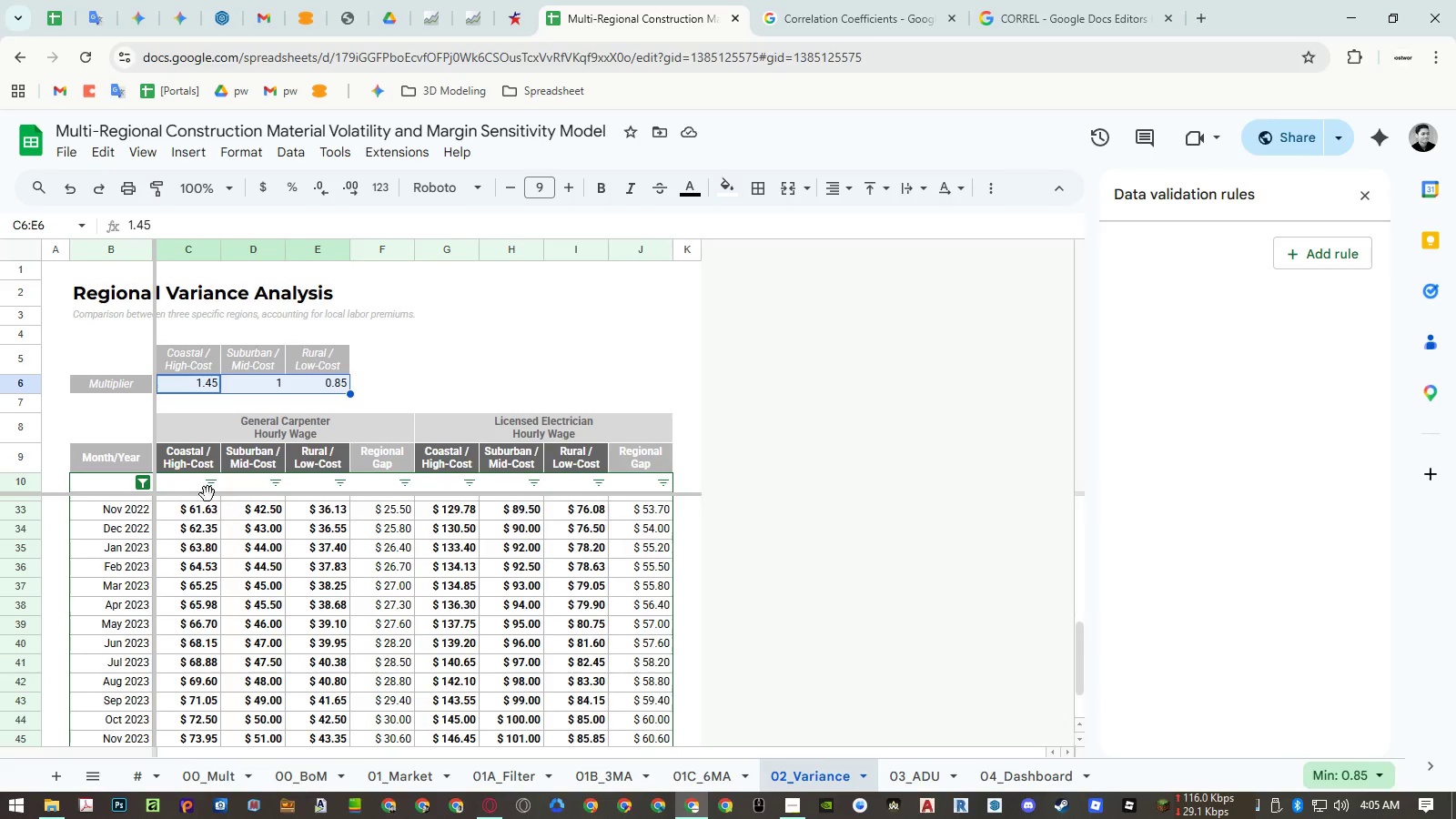 
double_click([196, 488])
 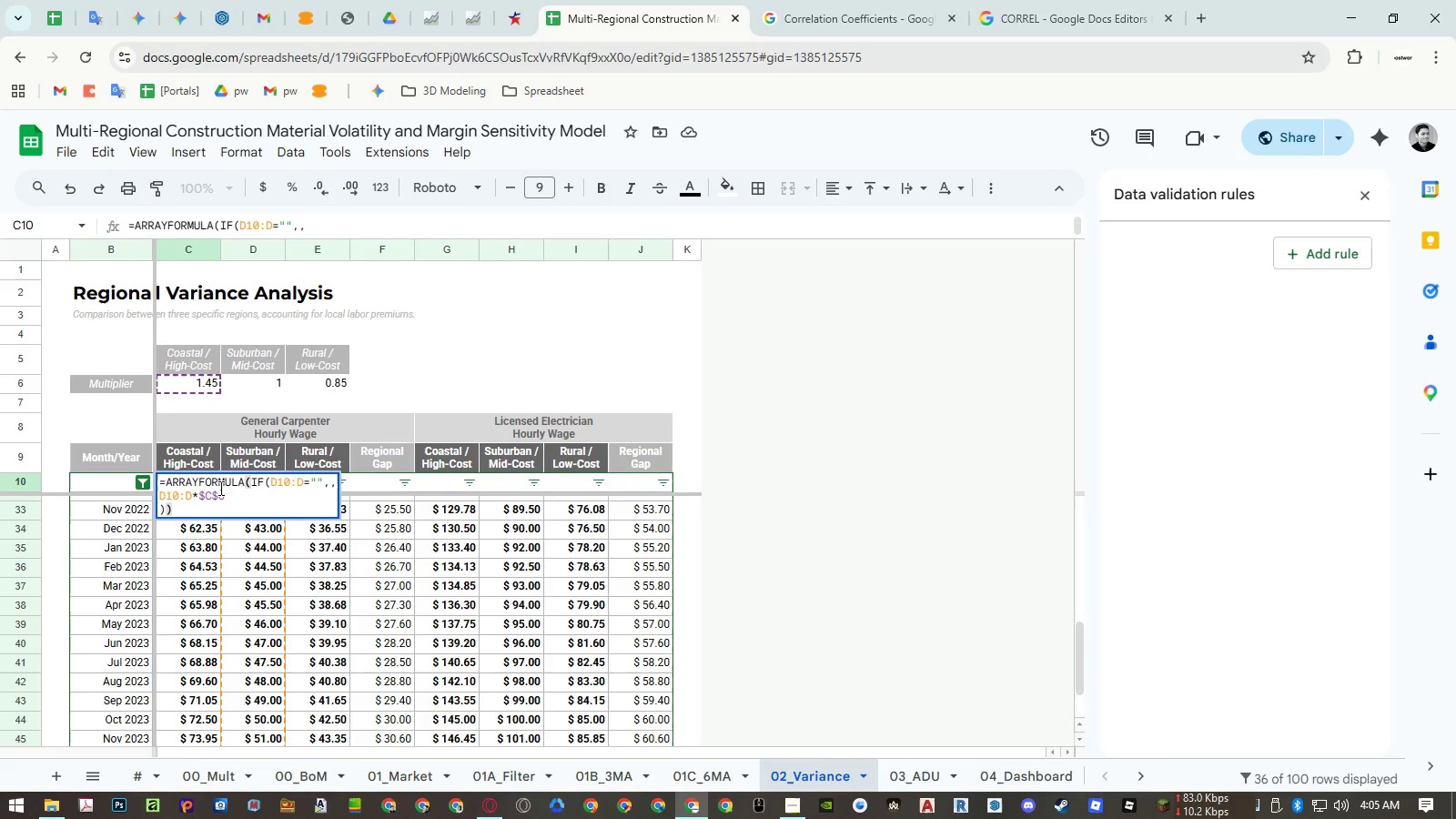 
double_click([217, 499])
 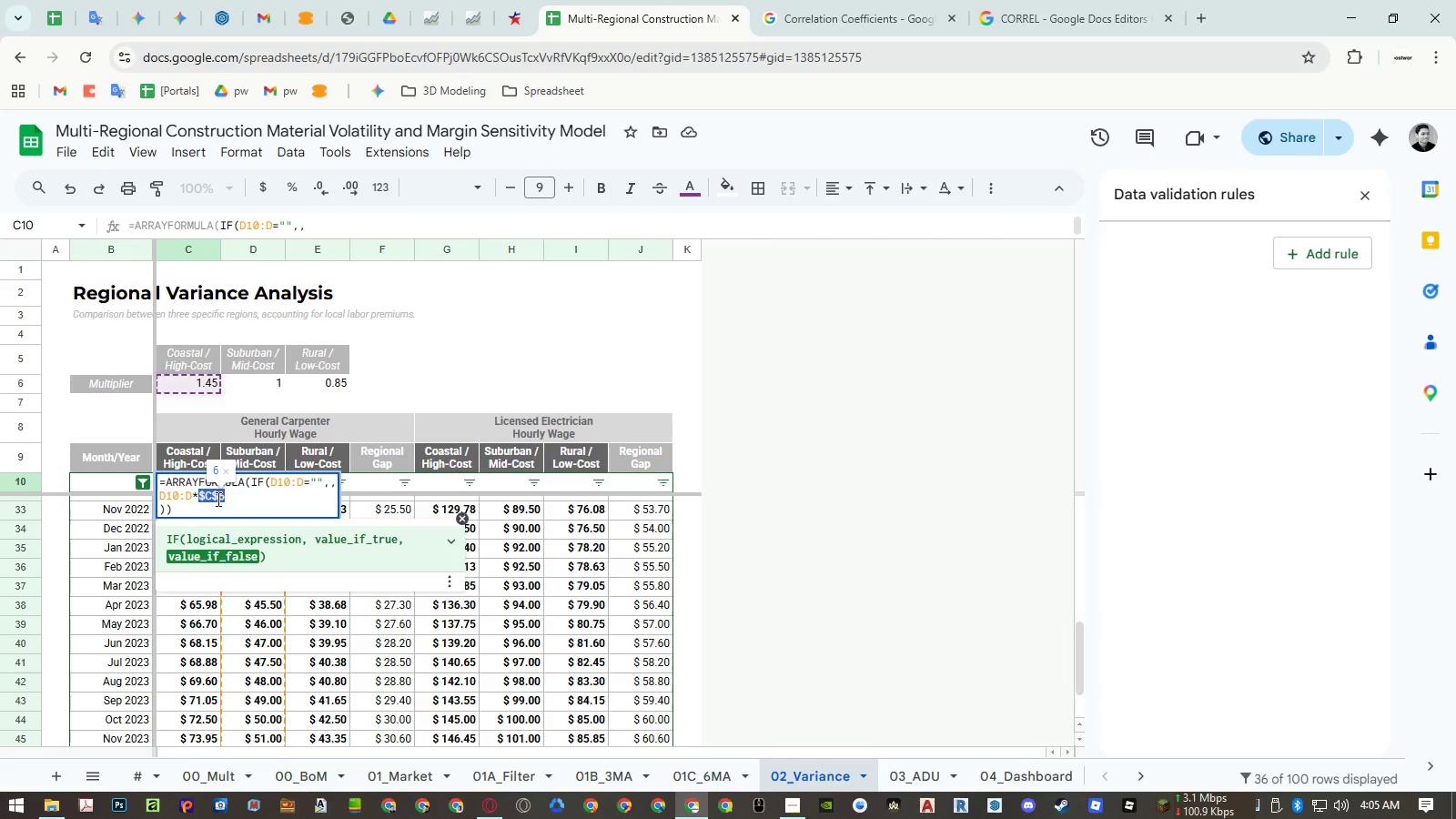 
key(Escape)
 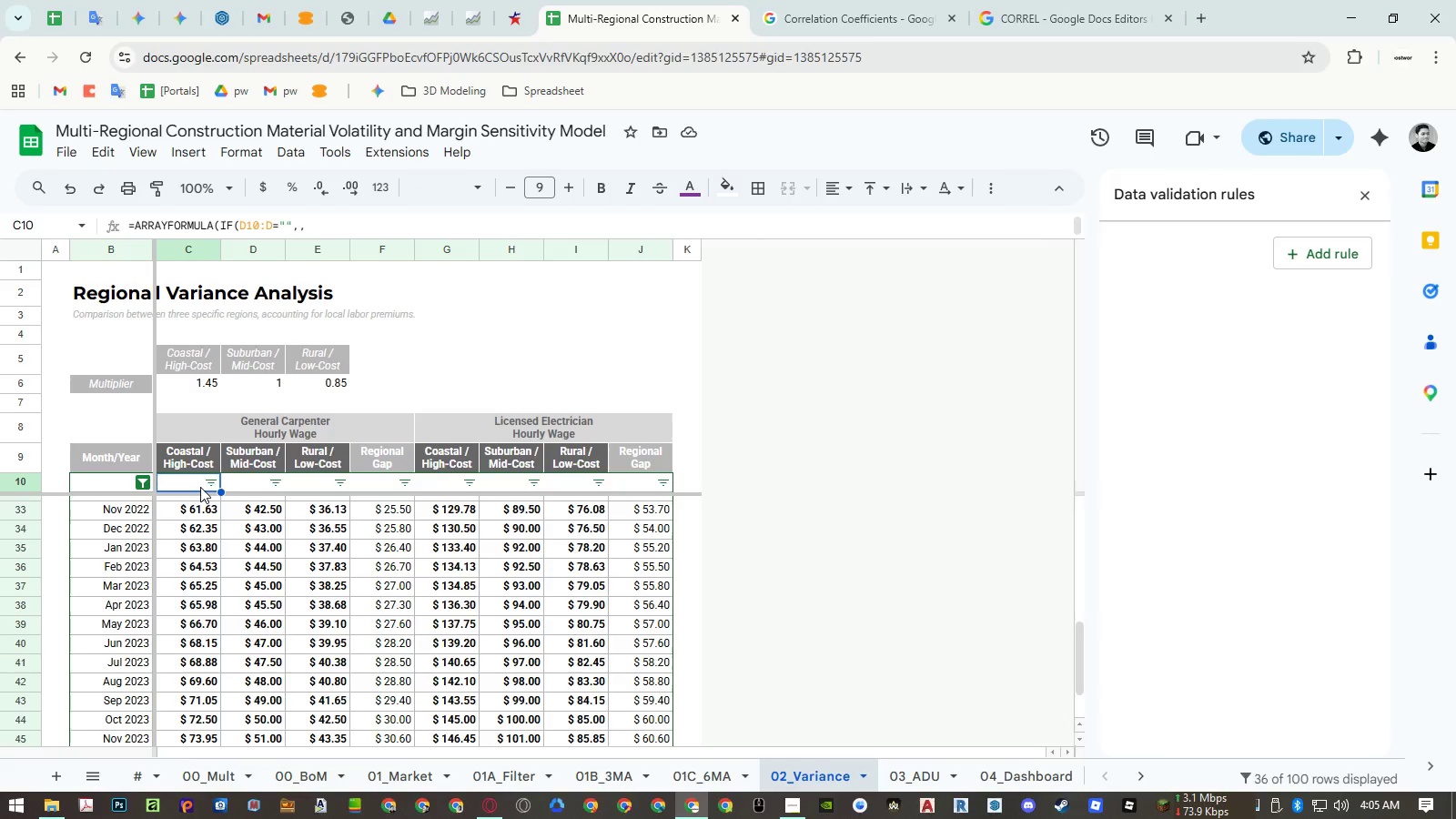 
double_click([200, 487])
 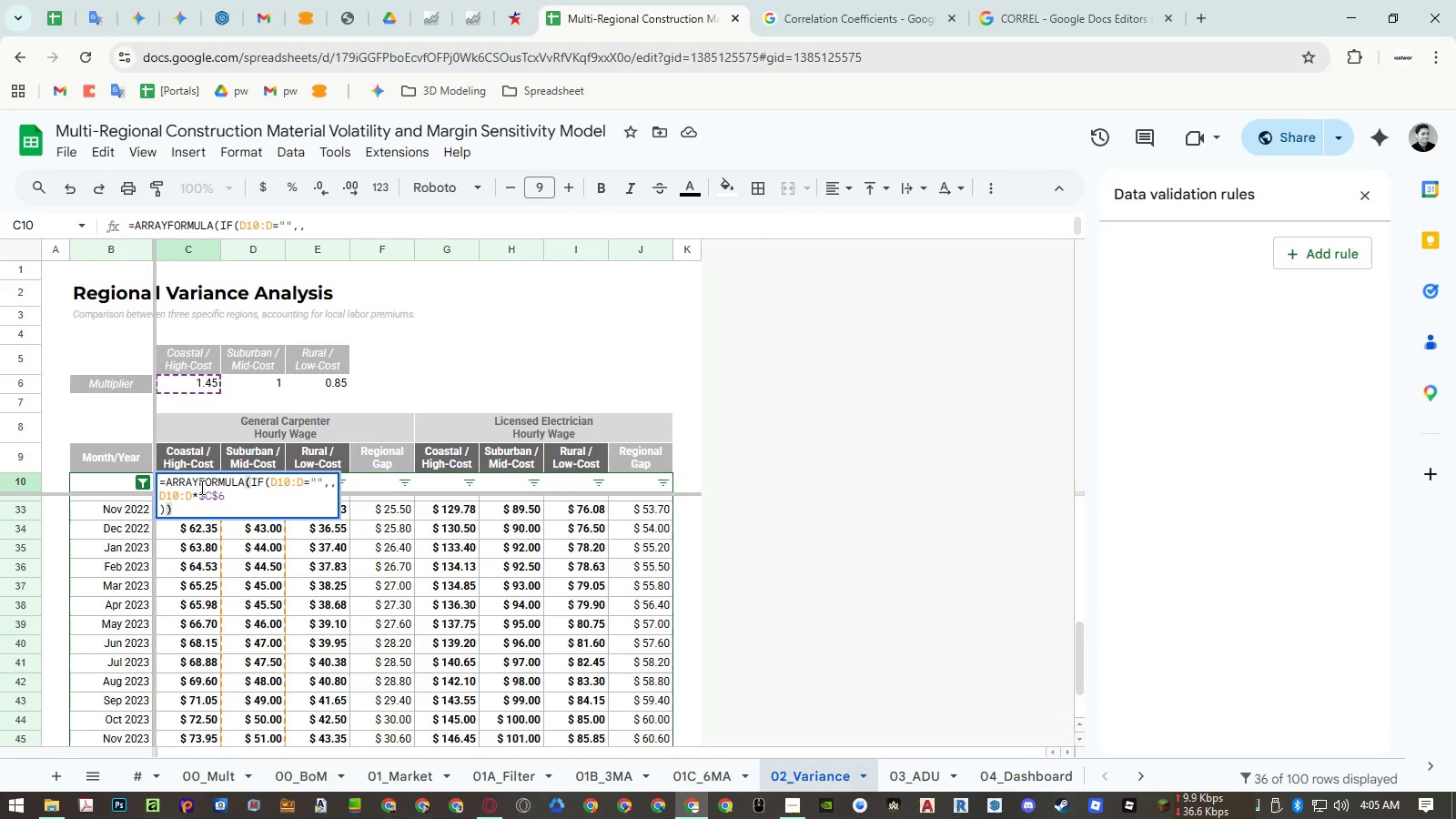 
key(Escape)
 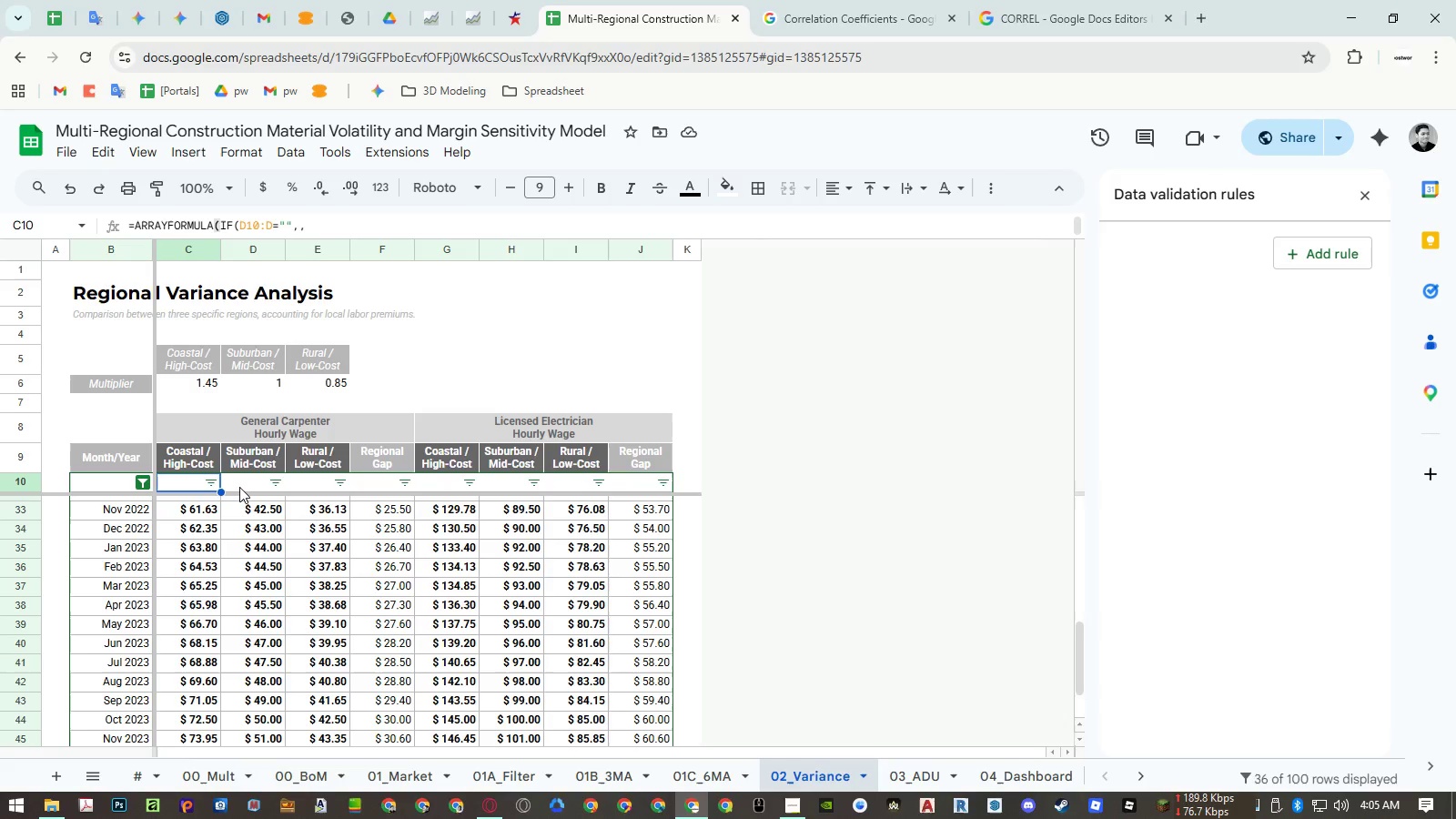 
left_click([239, 487])
 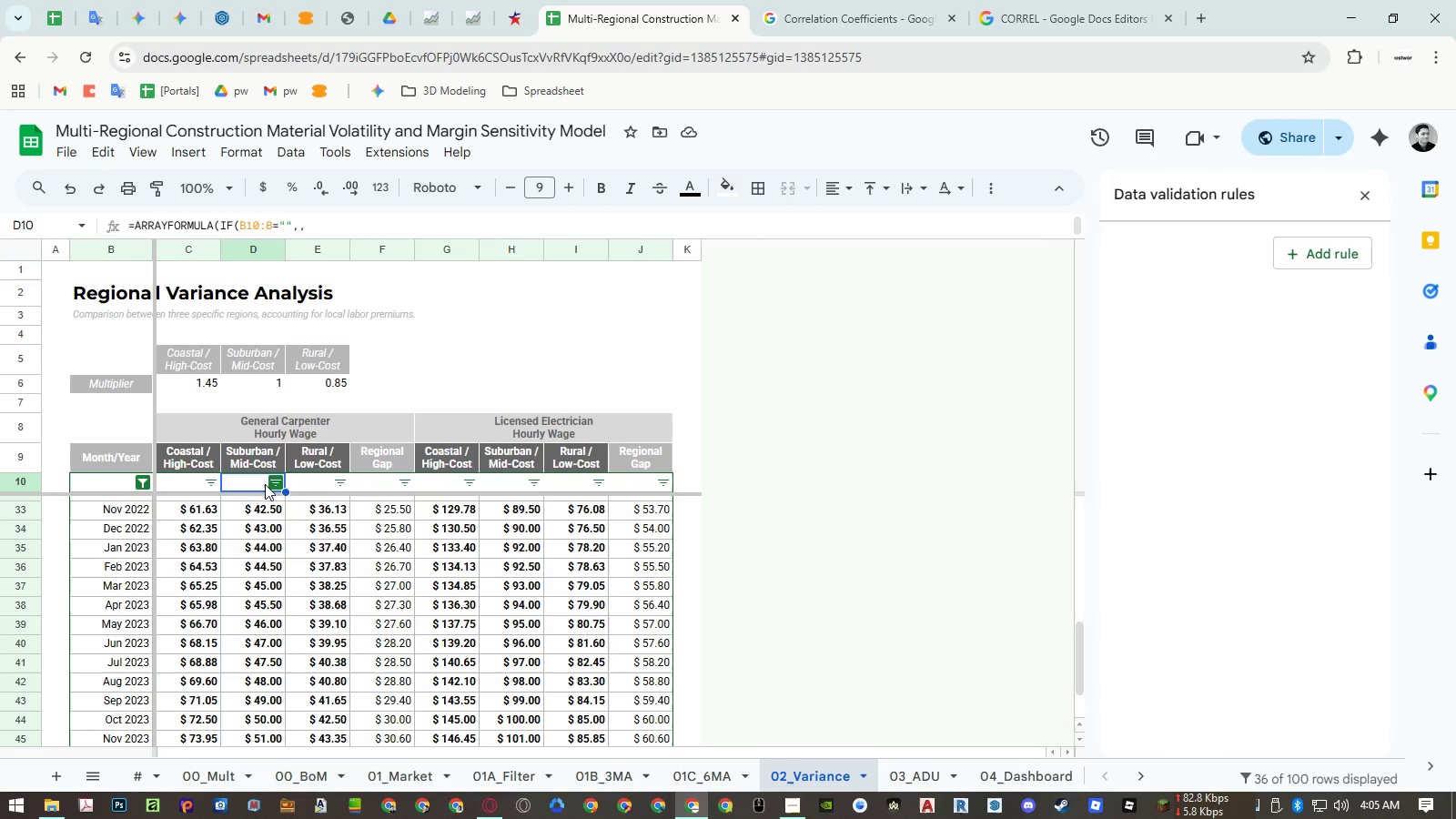 
double_click([252, 484])
 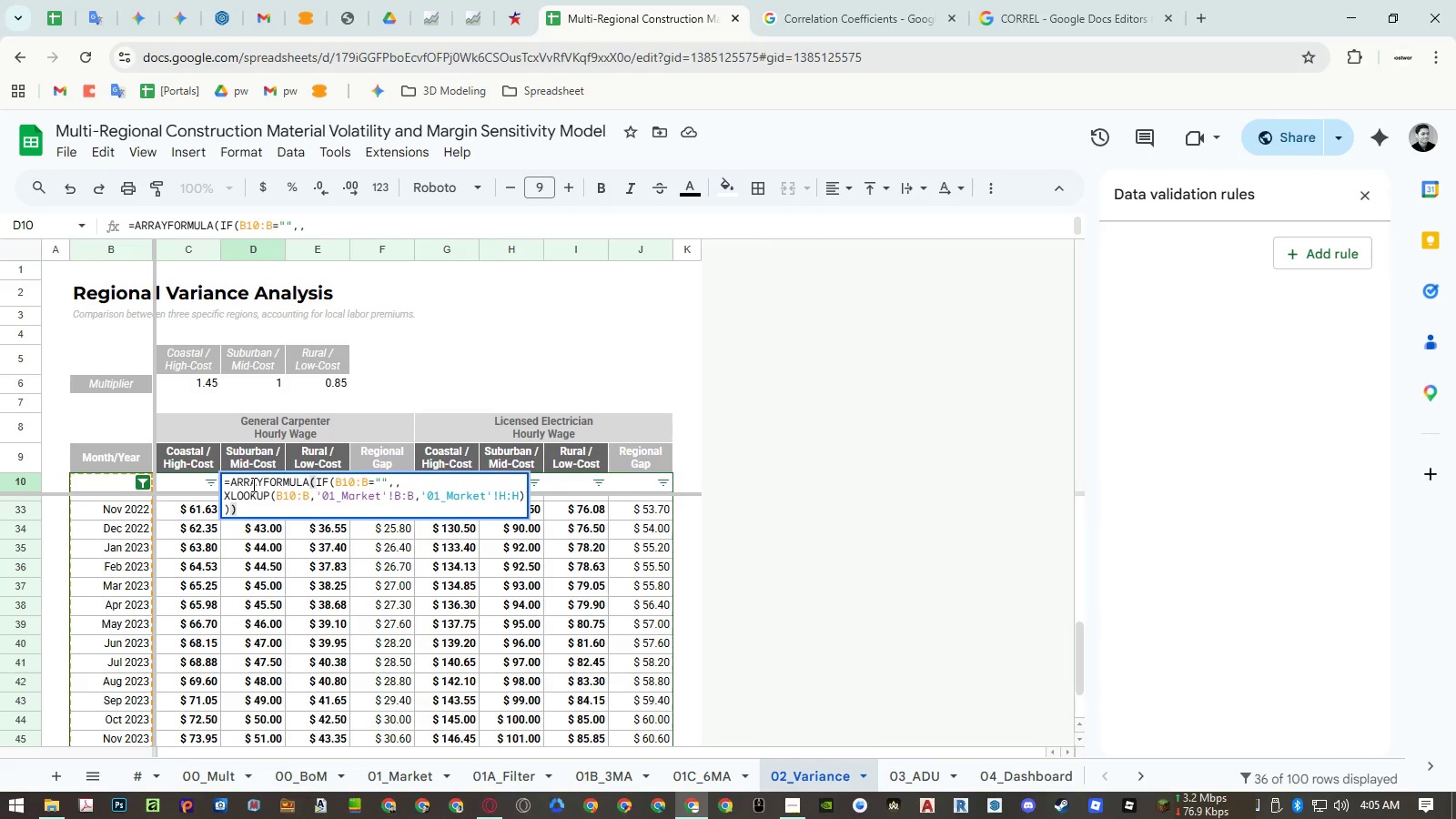 
wait(6.66)
 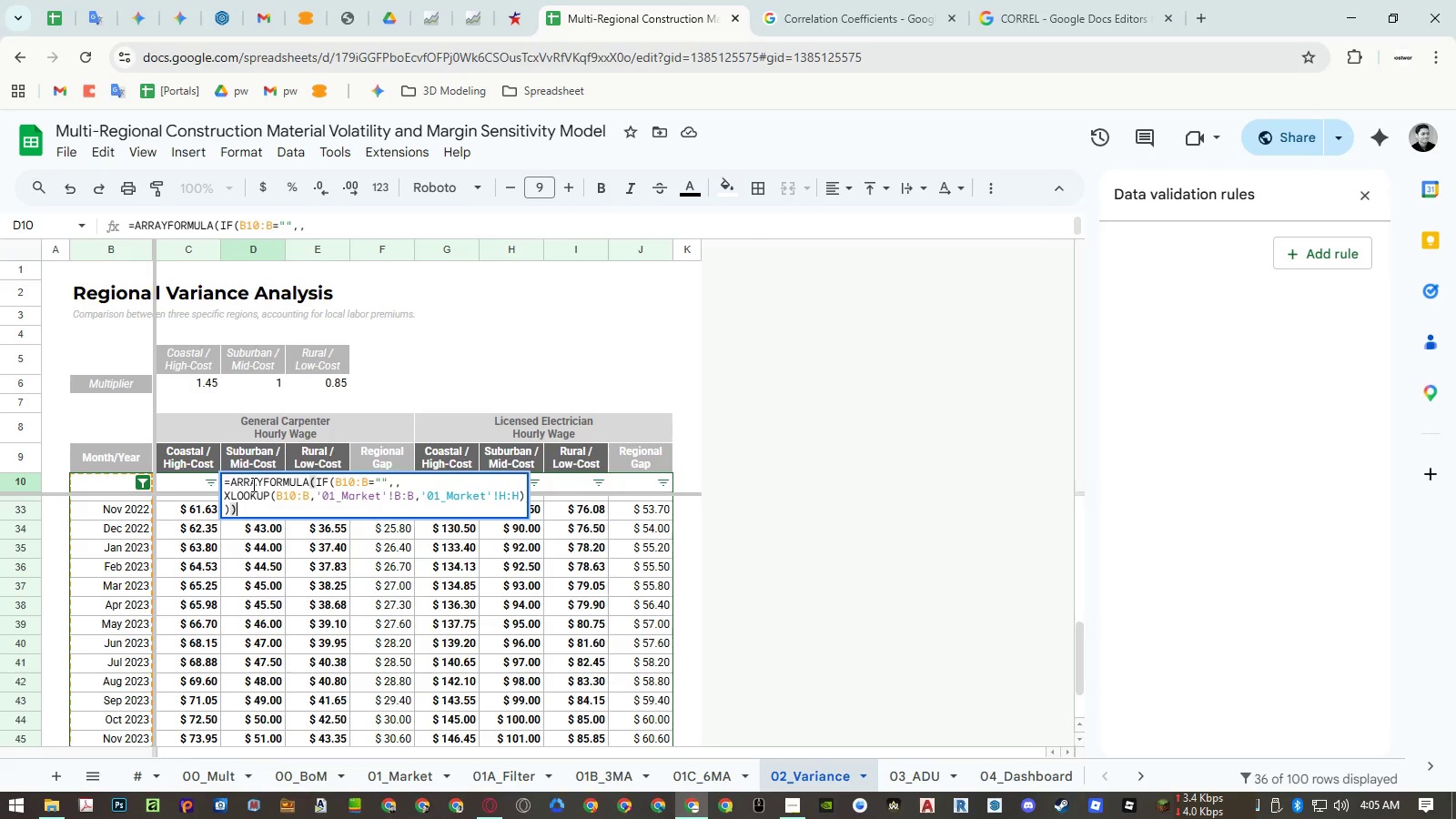 
key(Escape)
 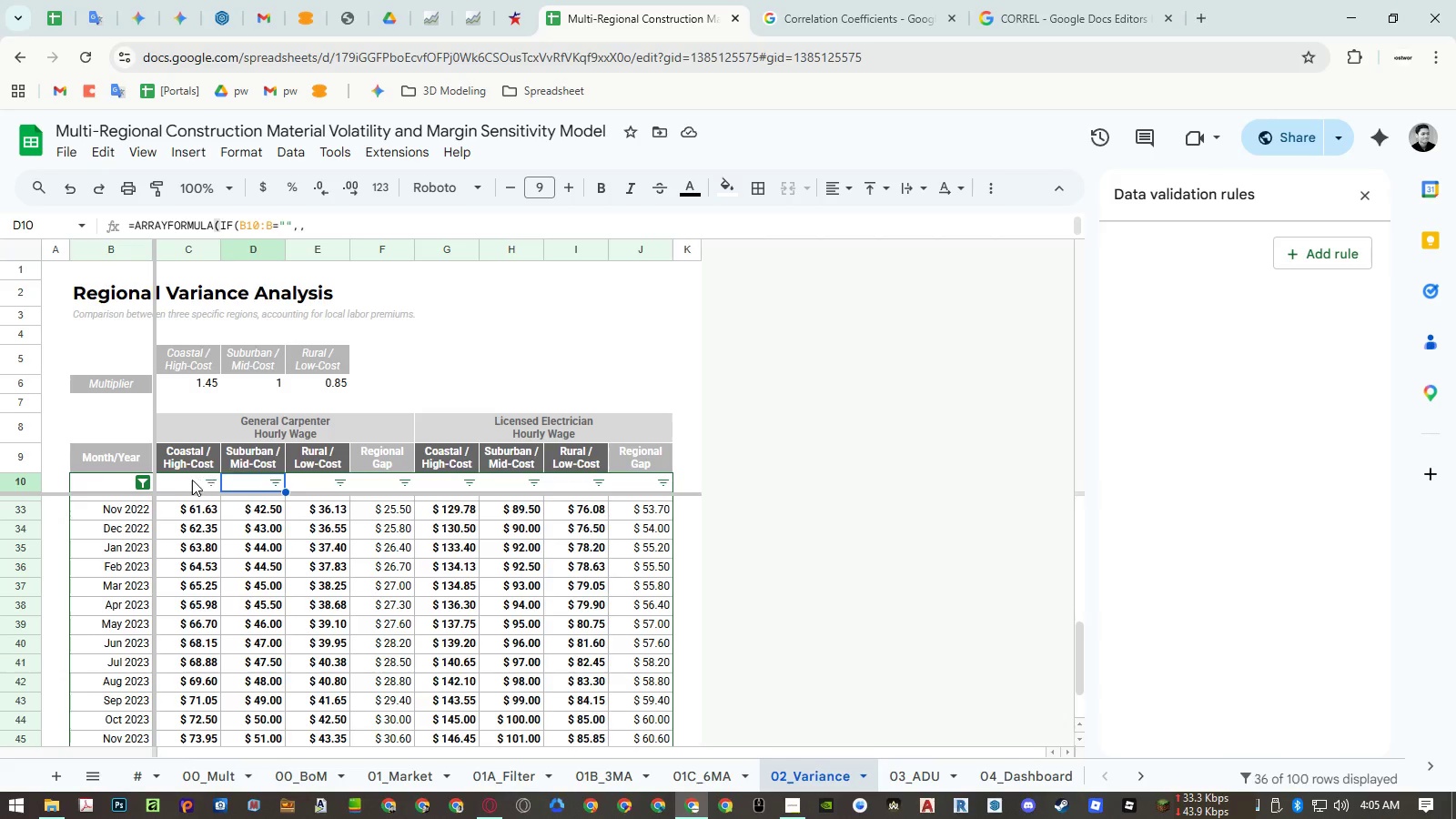 
double_click([191, 480])
 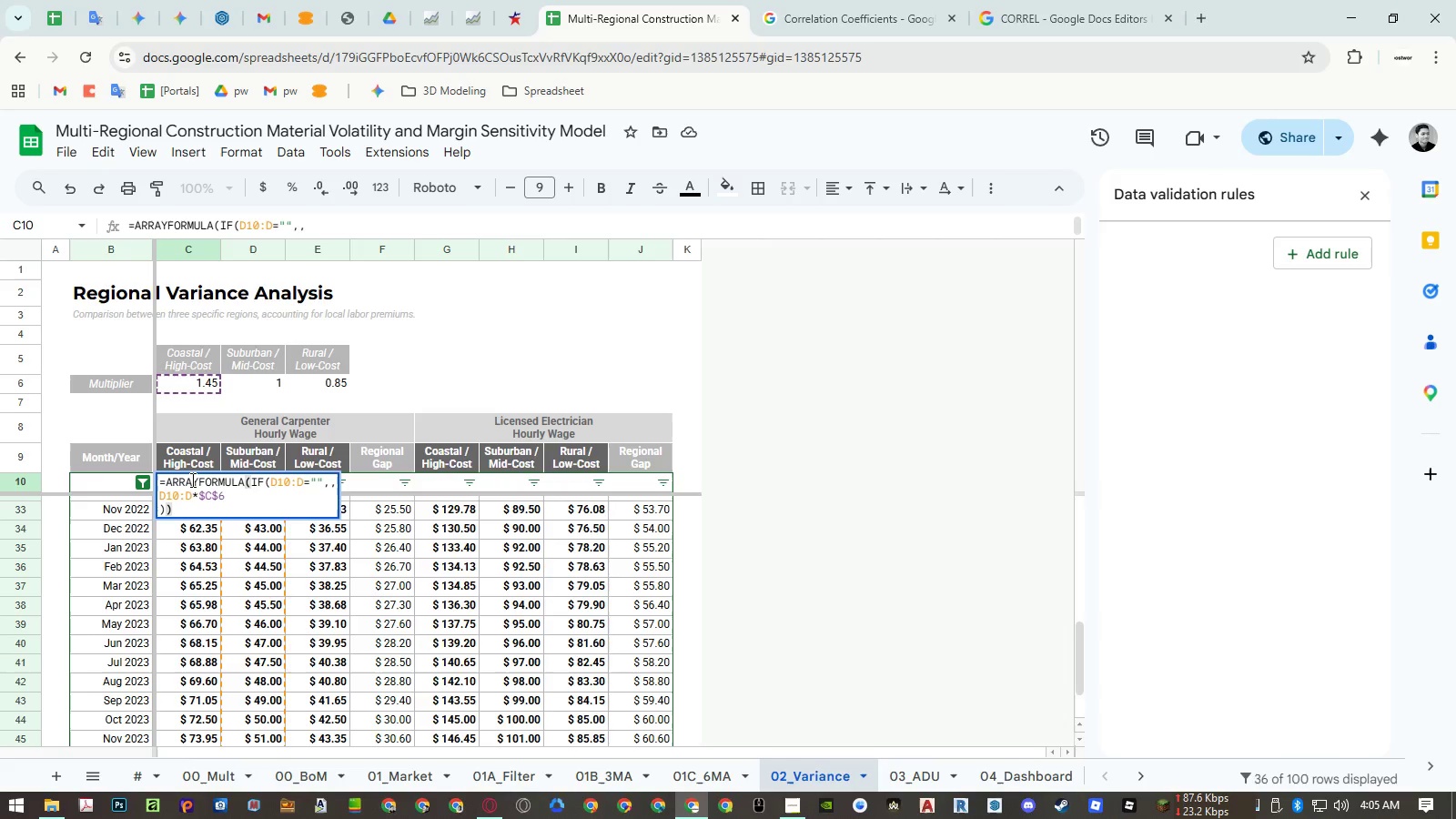 
key(Escape)
 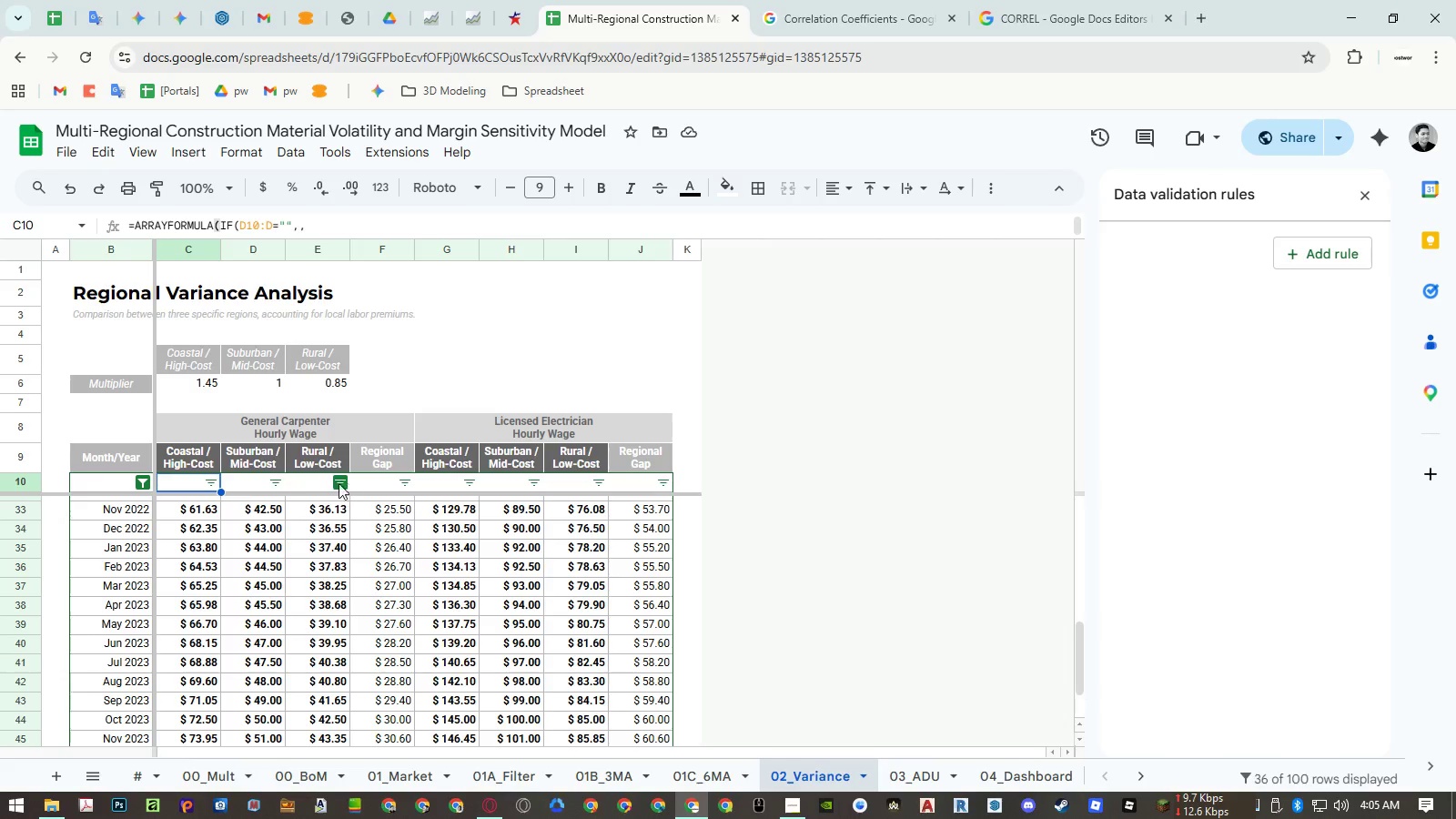 
double_click([306, 484])
 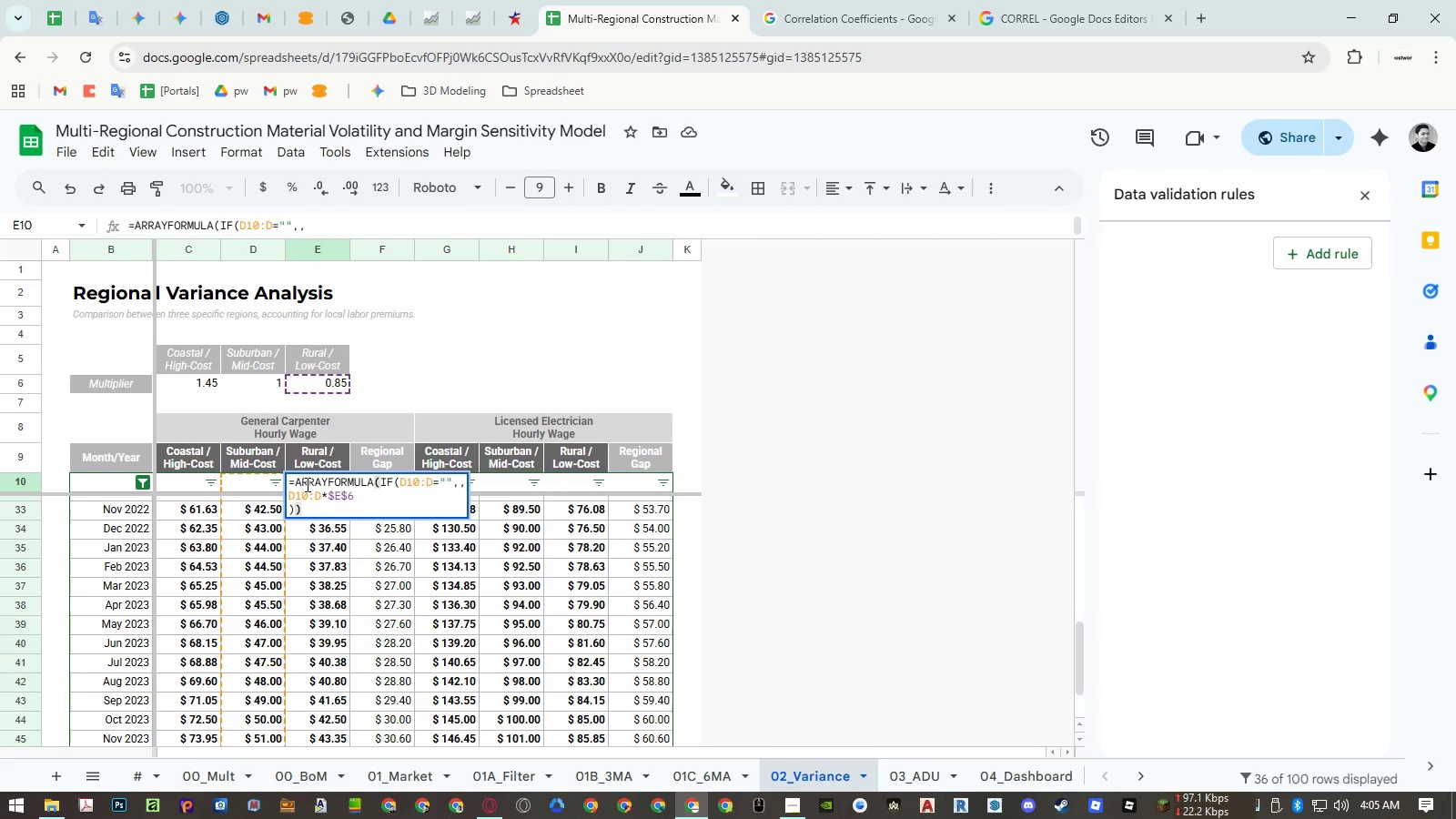 
key(Escape)
 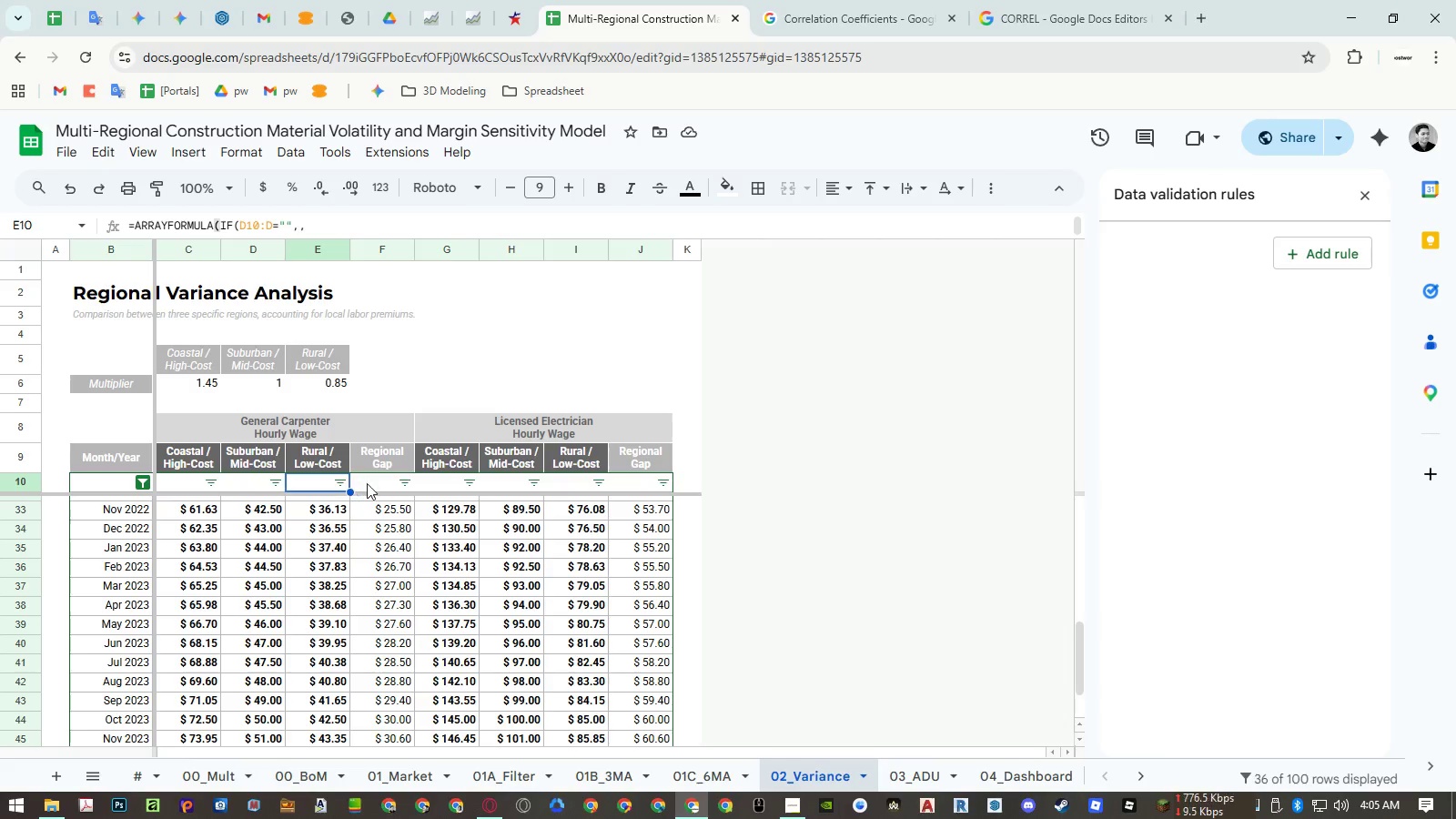 
double_click([368, 483])
 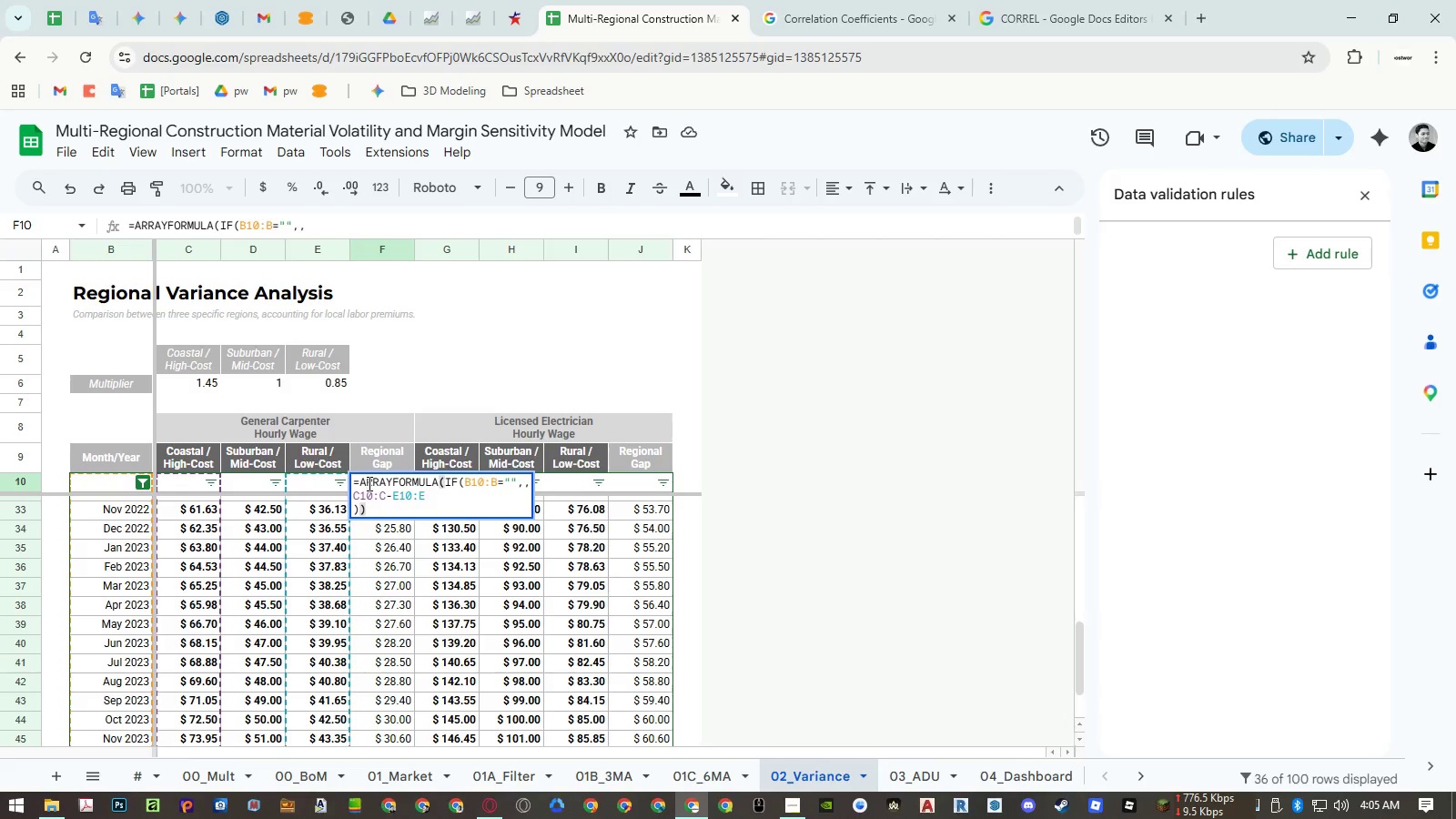 
key(Escape)
 